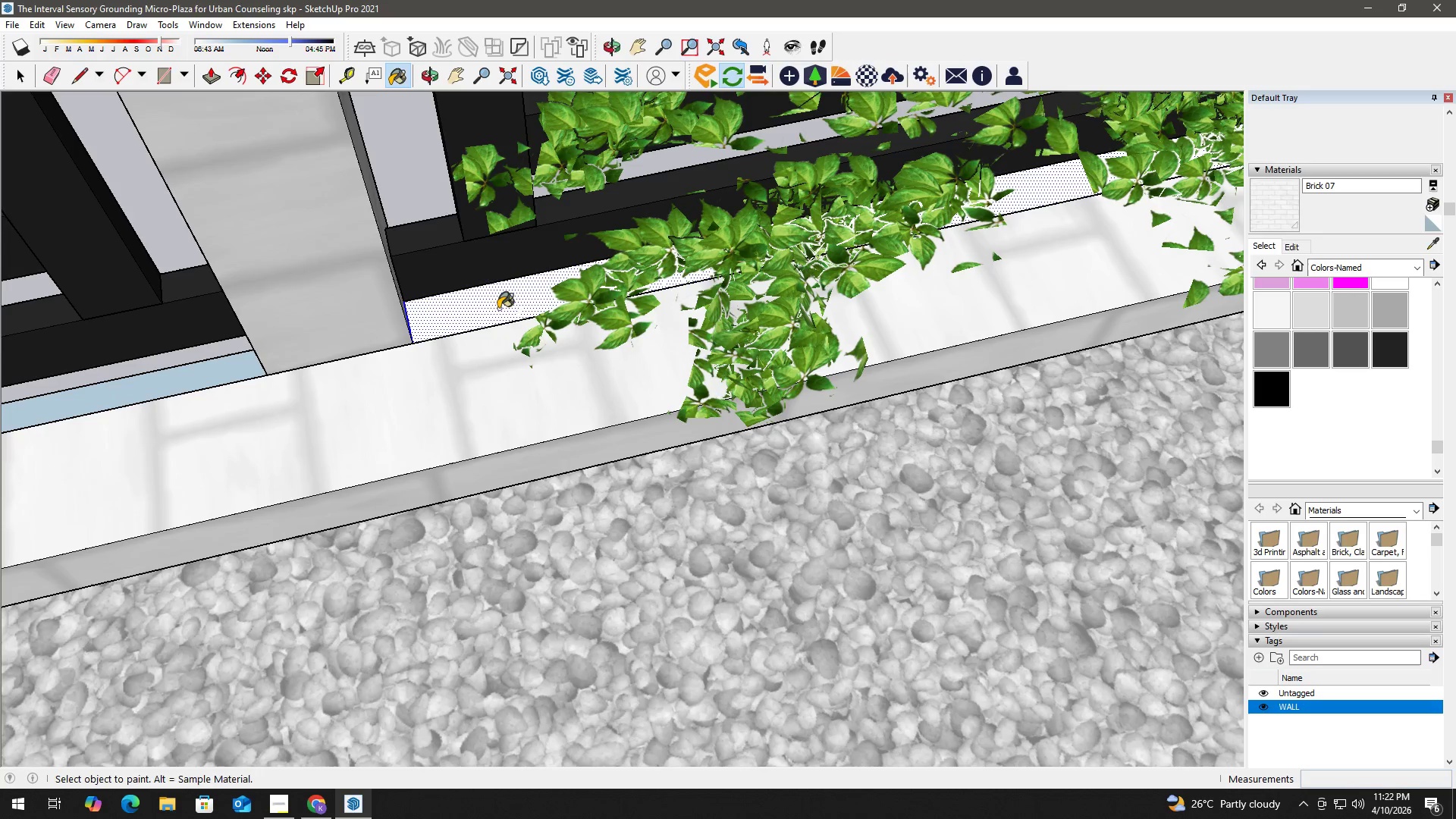 
key(Space)
 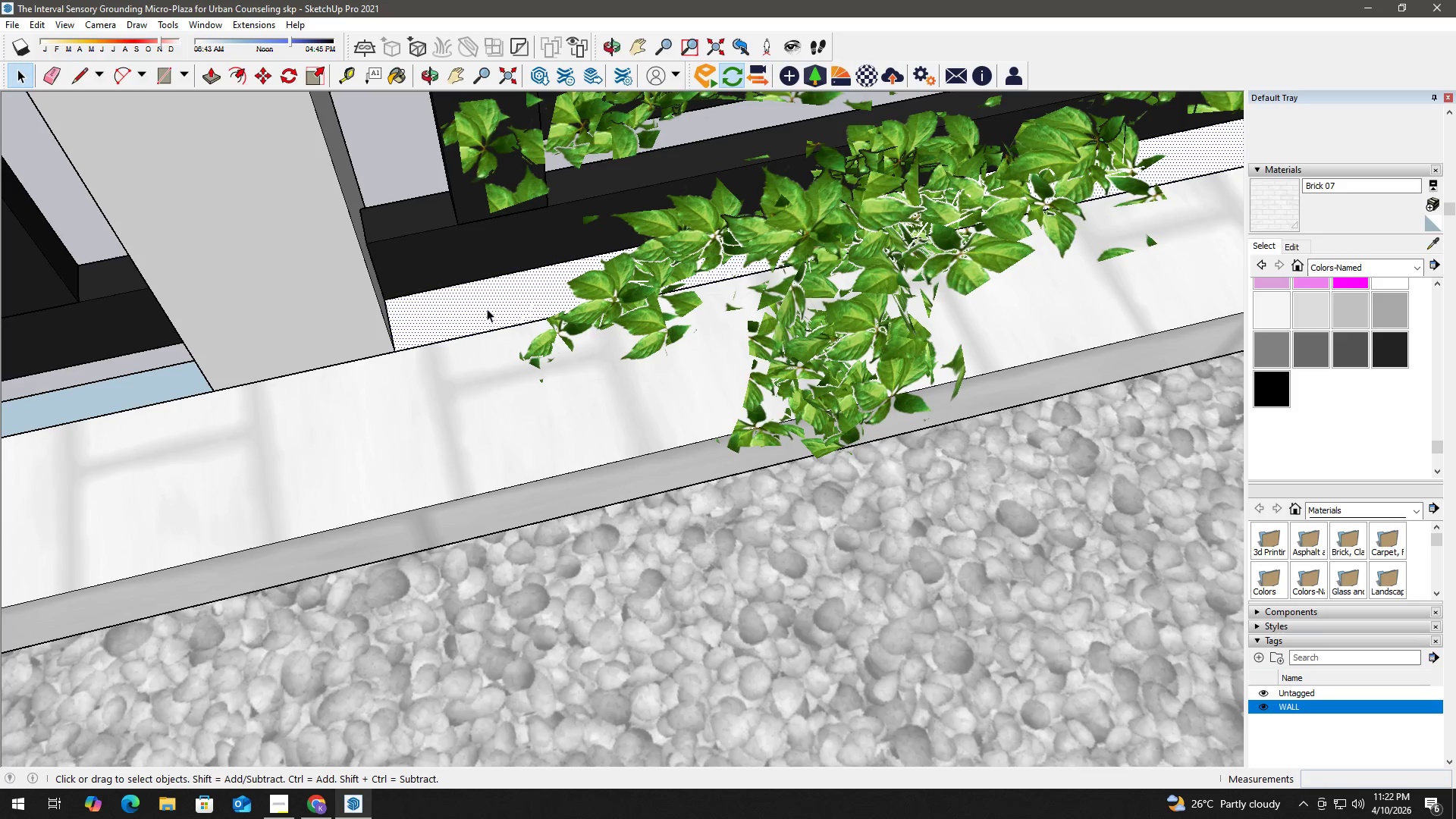 
double_click([487, 309])
 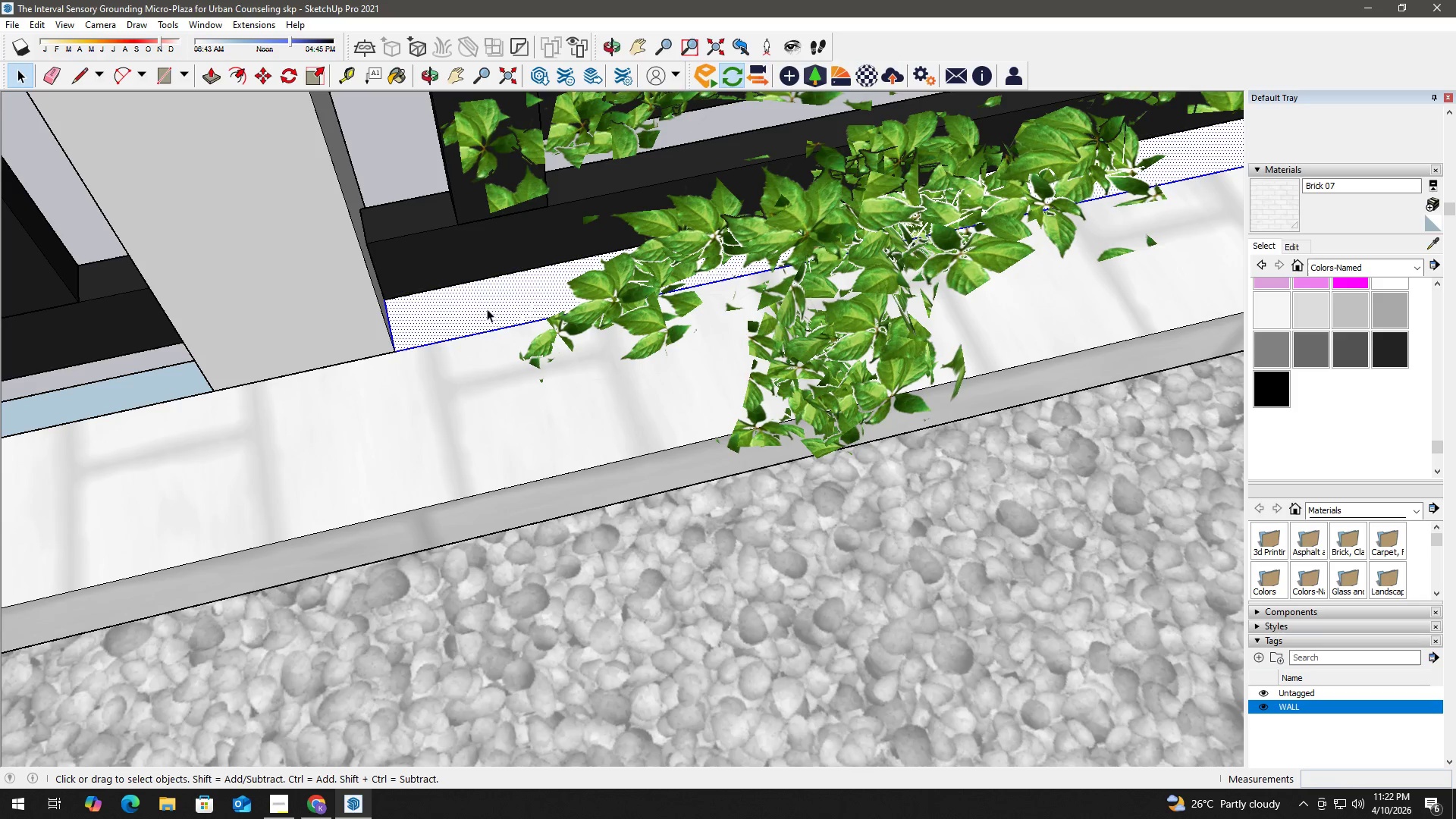 
scroll: coordinate [488, 309], scroll_direction: up, amount: 2.0
 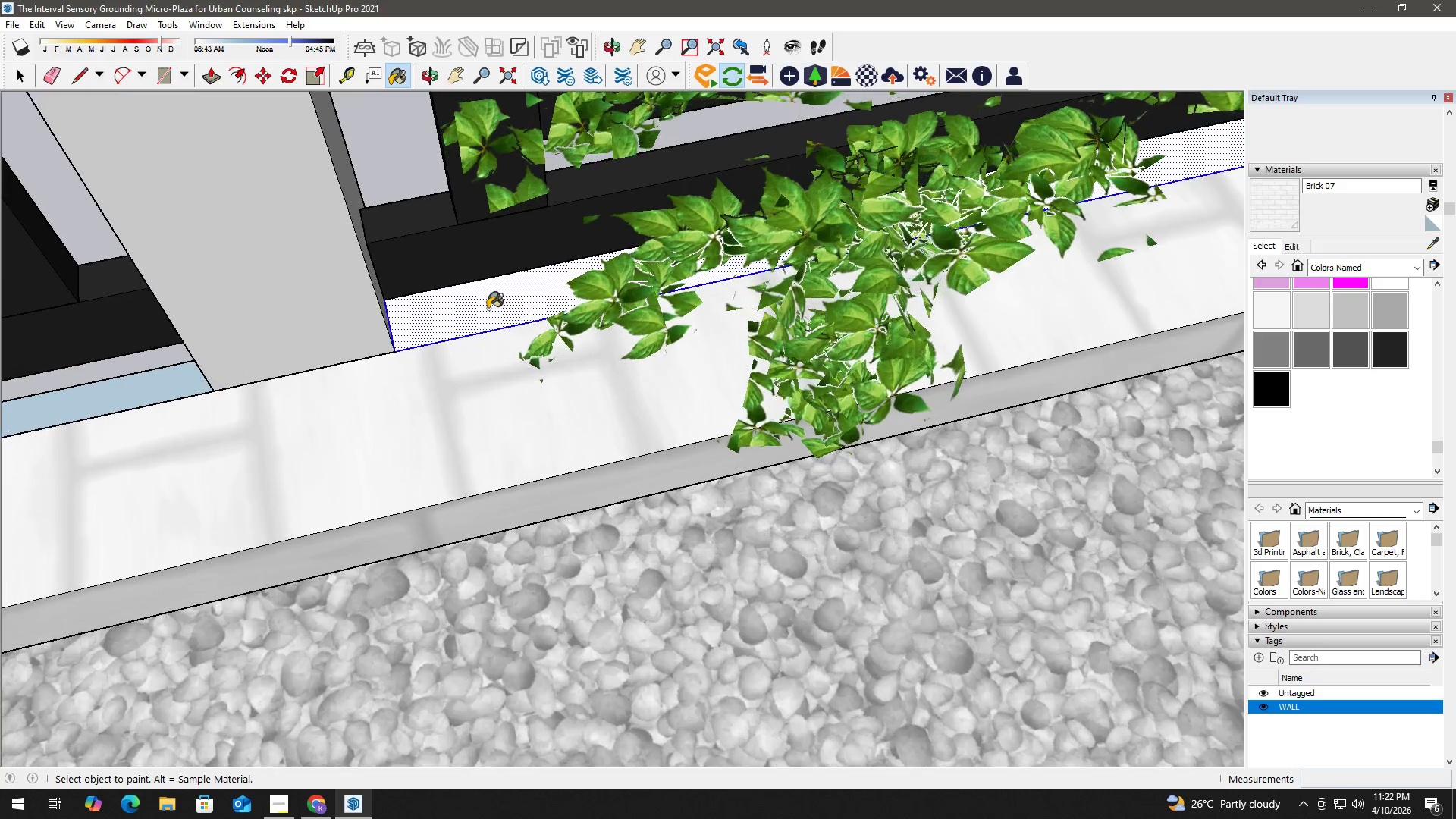 
triple_click([487, 309])
 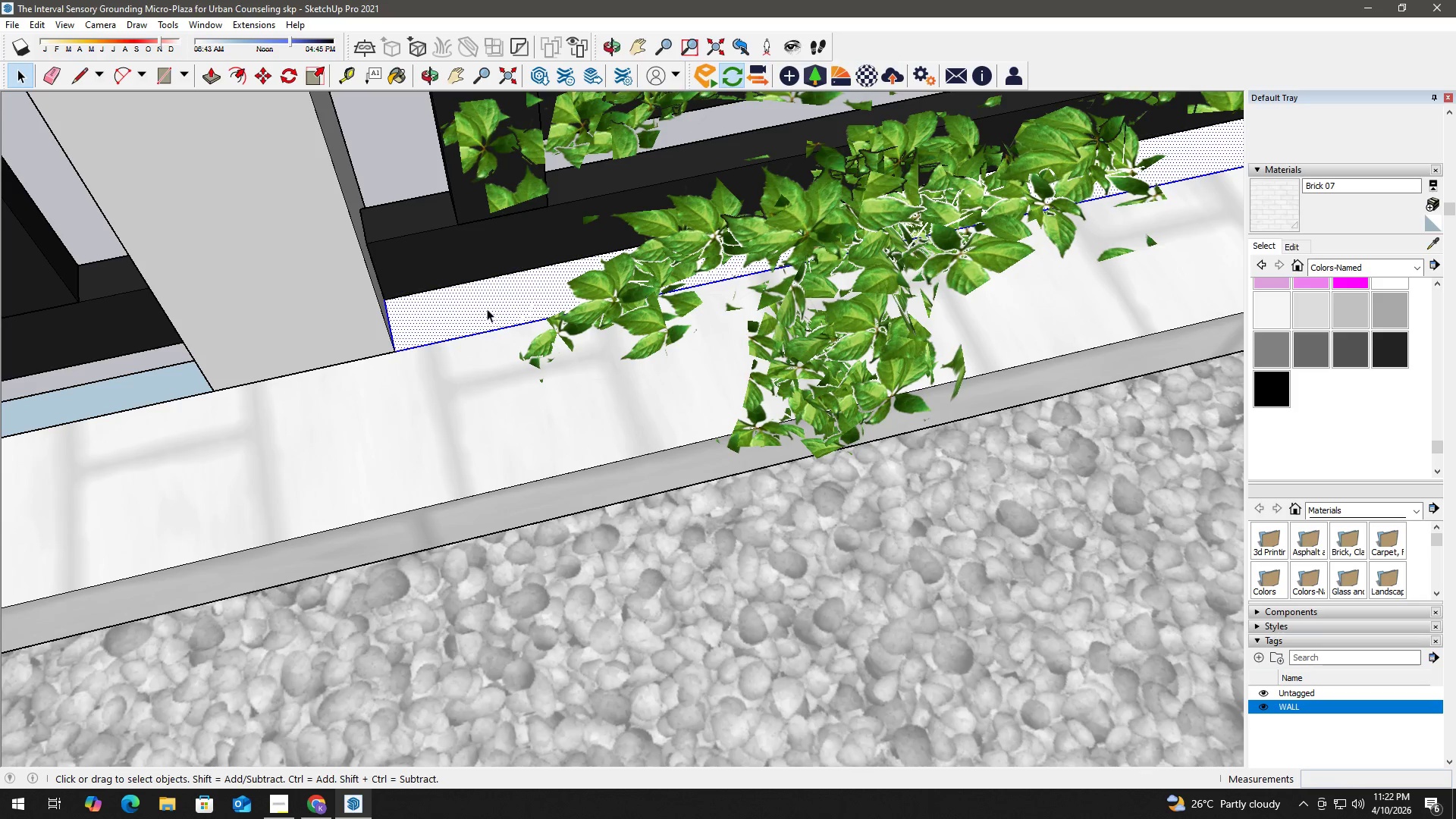 
triple_click([487, 309])
 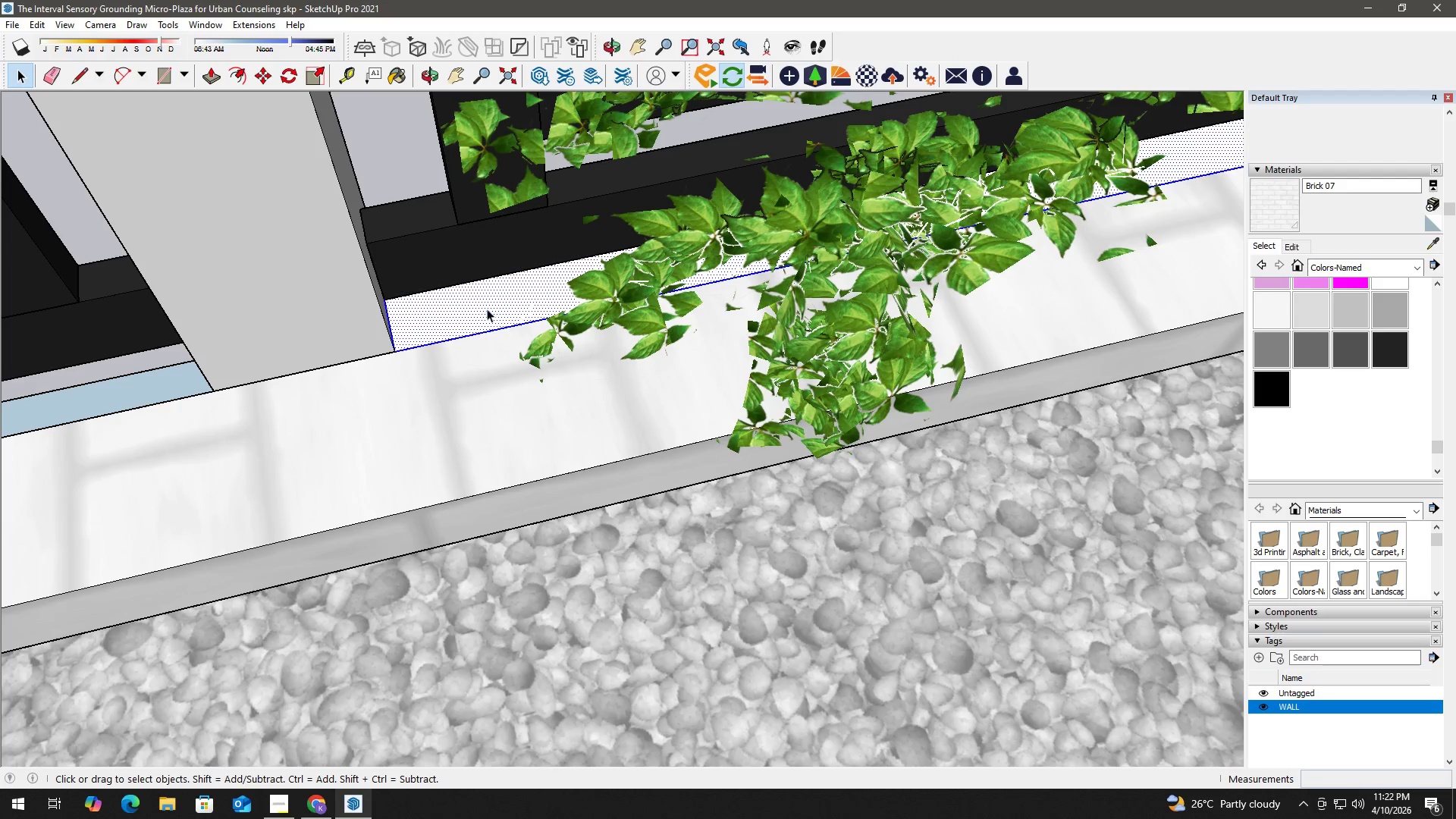 
triple_click([487, 309])
 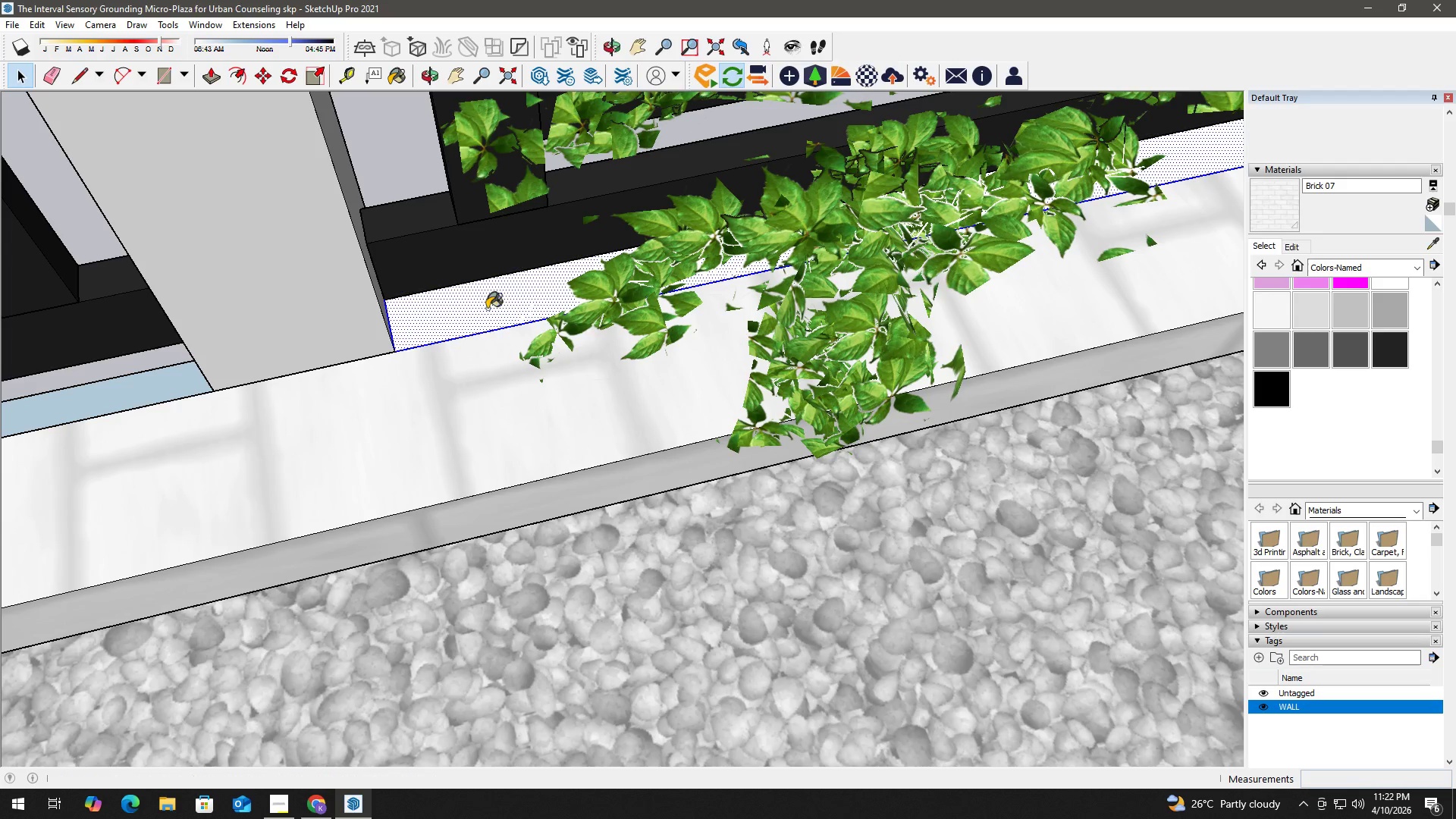 
key(B)
 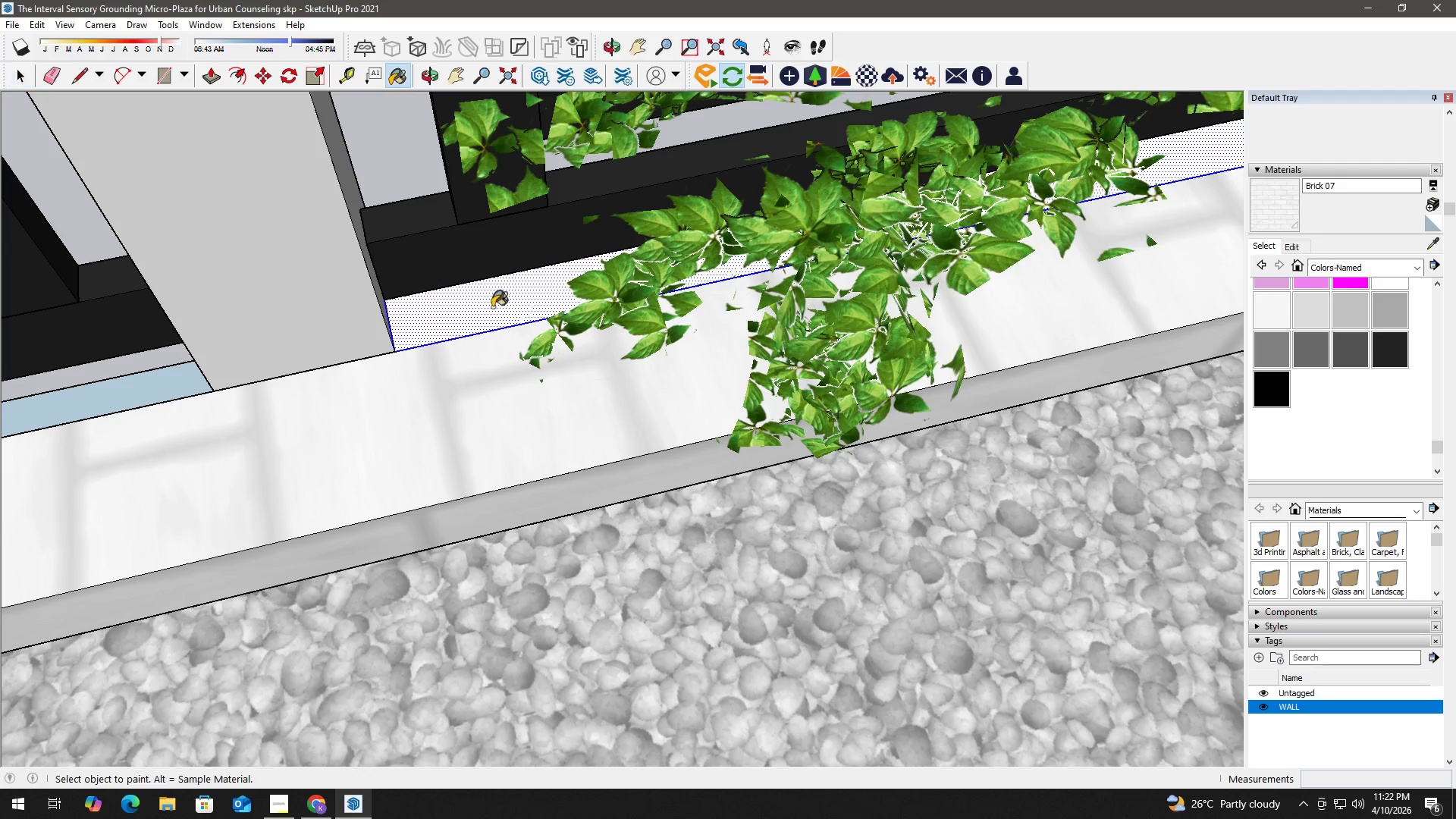 
triple_click([492, 307])
 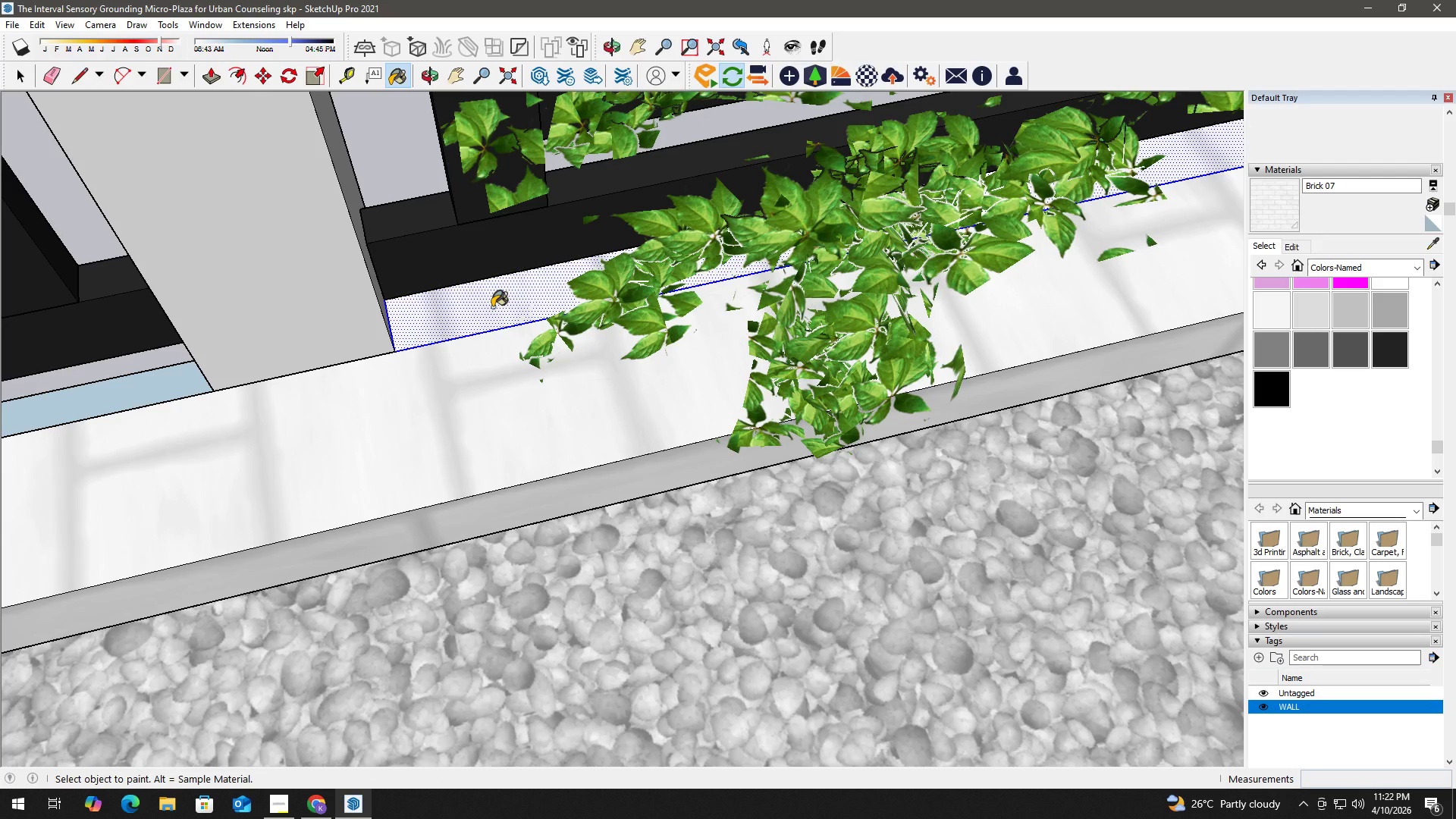 
key(Space)
 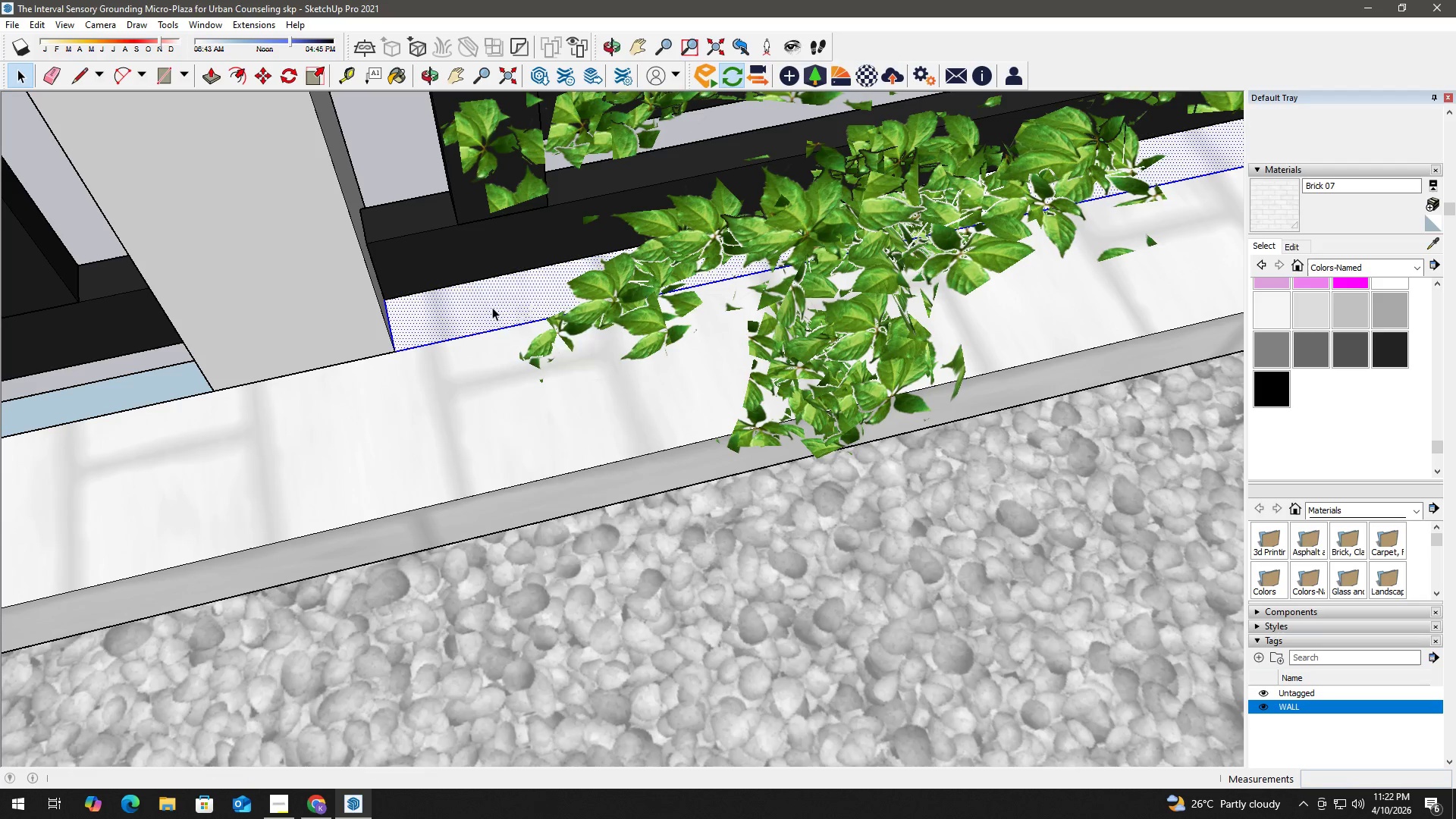 
right_click([492, 307])
 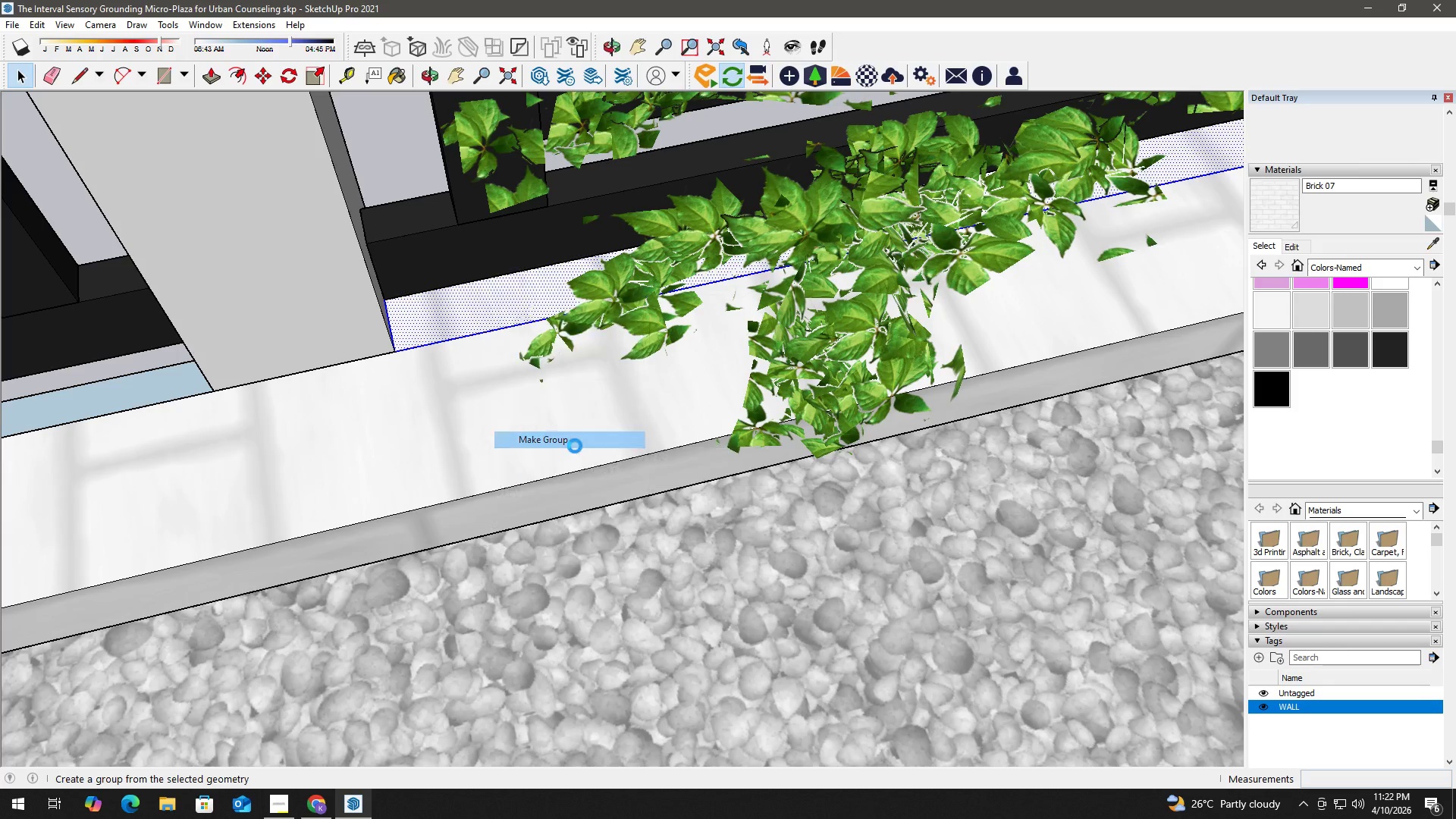 
key(Space)
 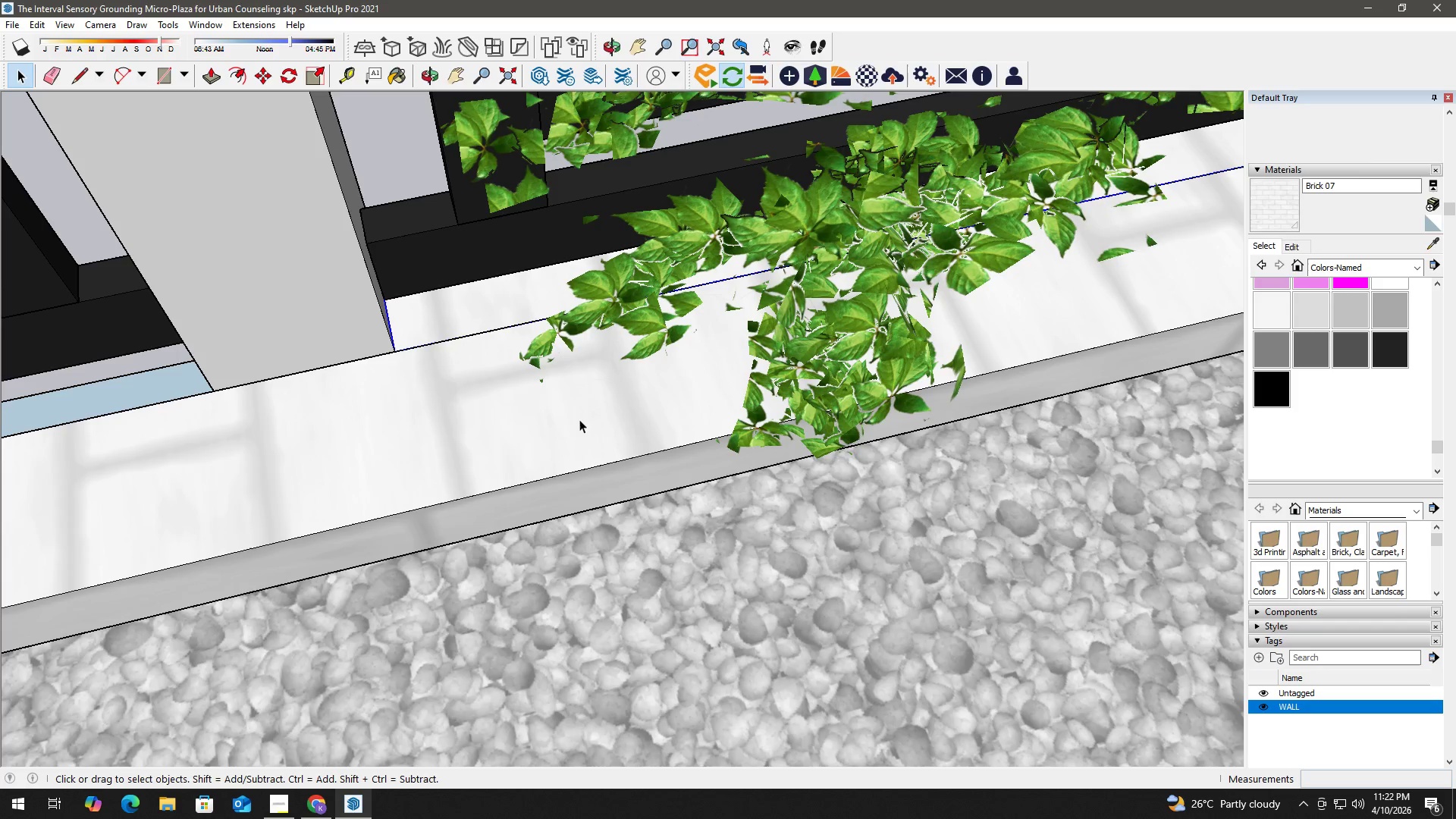 
double_click([579, 419])
 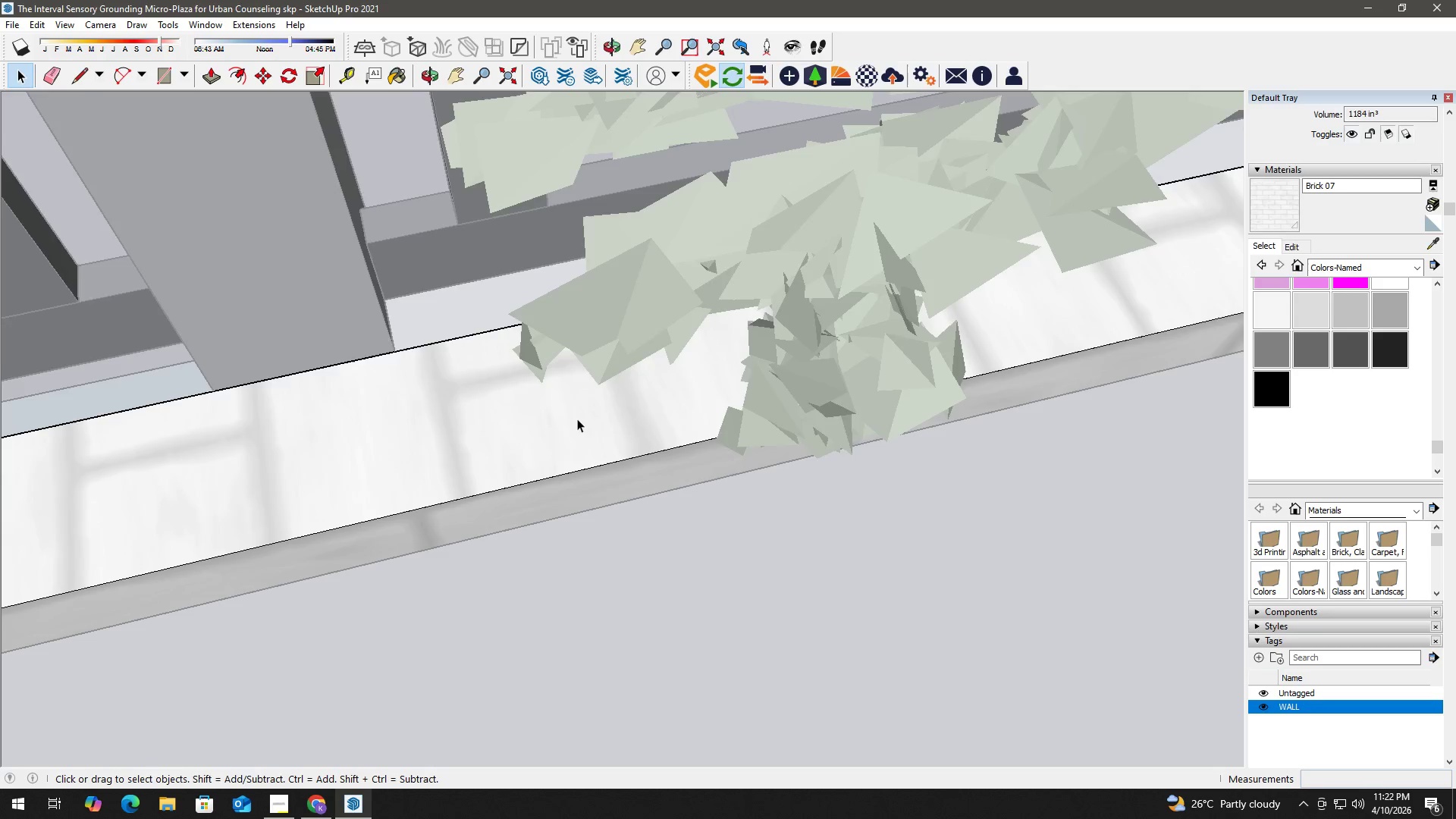 
scroll: coordinate [639, 416], scroll_direction: down, amount: 10.0
 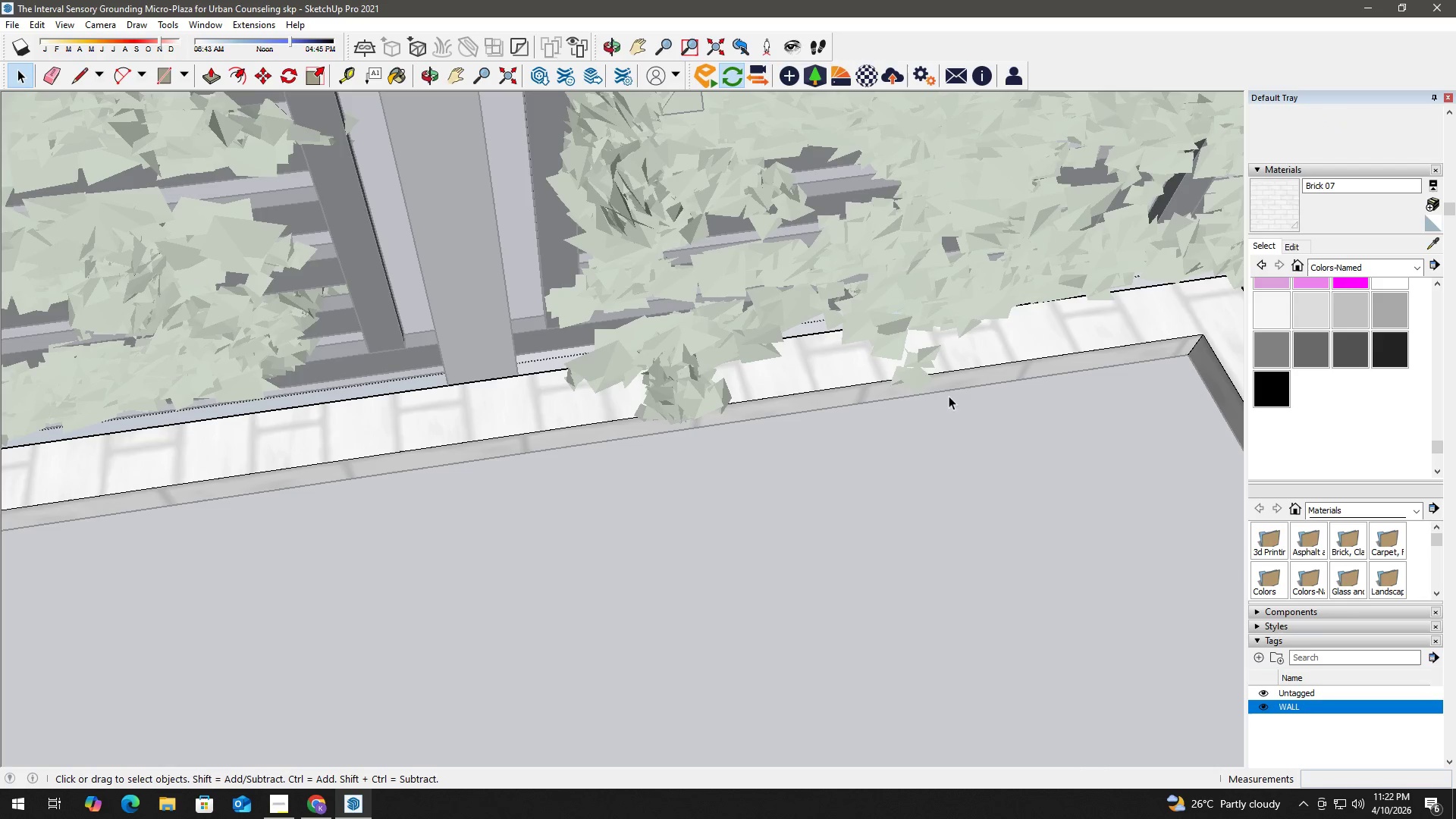 
key(P)
 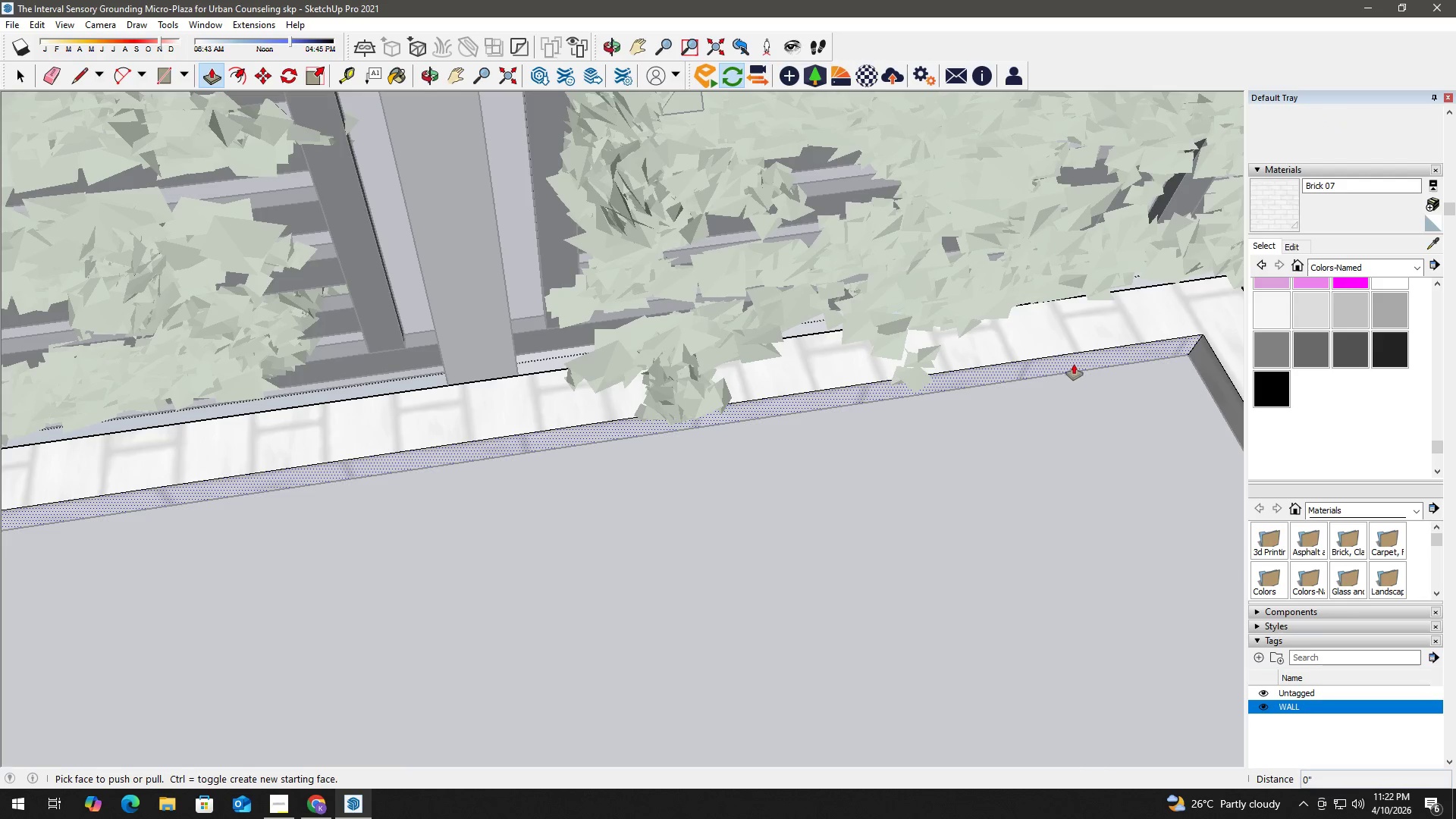 
left_click_drag(start_coordinate=[1075, 359], to_coordinate=[1045, 292])
 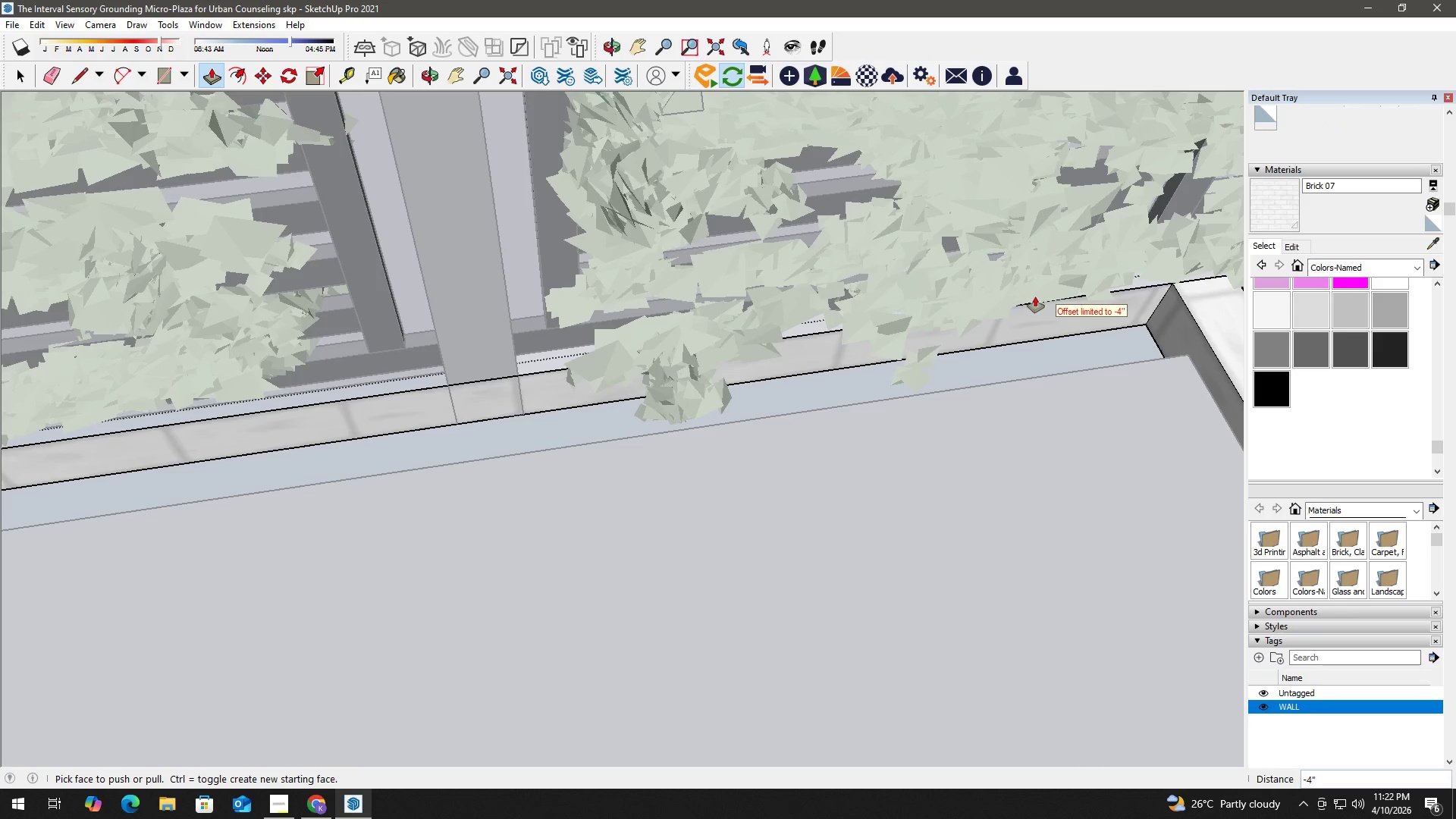 
key(Space)
 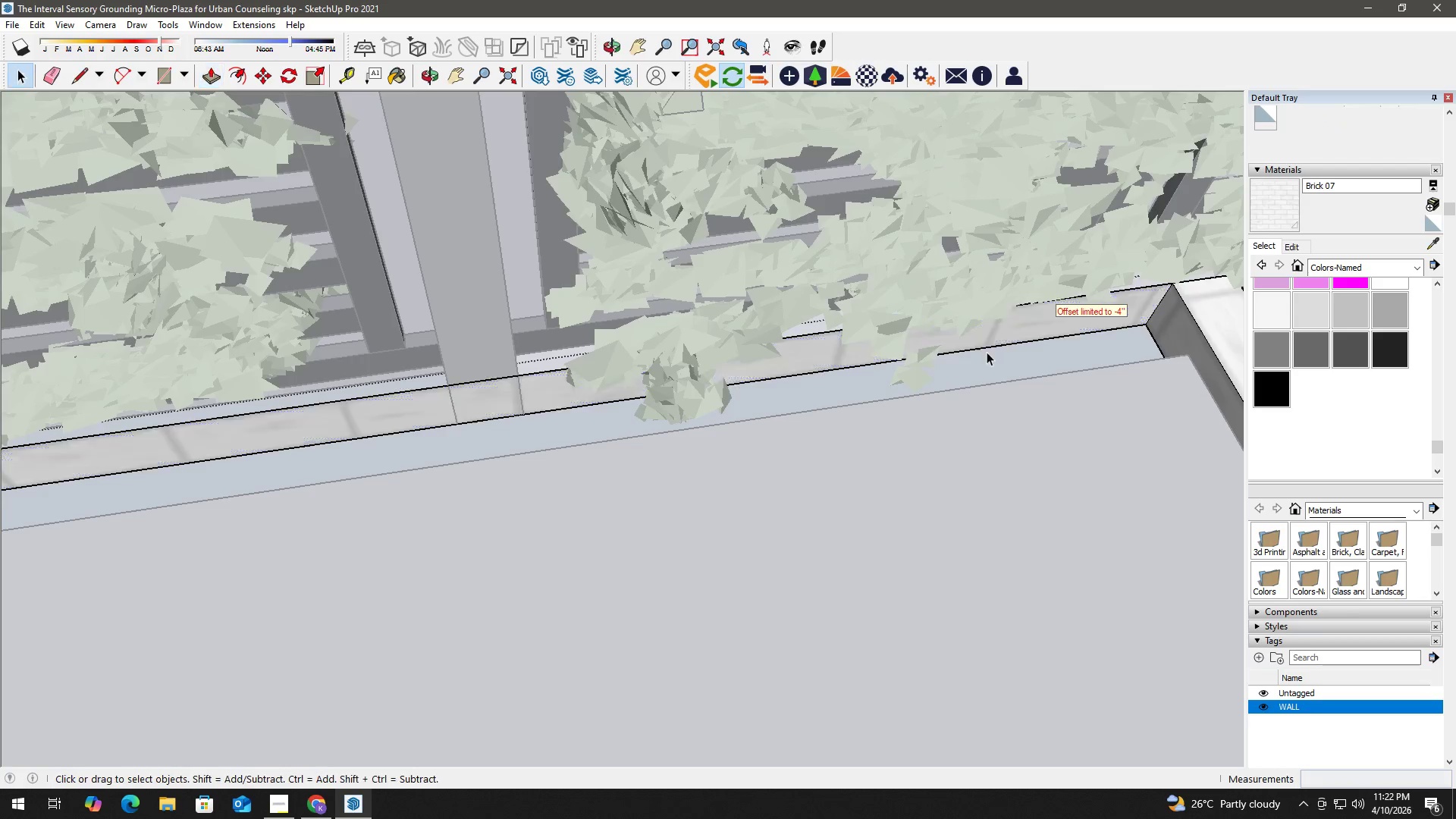 
key(Escape)
 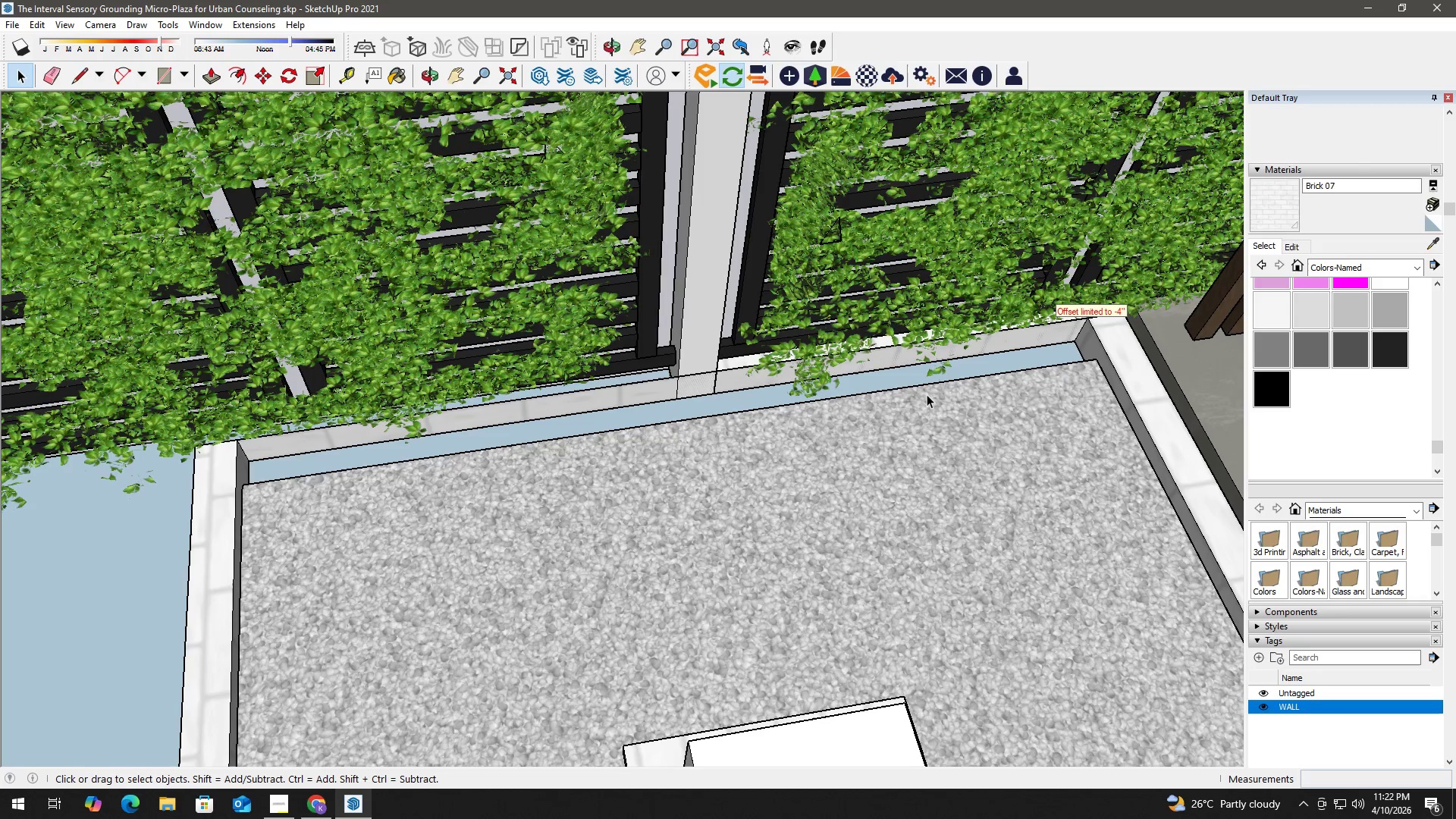 
scroll: coordinate [951, 382], scroll_direction: down, amount: 6.0
 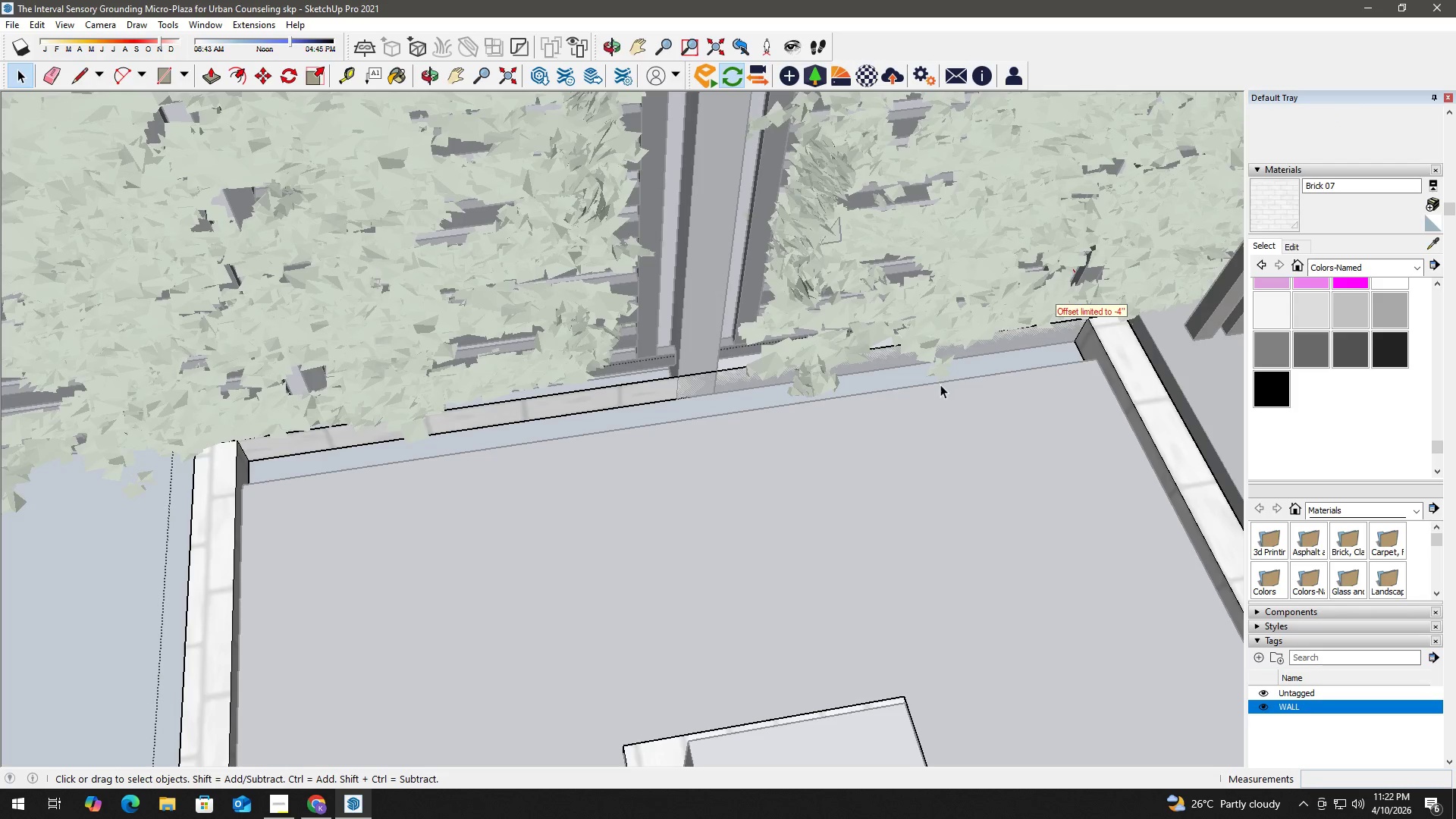 
left_click([927, 394])
 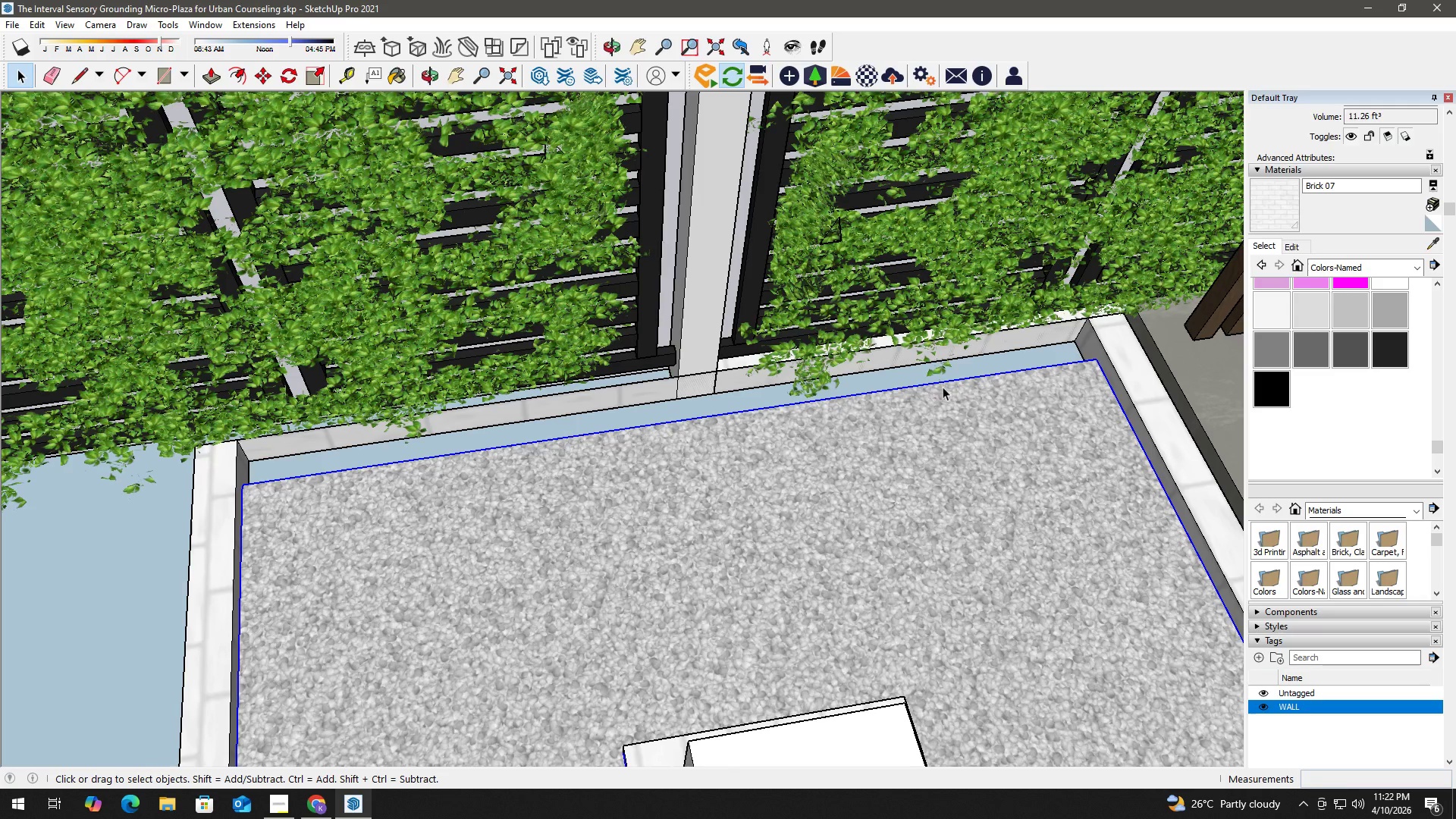 
double_click([957, 381])
 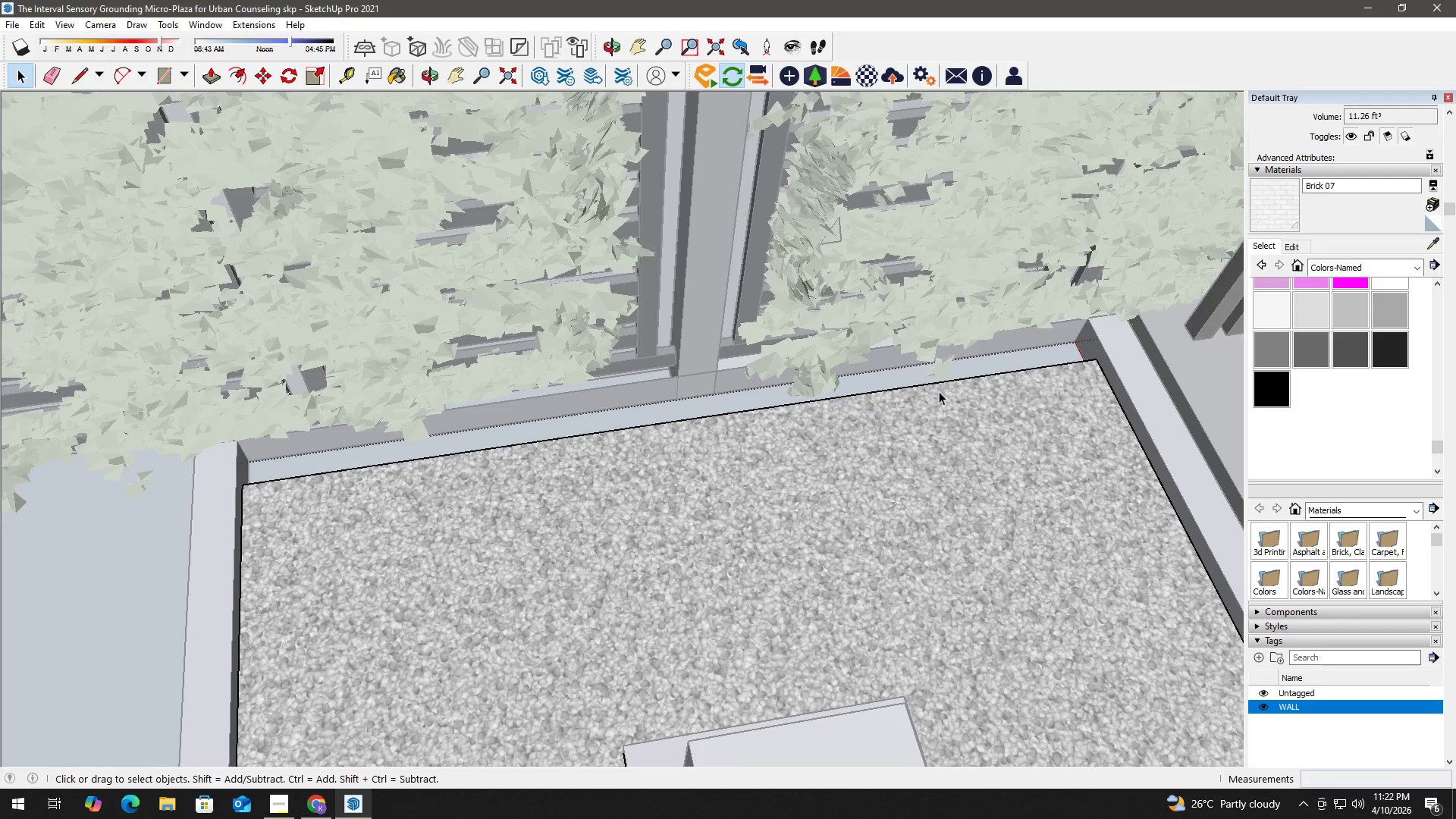 
scroll: coordinate [869, 389], scroll_direction: down, amount: 5.0
 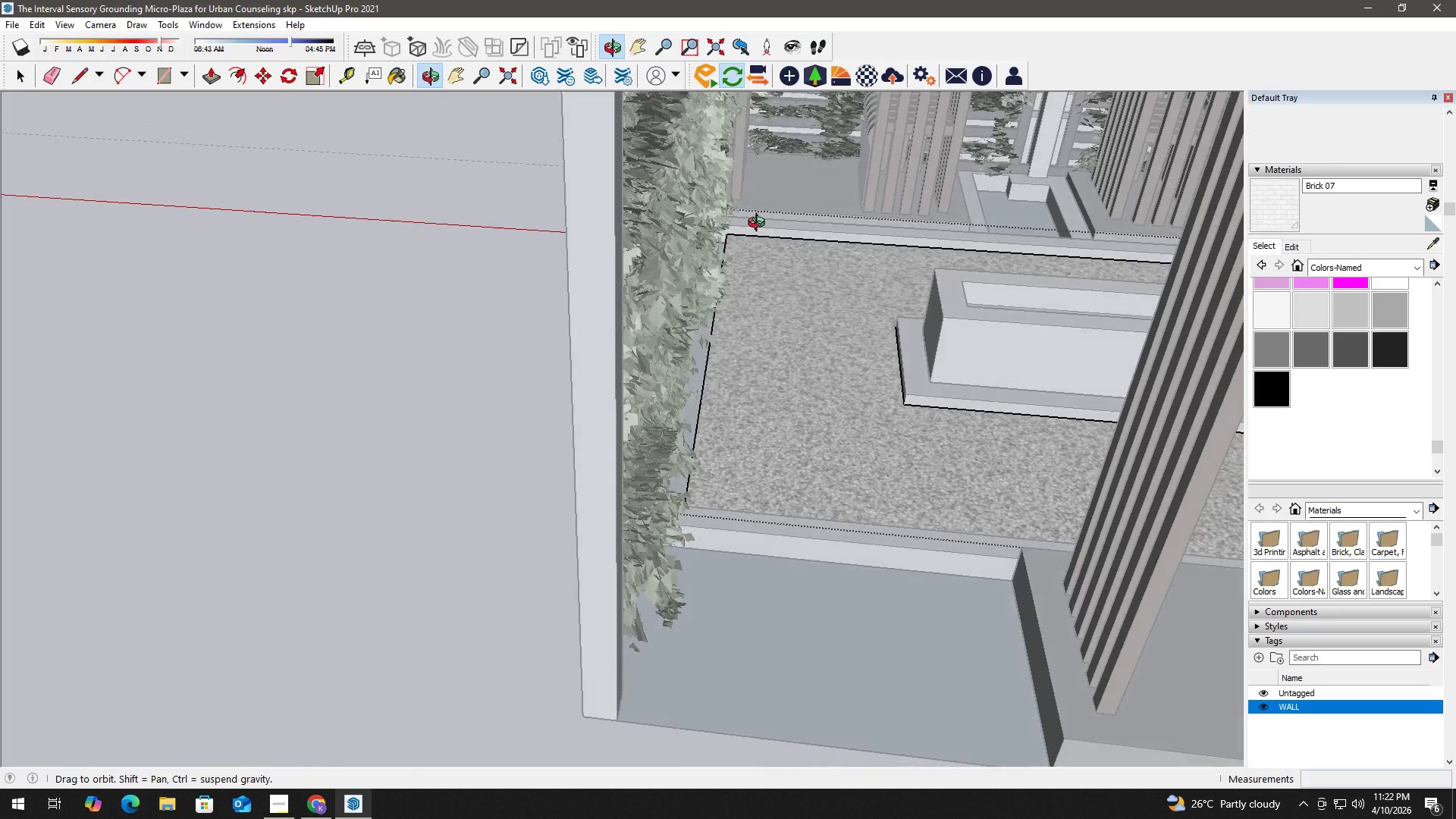 
left_click_drag(start_coordinate=[678, 178], to_coordinate=[949, 609])
 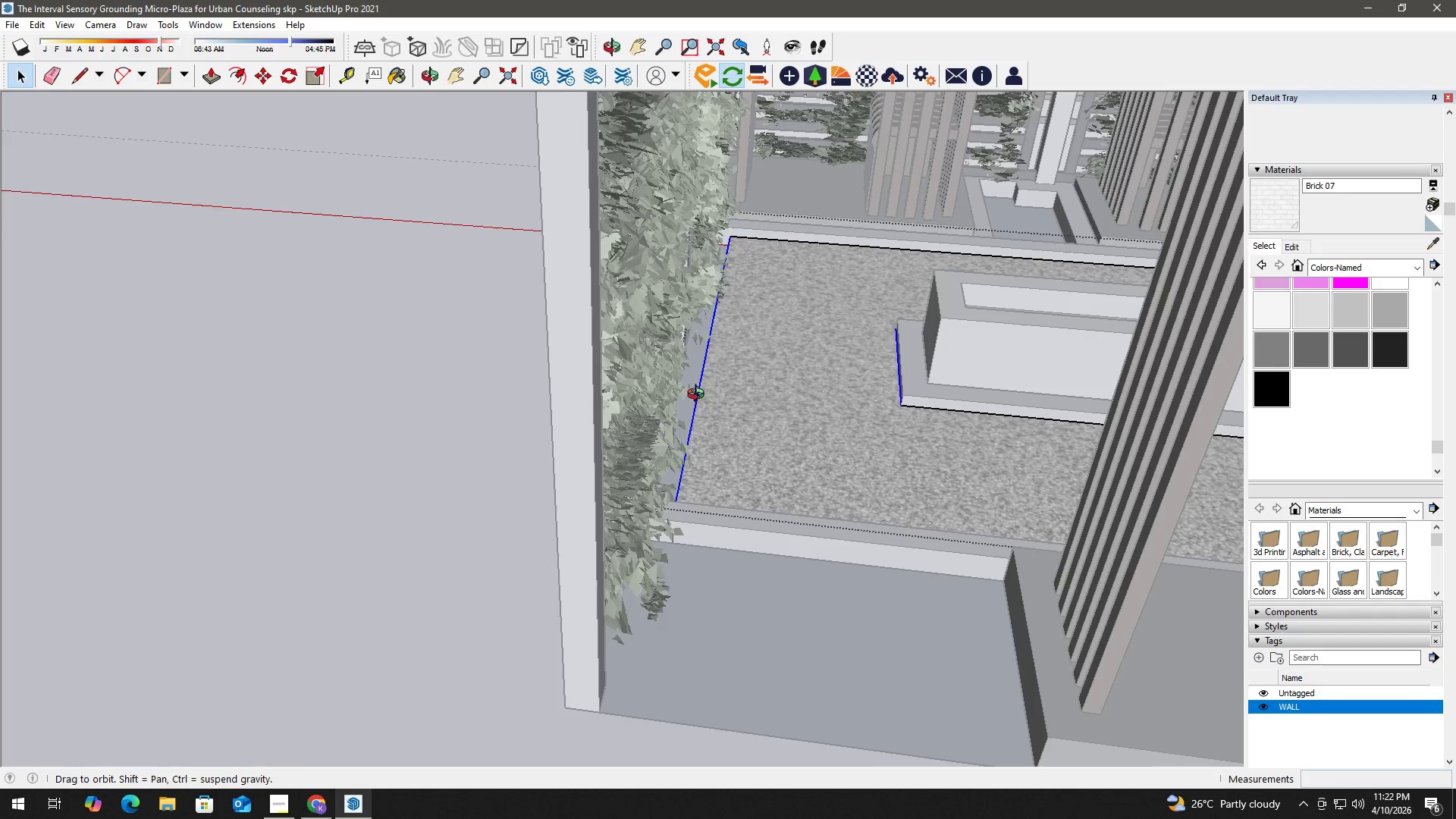 
key(M)
 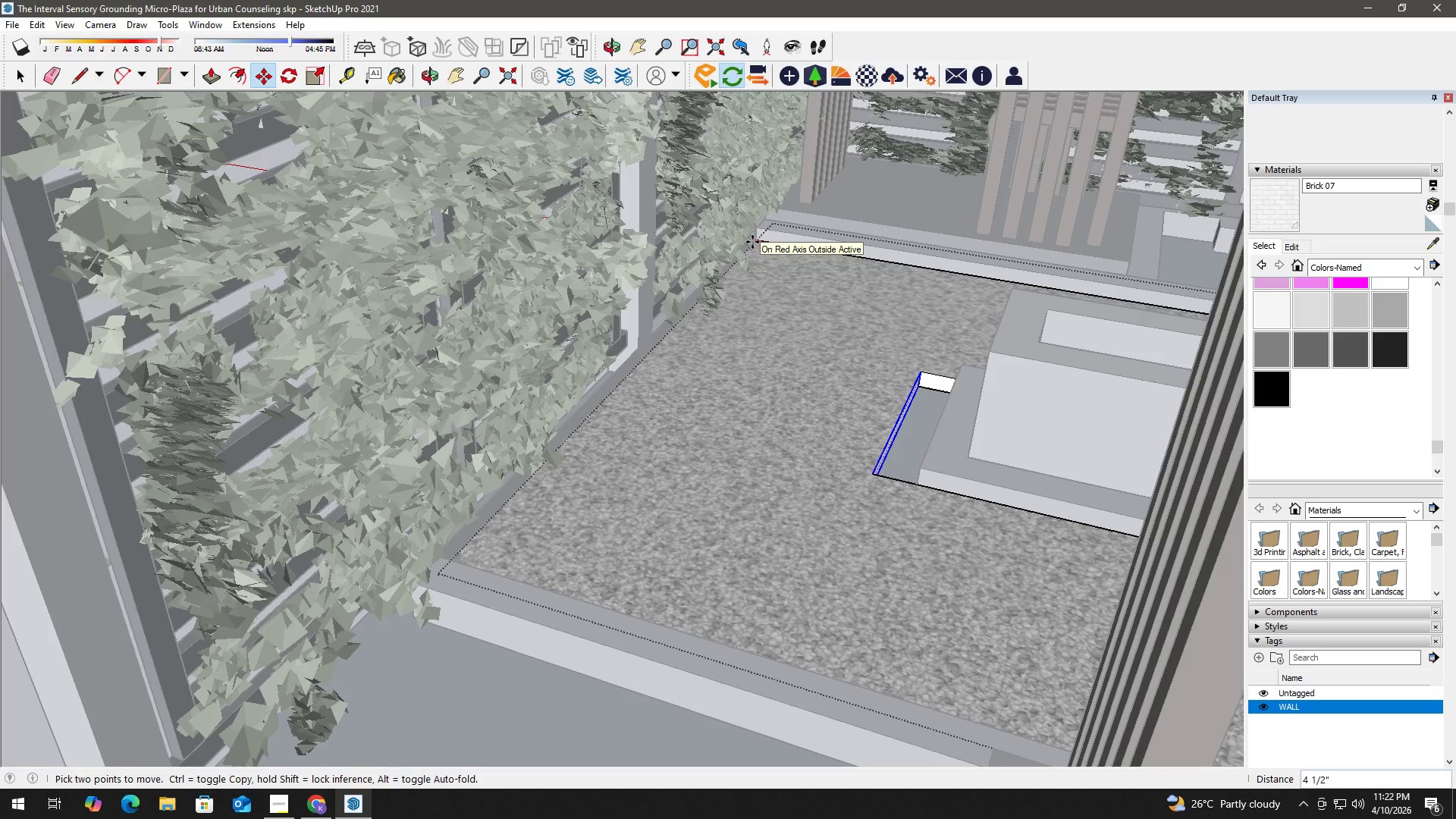 
scroll: coordinate [725, 281], scroll_direction: up, amount: 3.0
 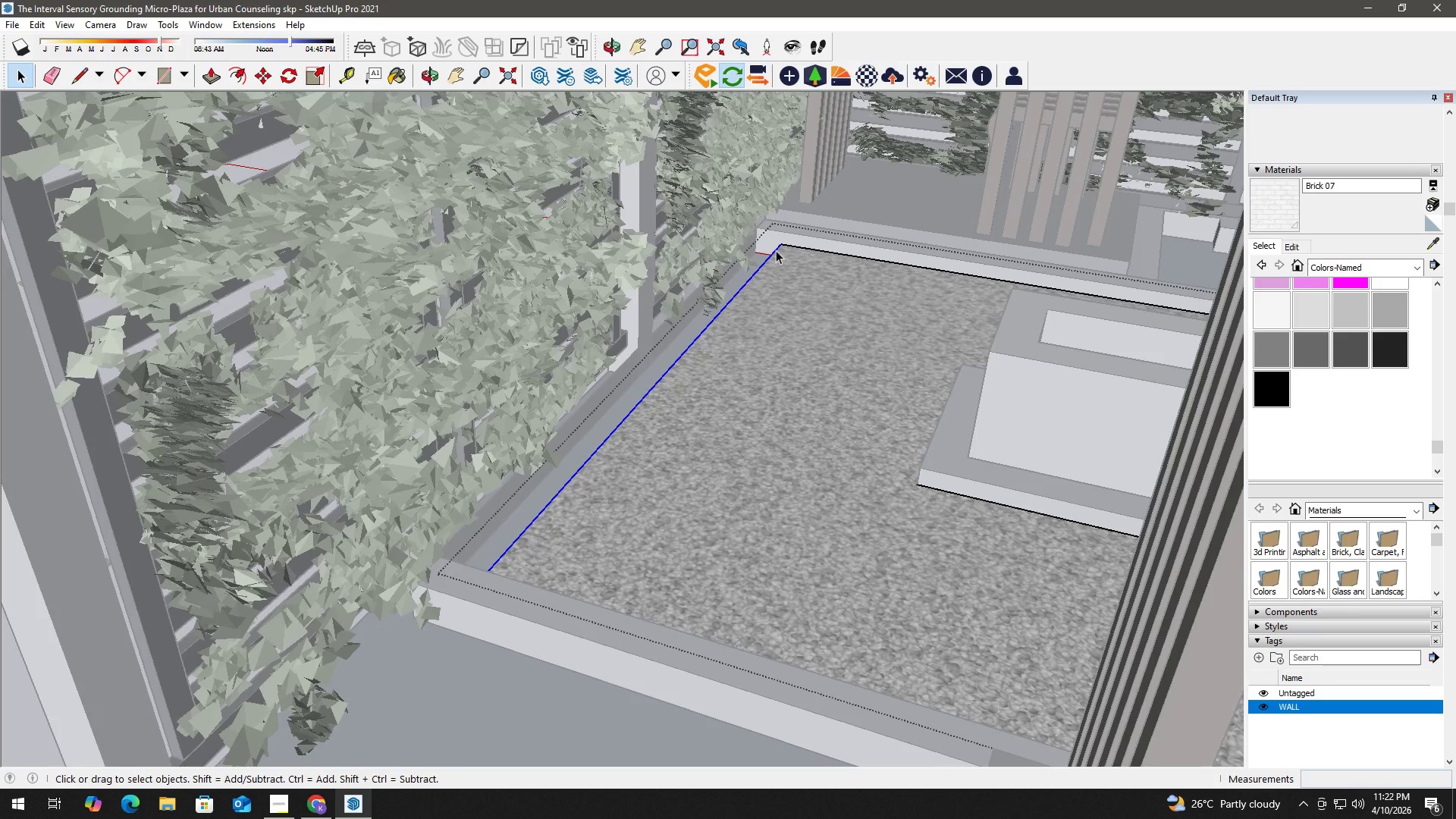 
left_click([752, 242])
 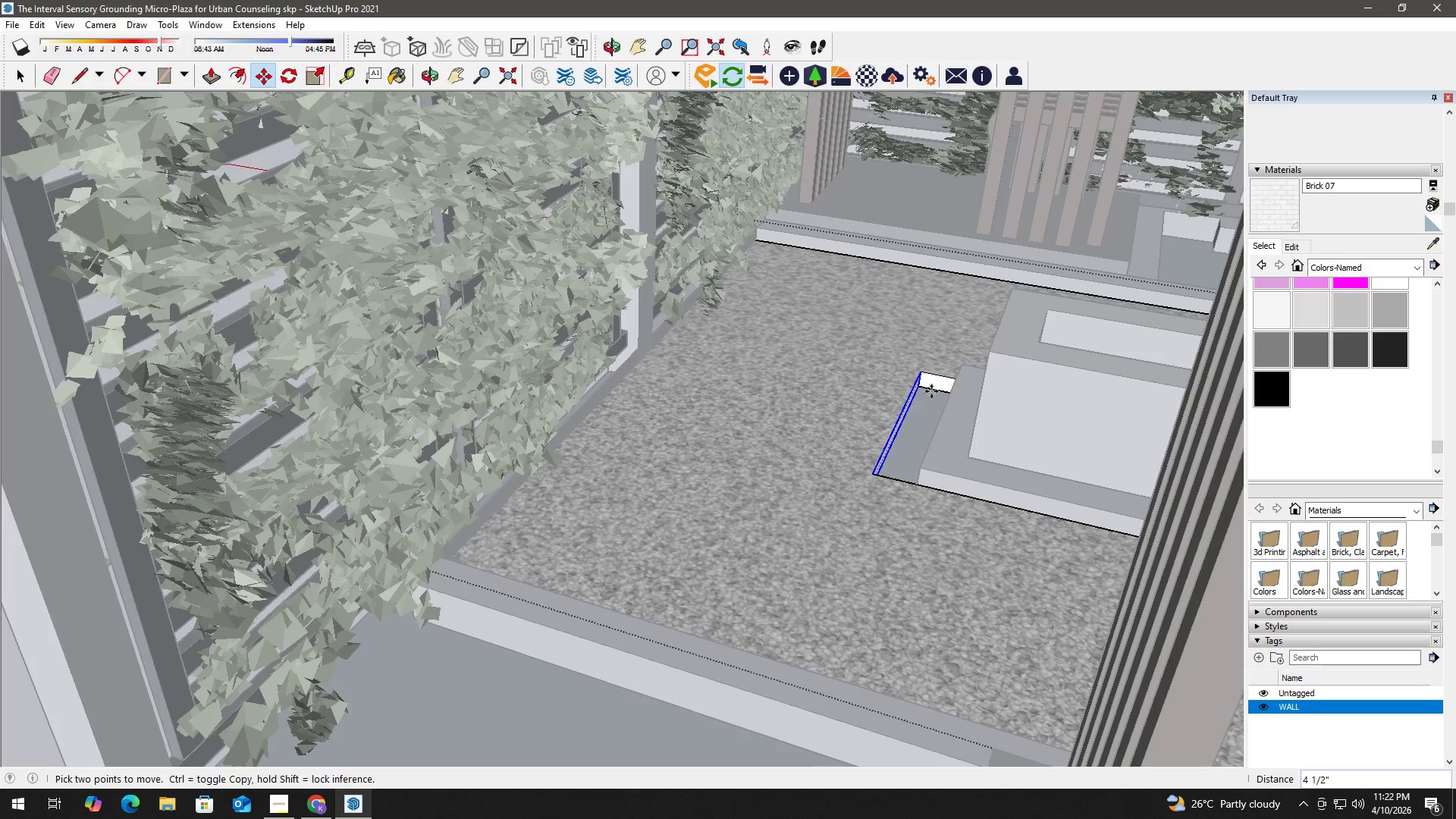 
key(Space)
 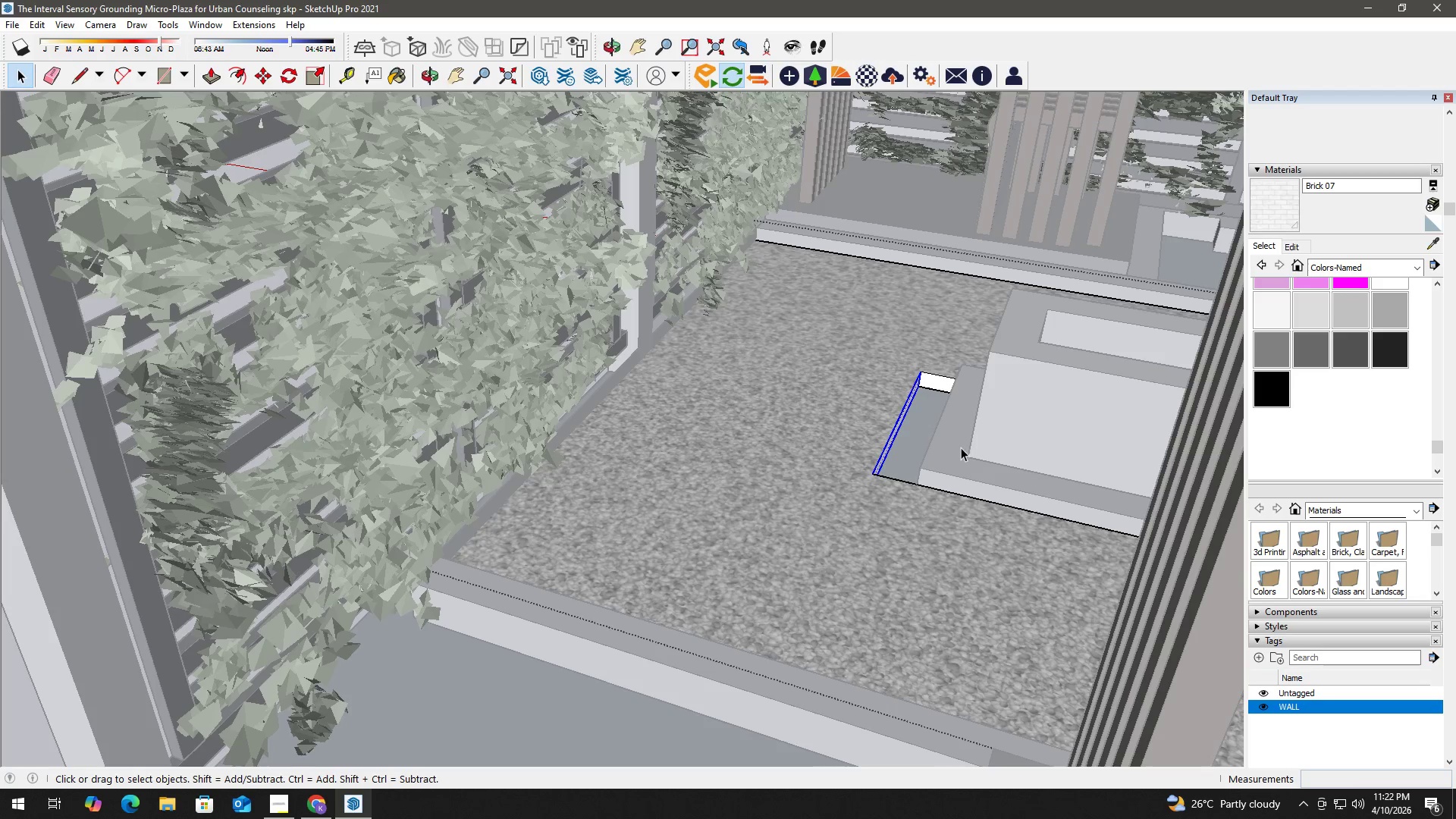 
double_click([961, 447])
 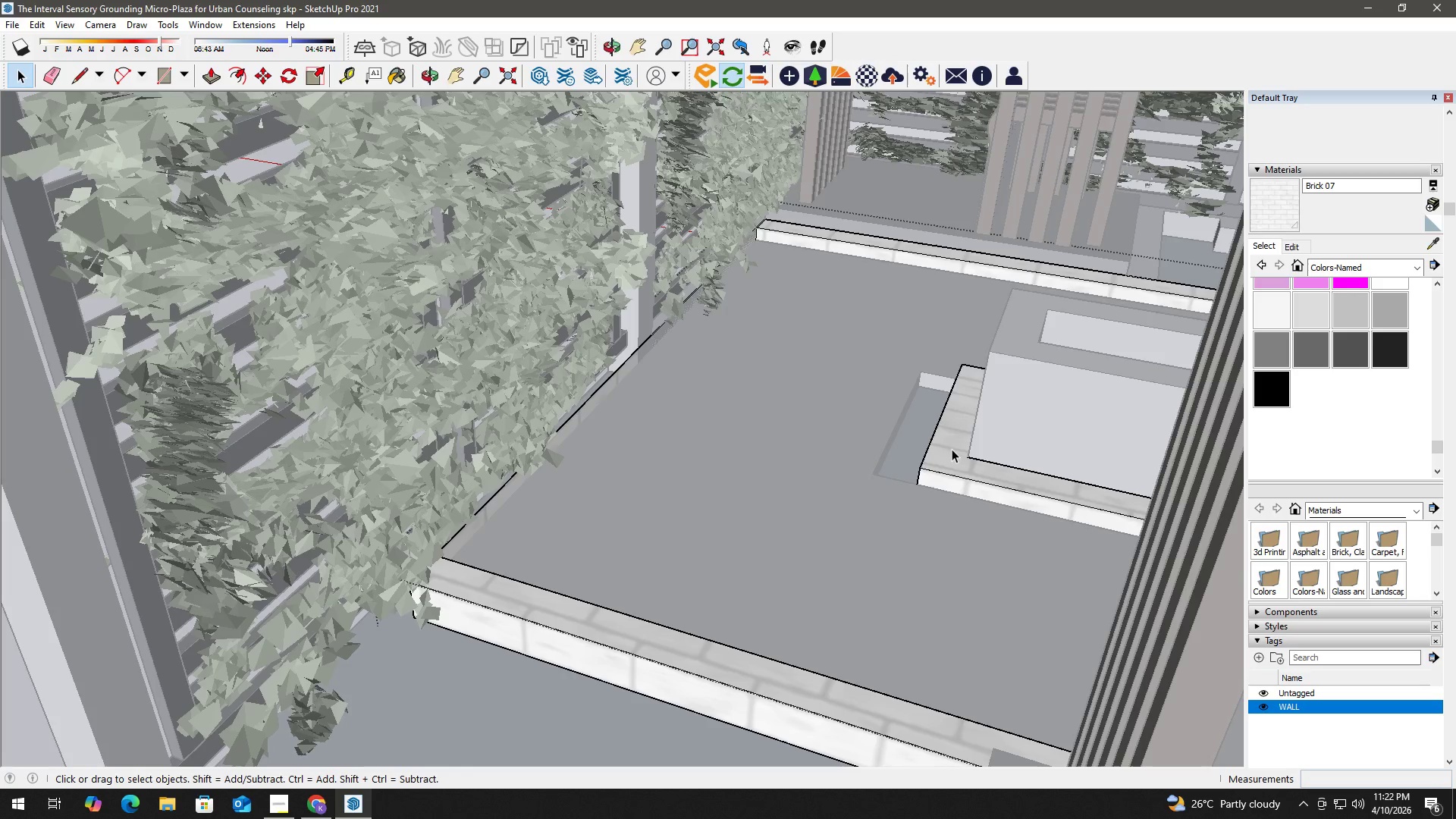 
left_click([952, 449])
 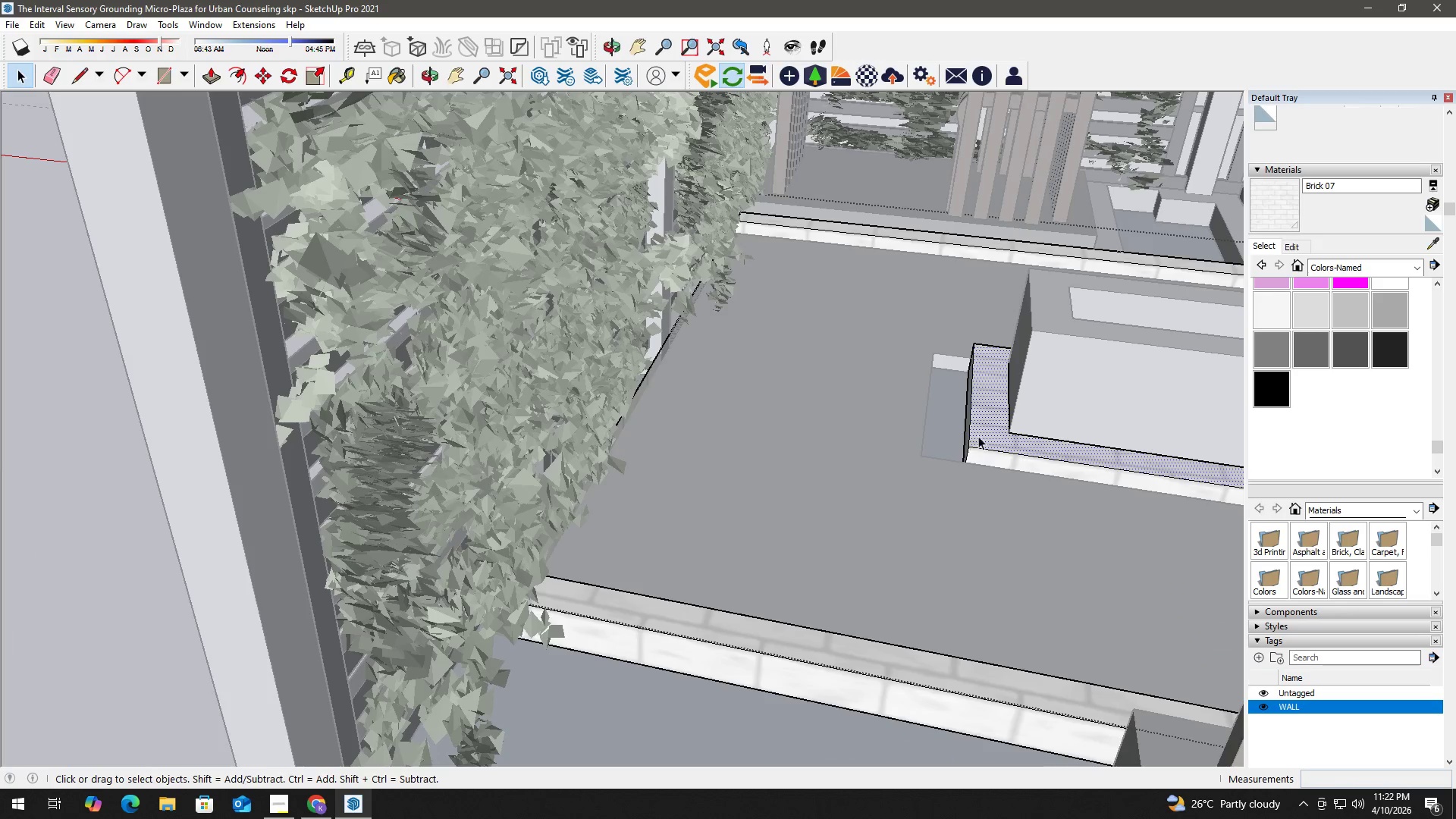 
left_click_drag(start_coordinate=[927, 289], to_coordinate=[1087, 531])
 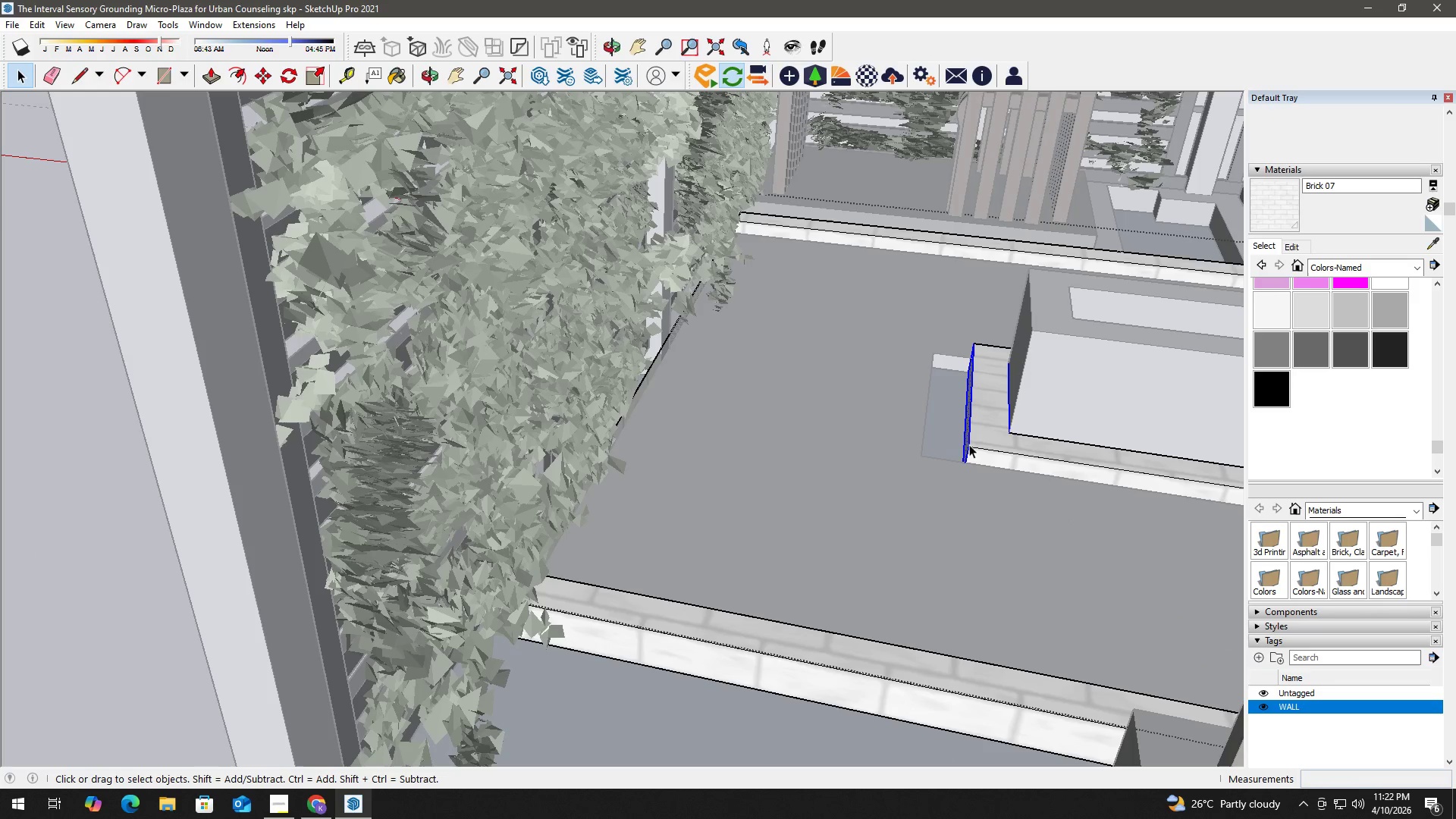 
key(Comma)
 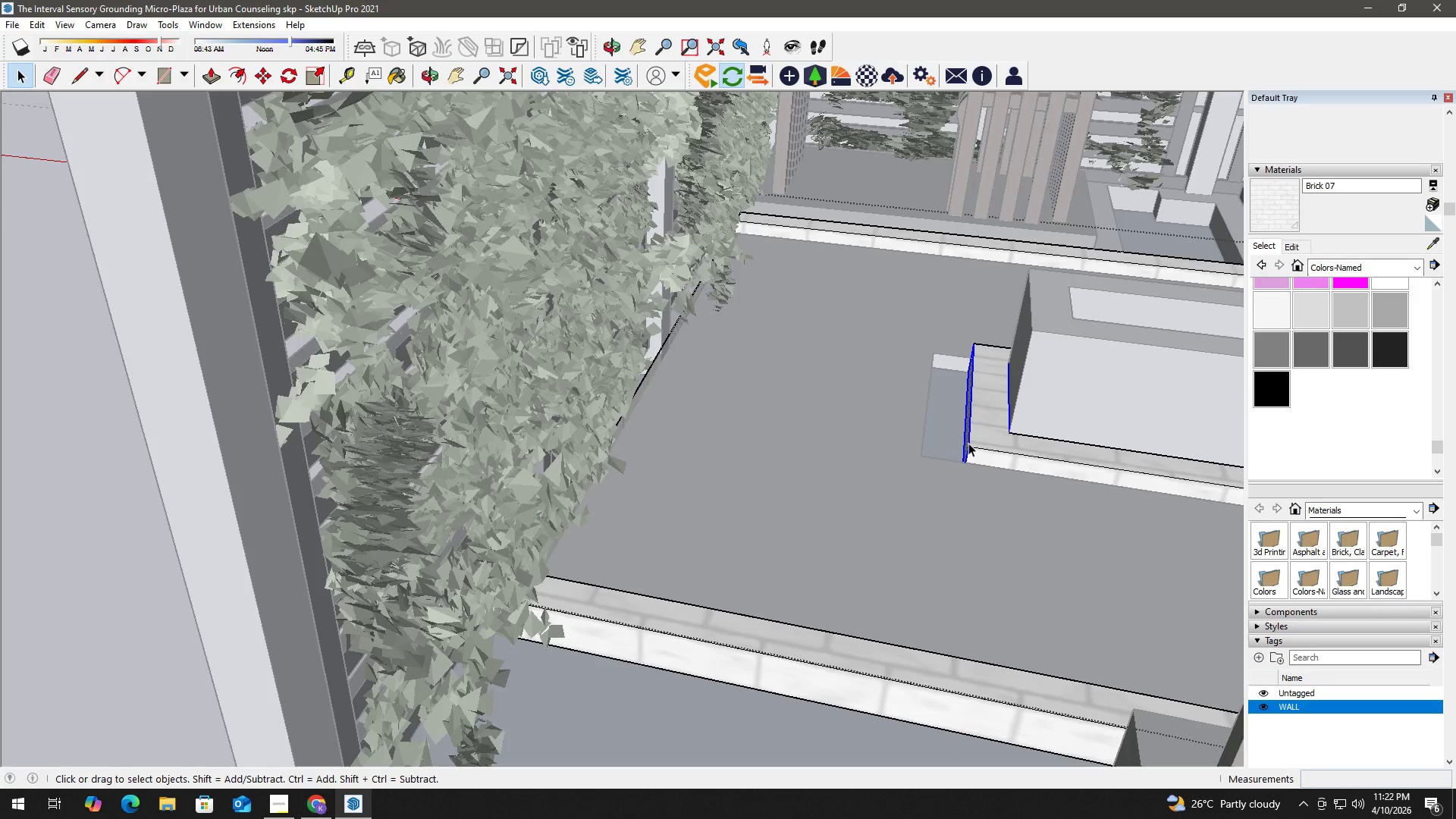 
key(M)
 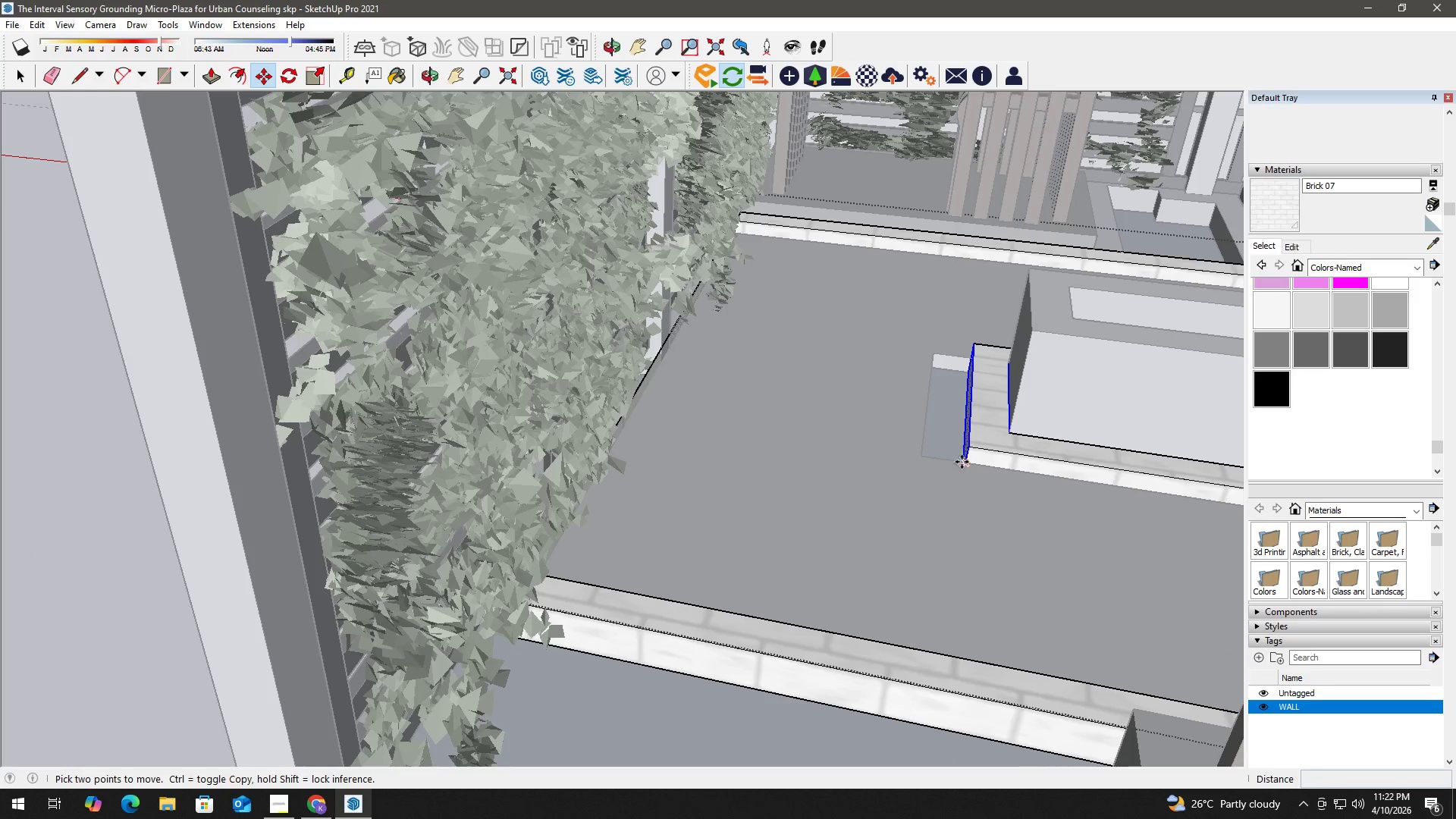 
left_click([965, 462])
 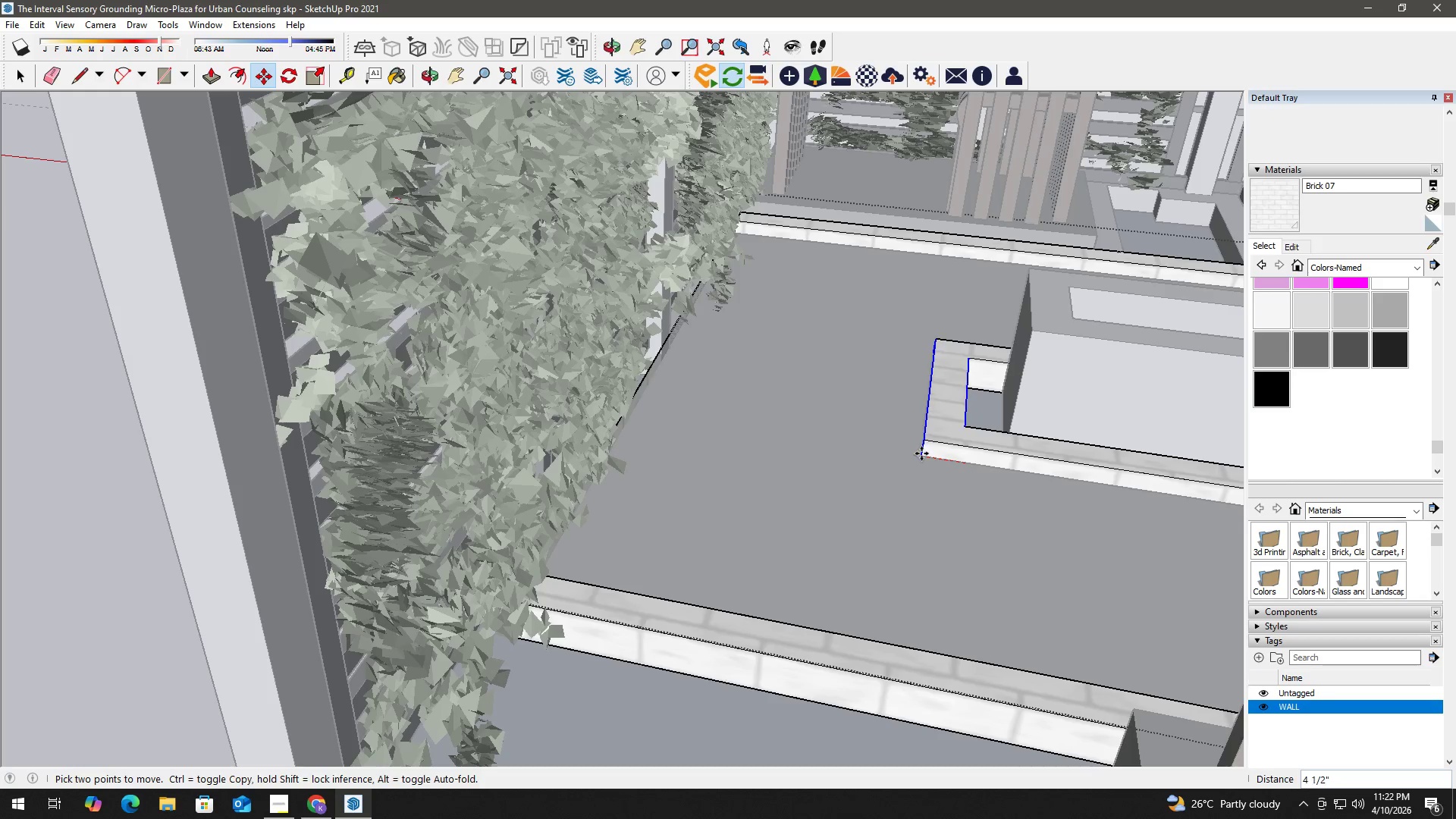 
left_click([921, 453])
 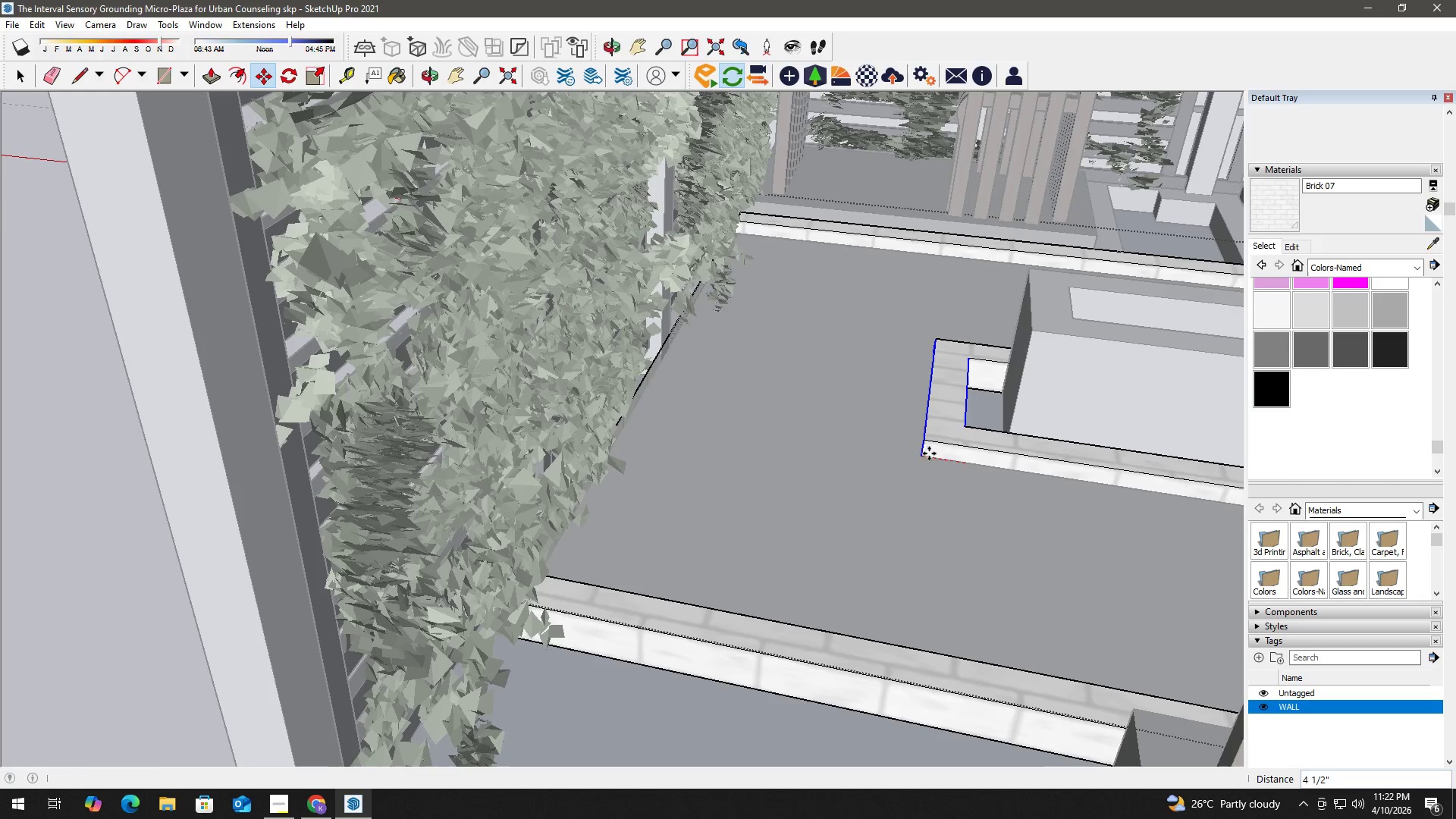 
key(Space)
 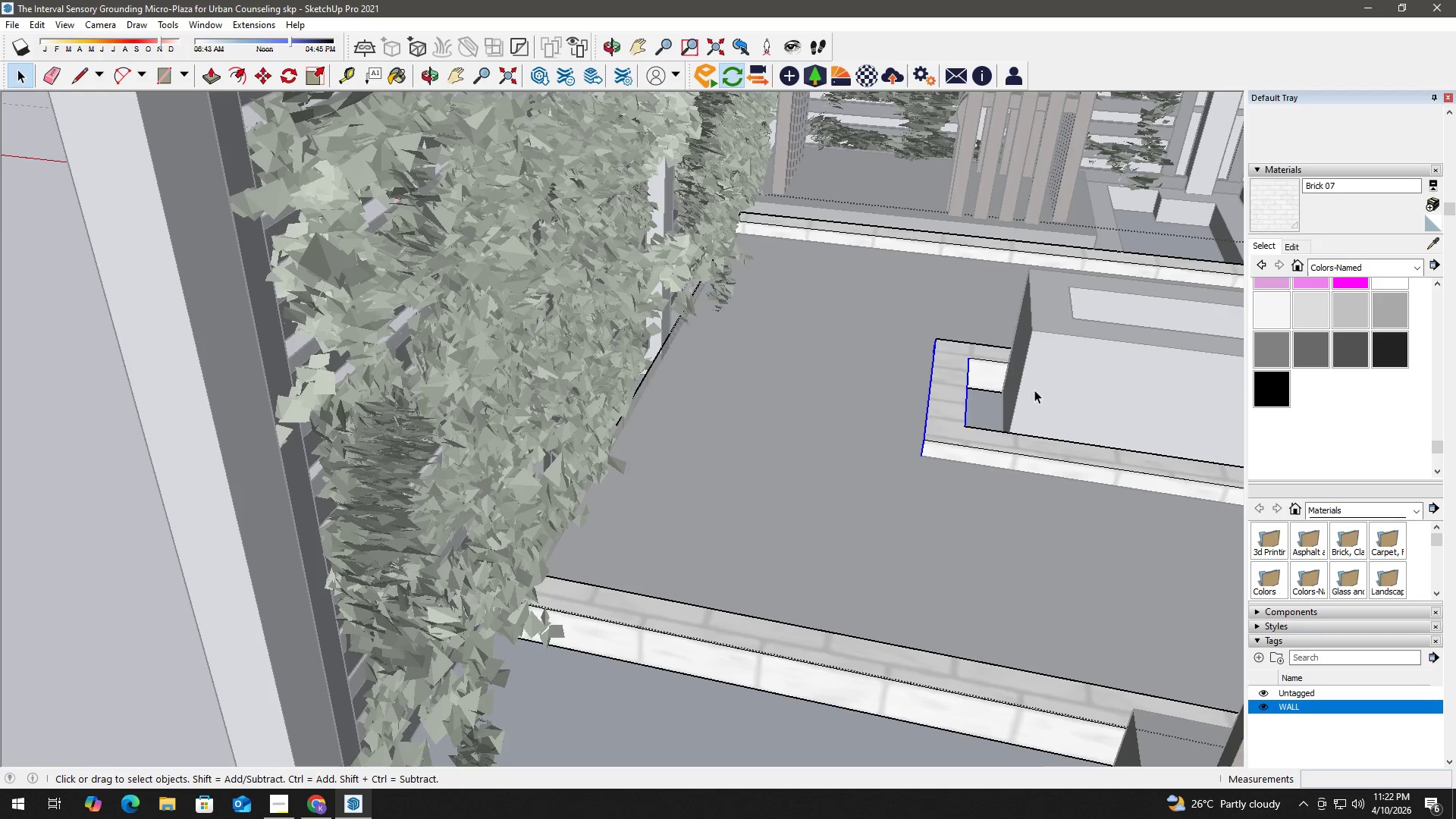 
double_click([1034, 390])
 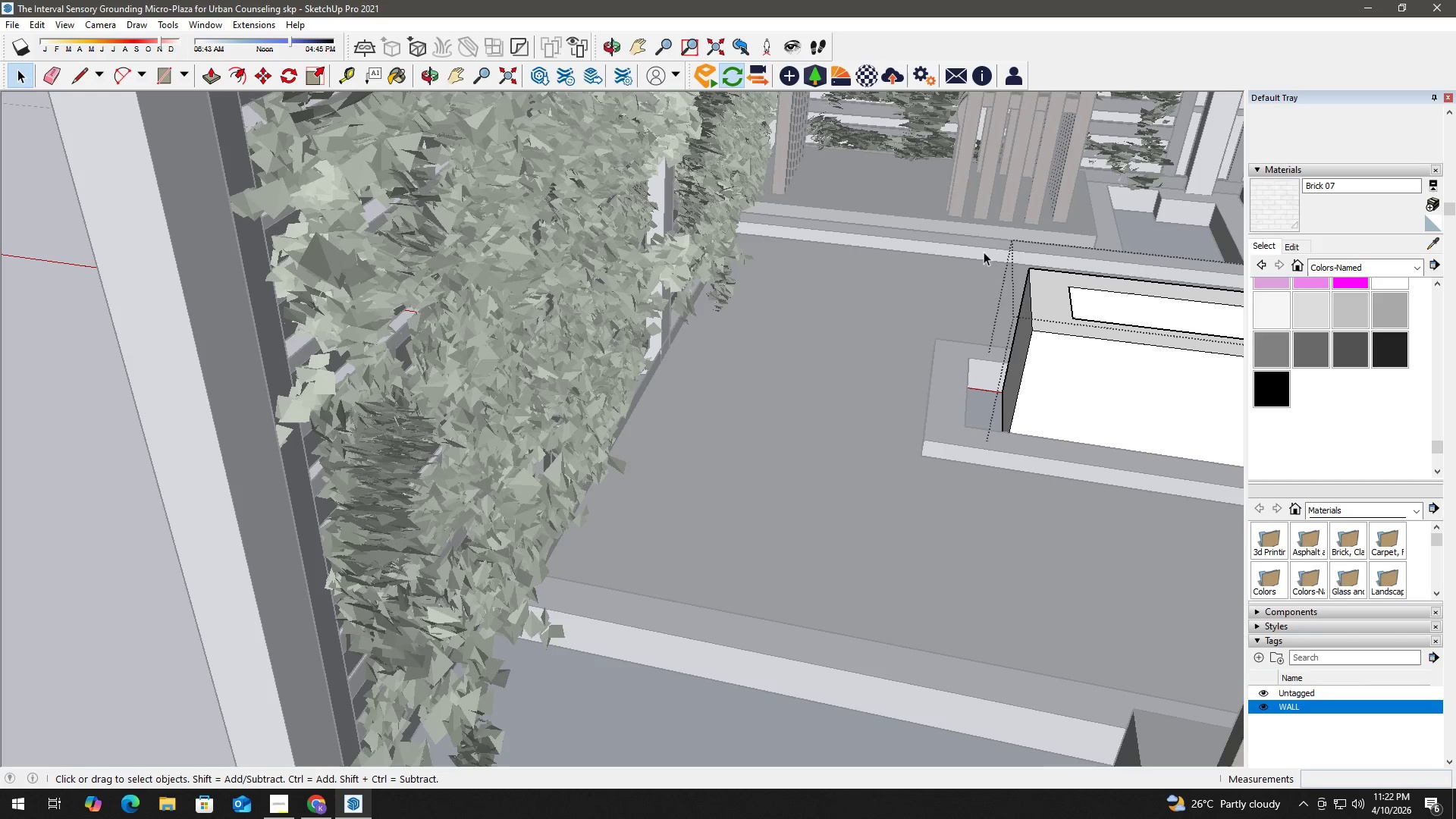 
left_click_drag(start_coordinate=[971, 211], to_coordinate=[1151, 539])
 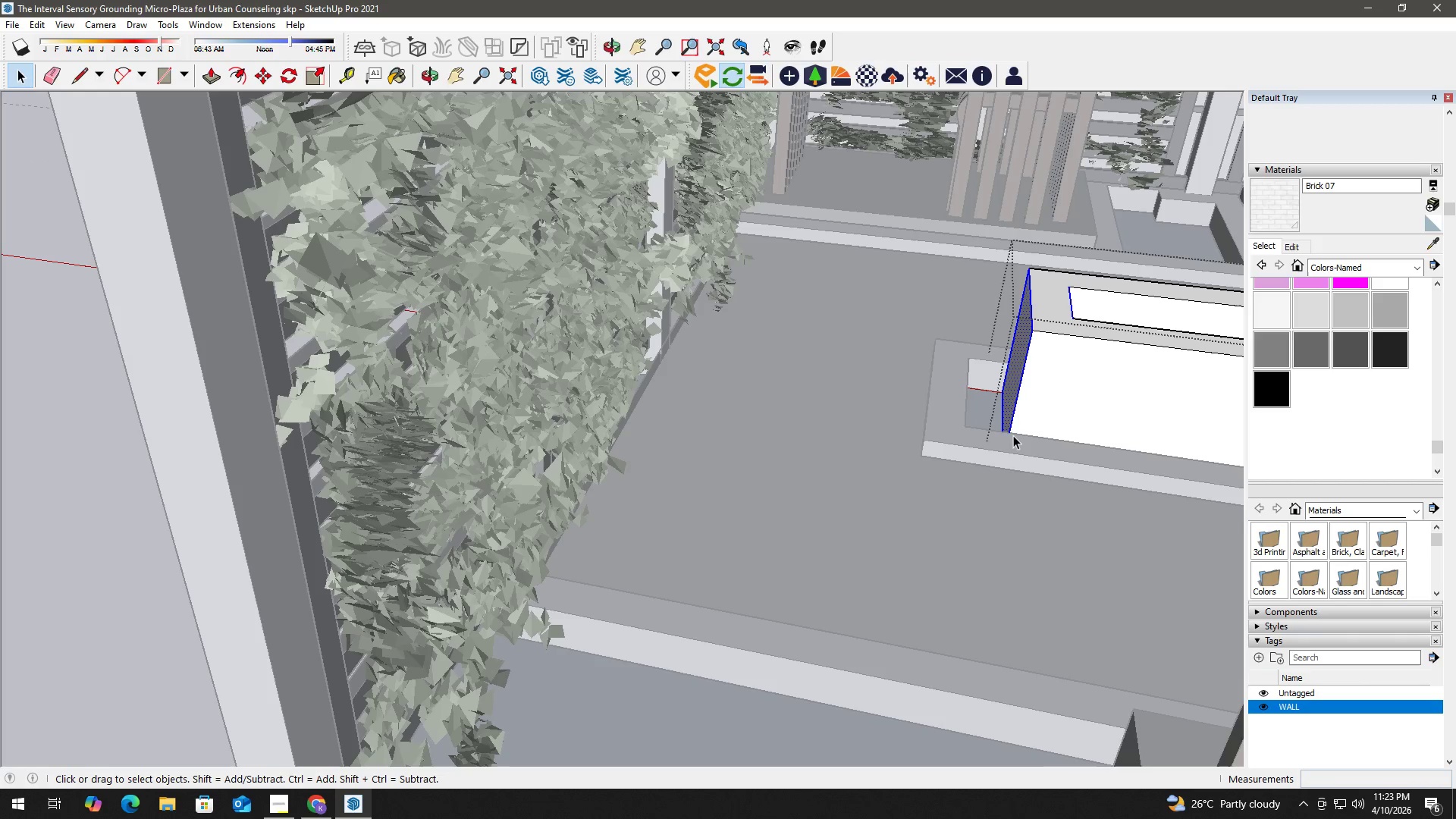 
key(M)
 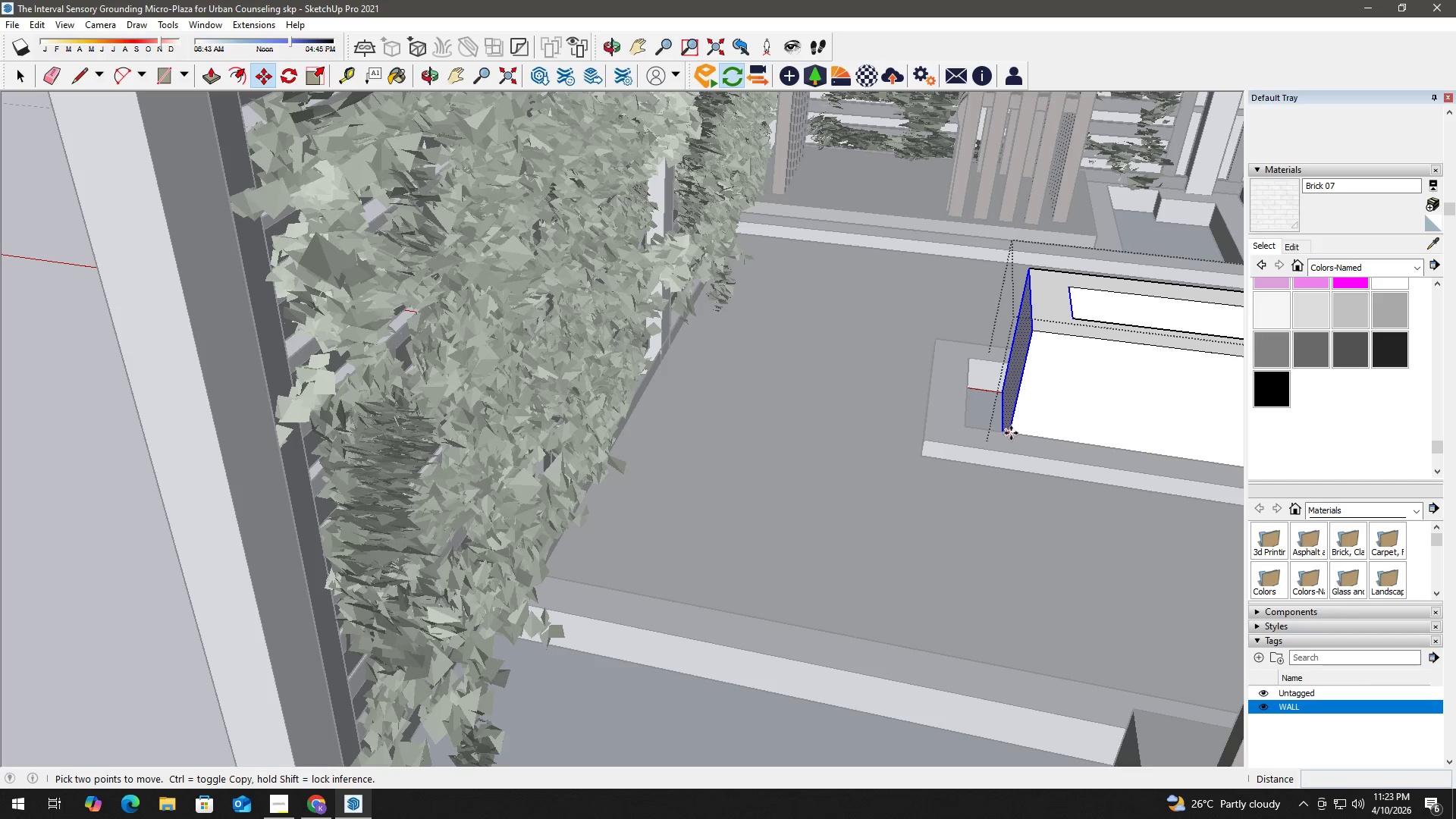 
left_click([1011, 433])
 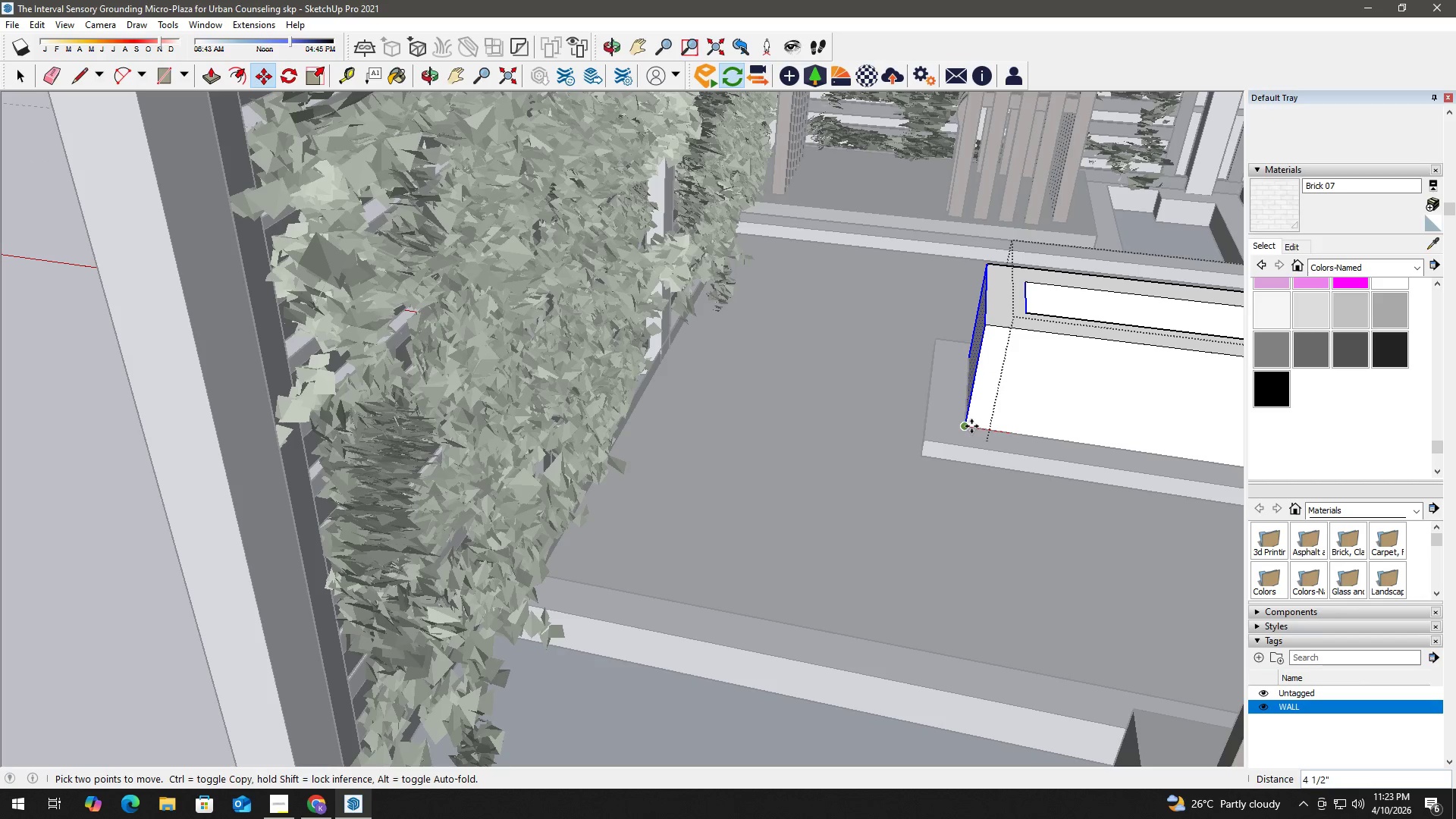 
left_click([971, 426])
 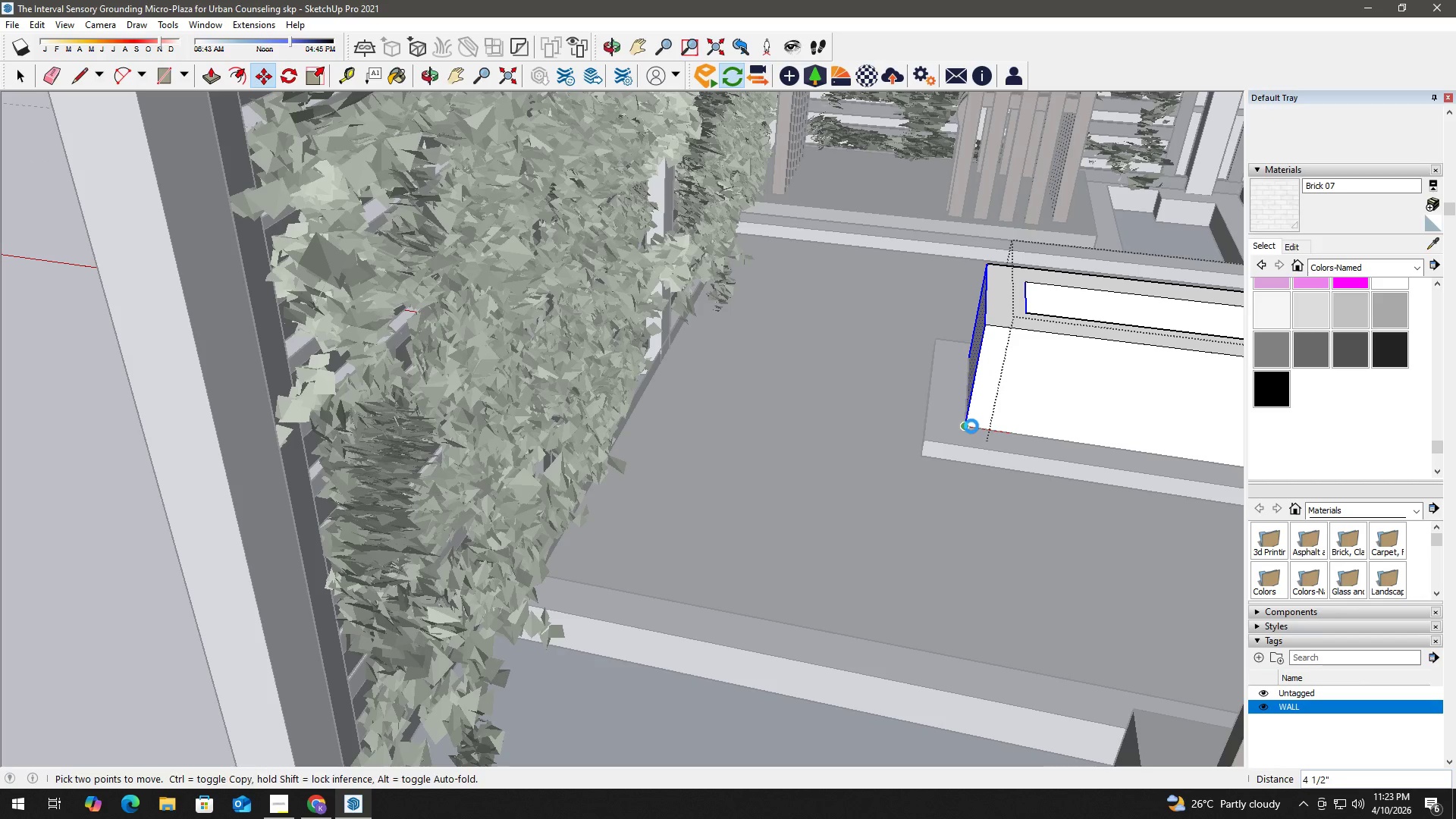 
key(Space)
 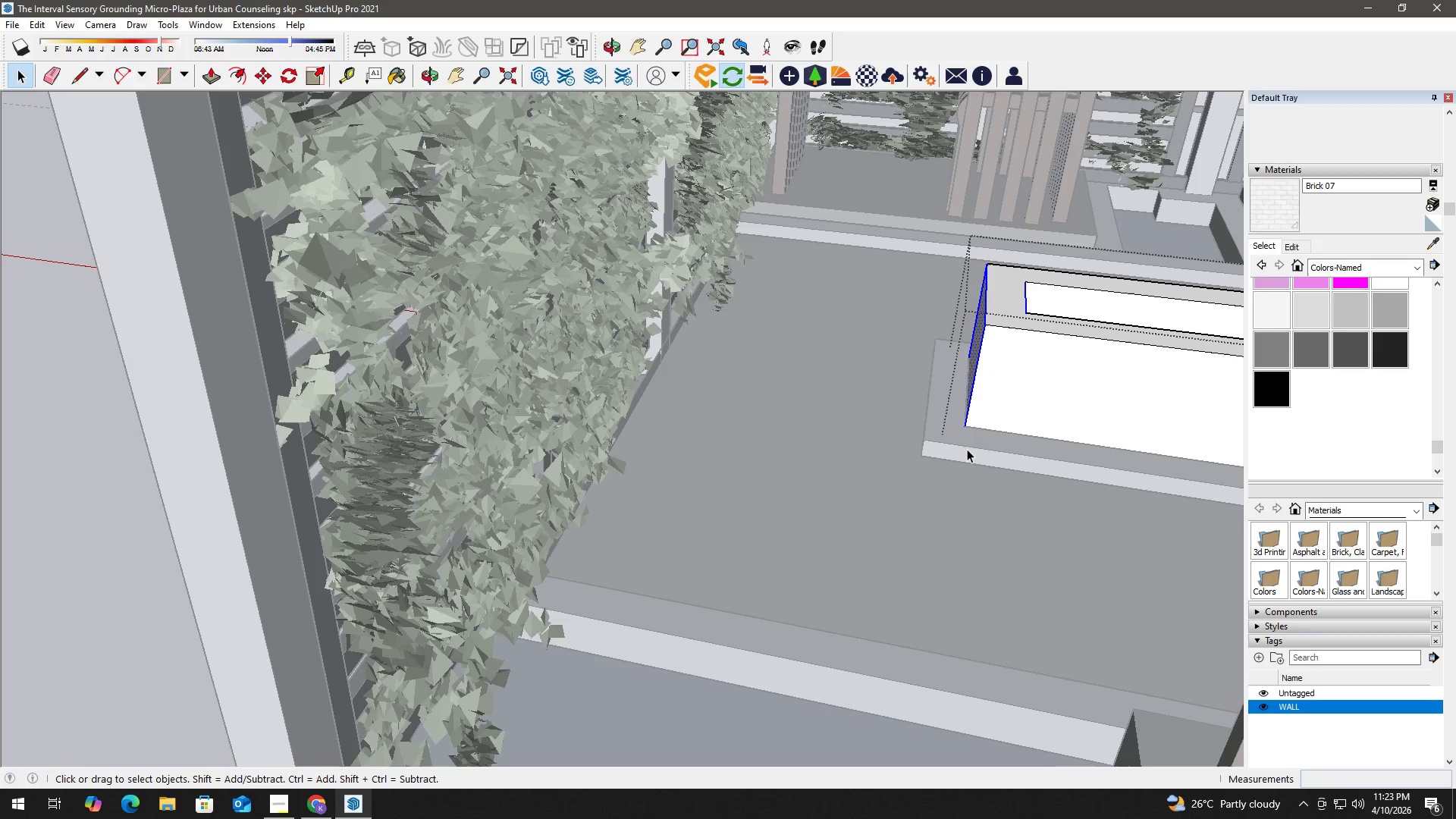 
key(Escape)
 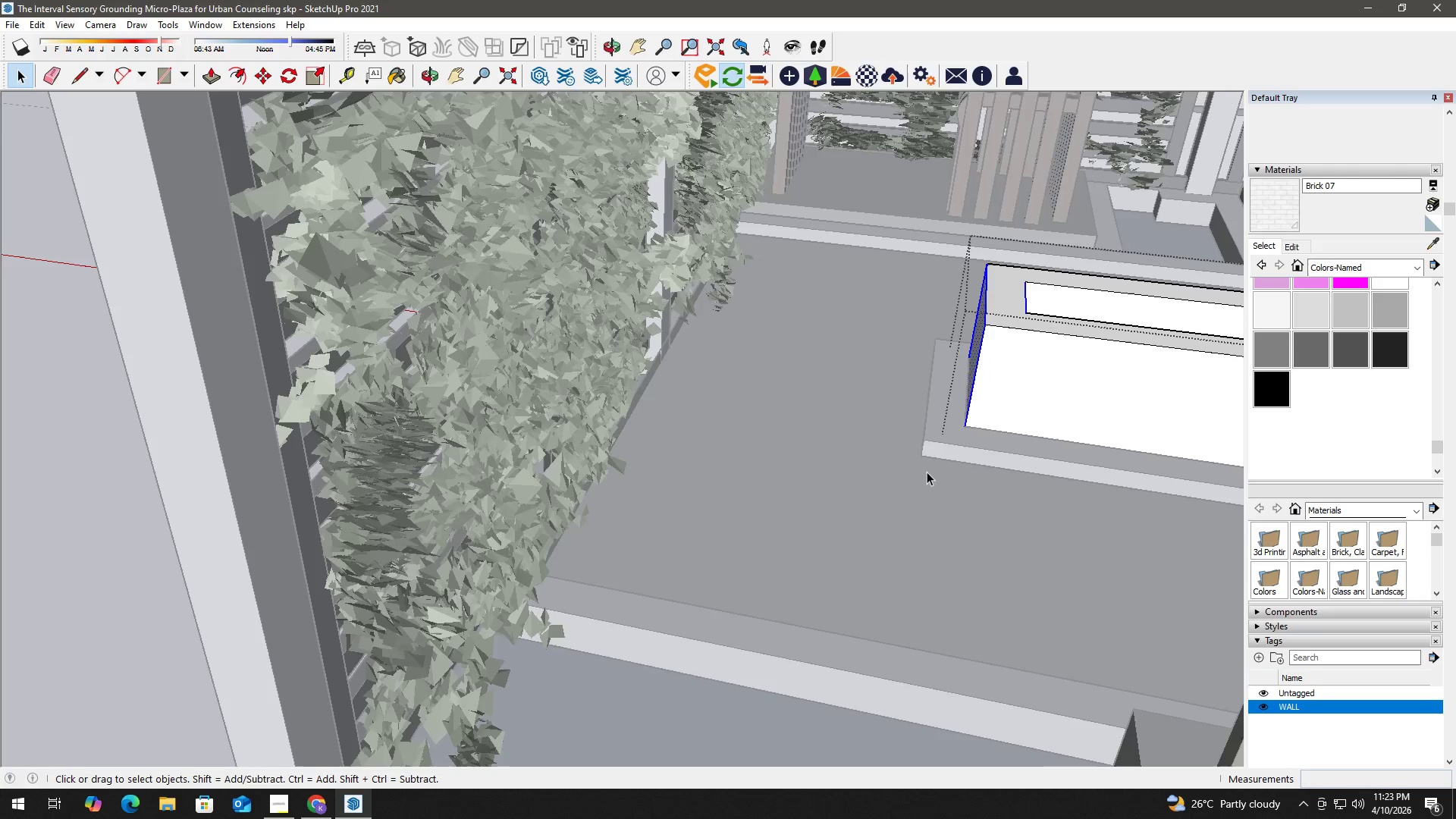 
key(Escape)
 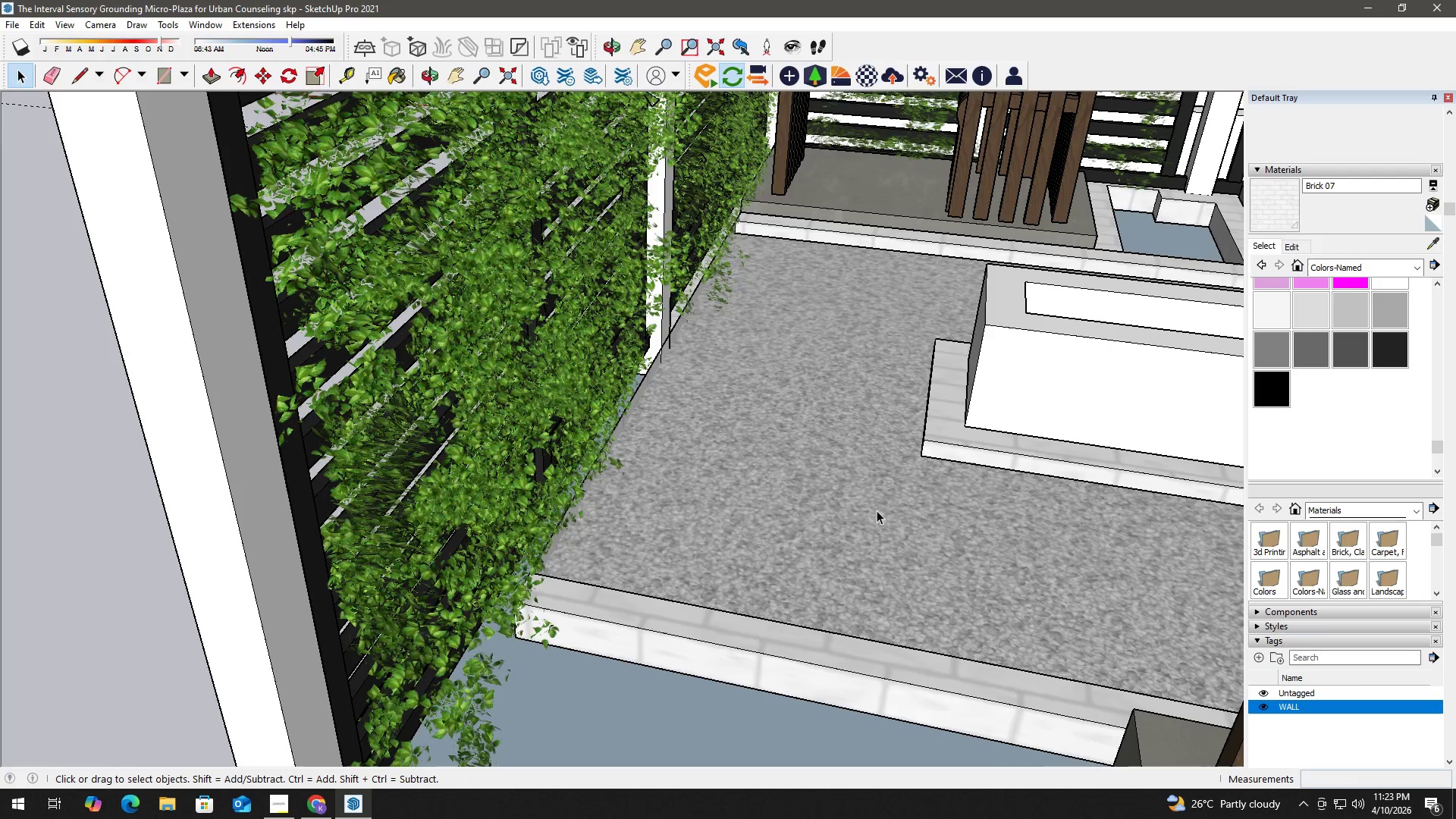 
key(Escape)
 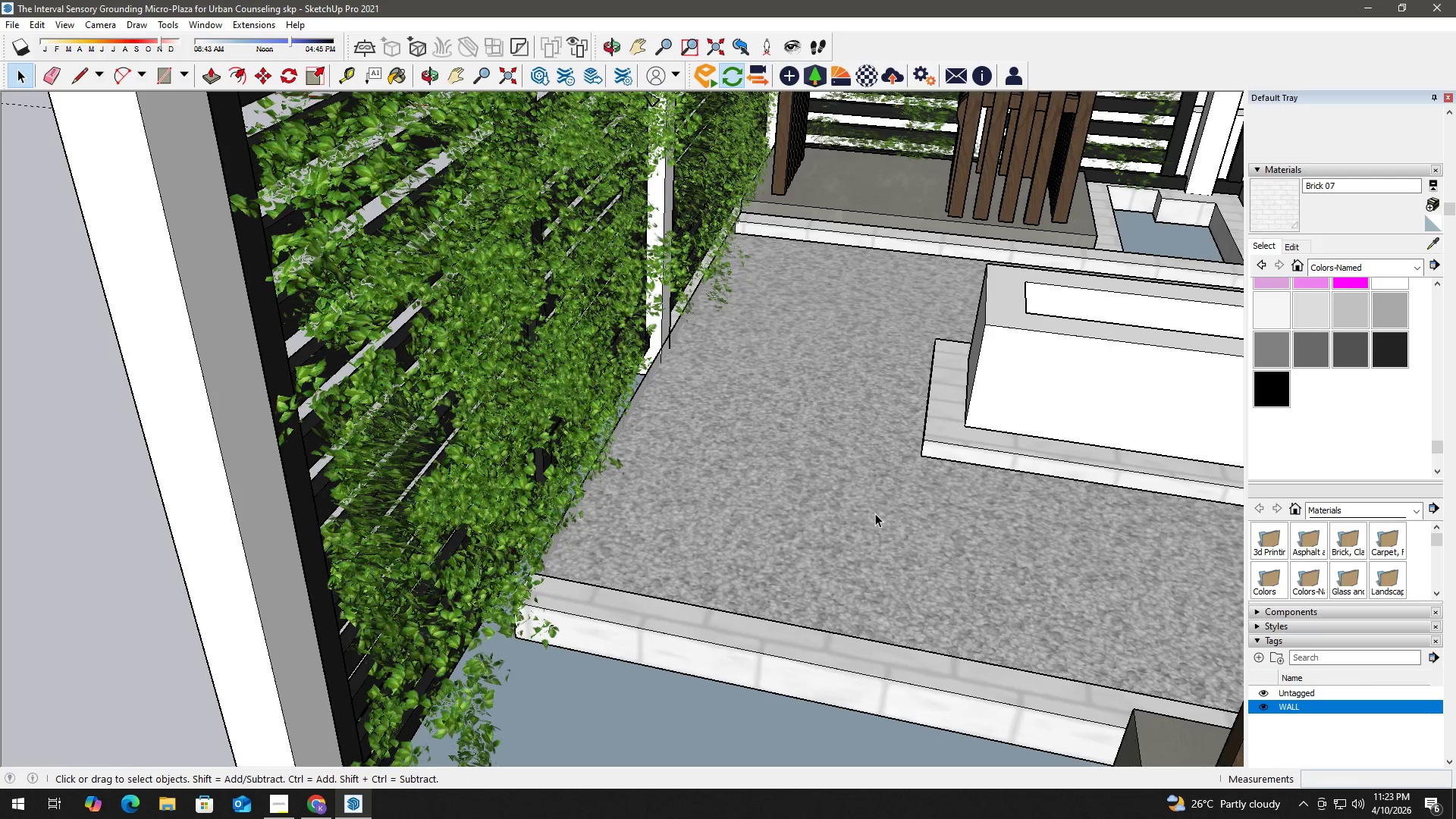 
scroll: coordinate [605, 568], scroll_direction: down, amount: 3.0
 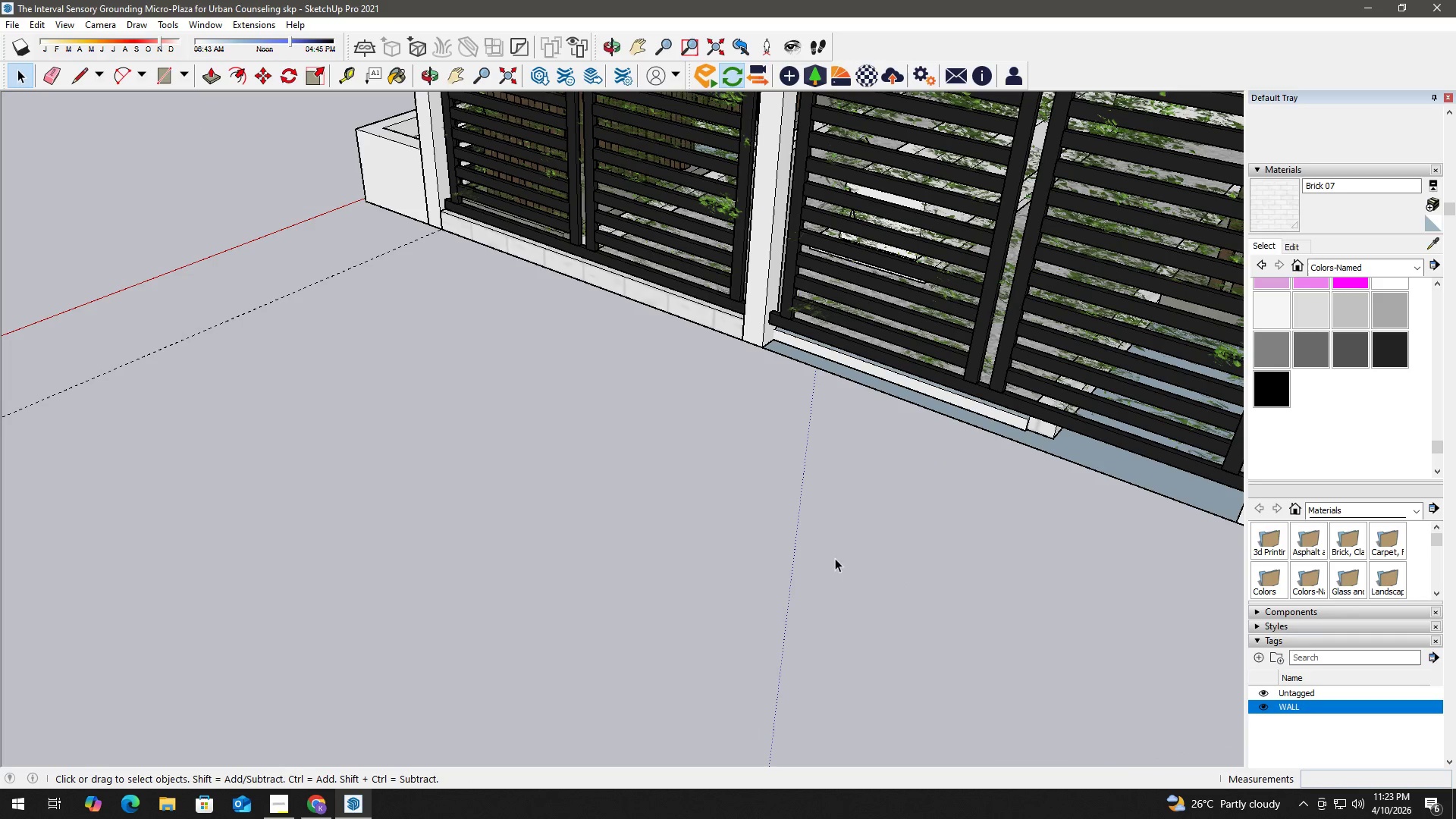 
key(R)
 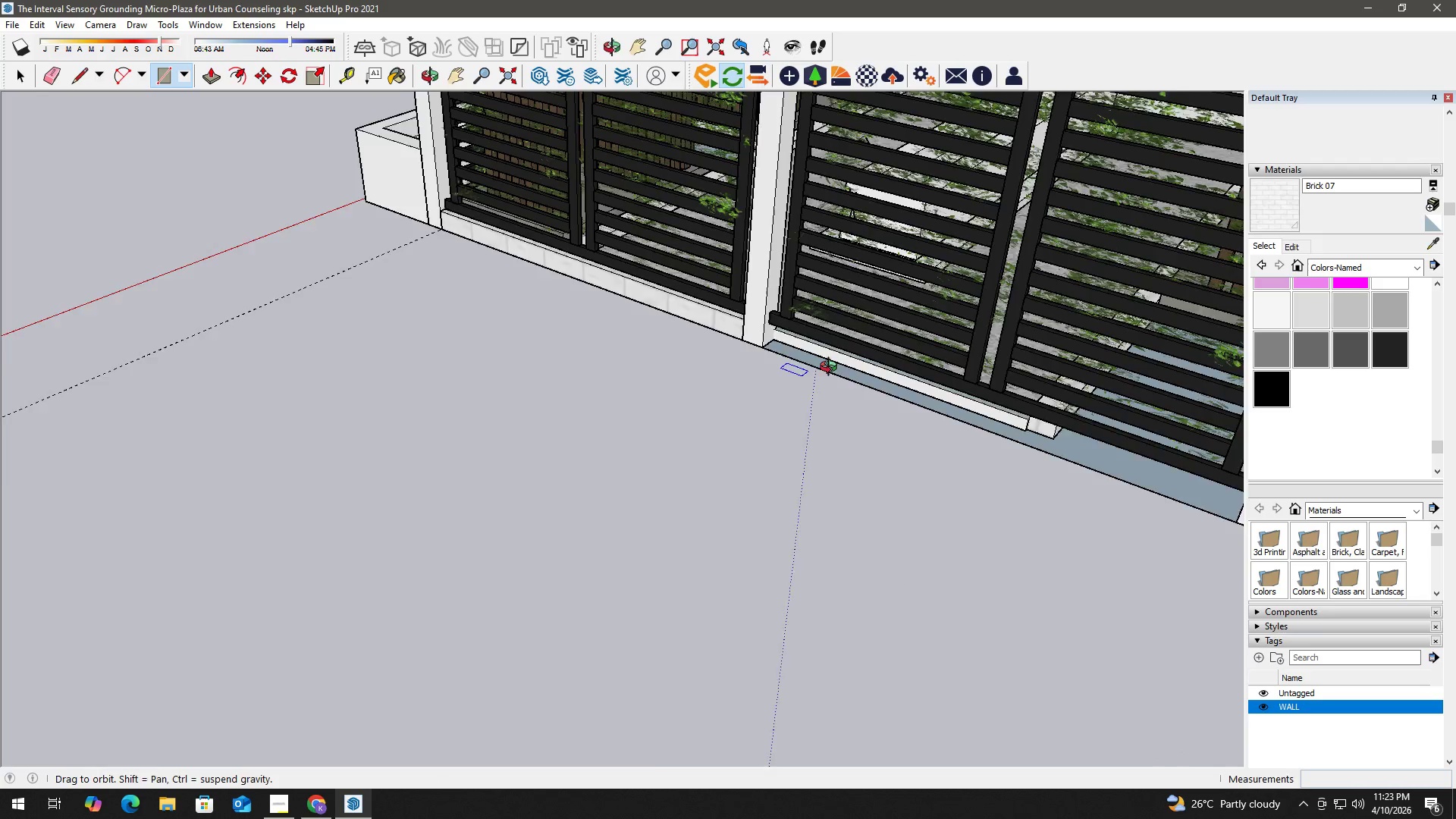 
scroll: coordinate [783, 337], scroll_direction: up, amount: 9.0
 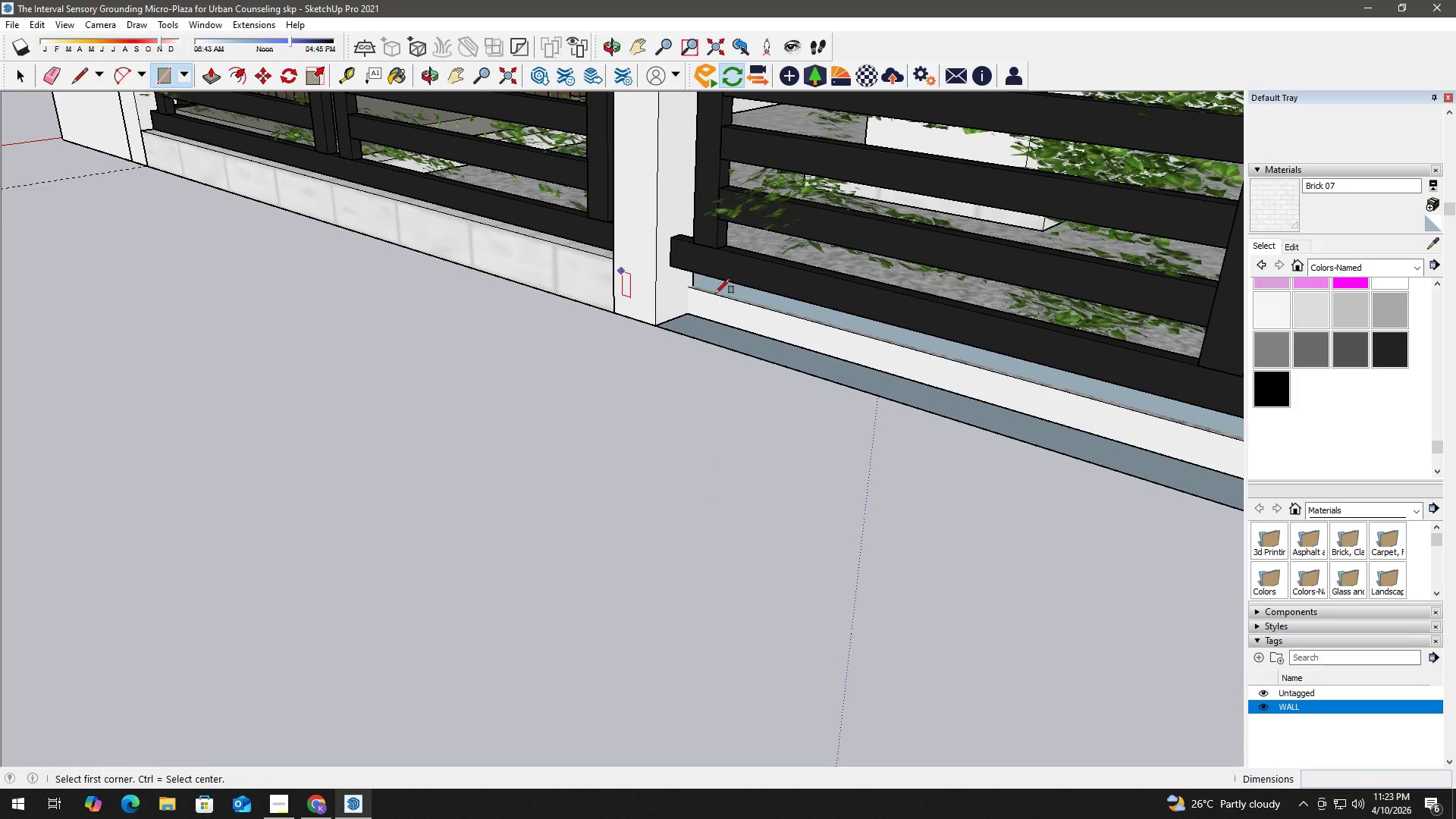 
key(Space)
 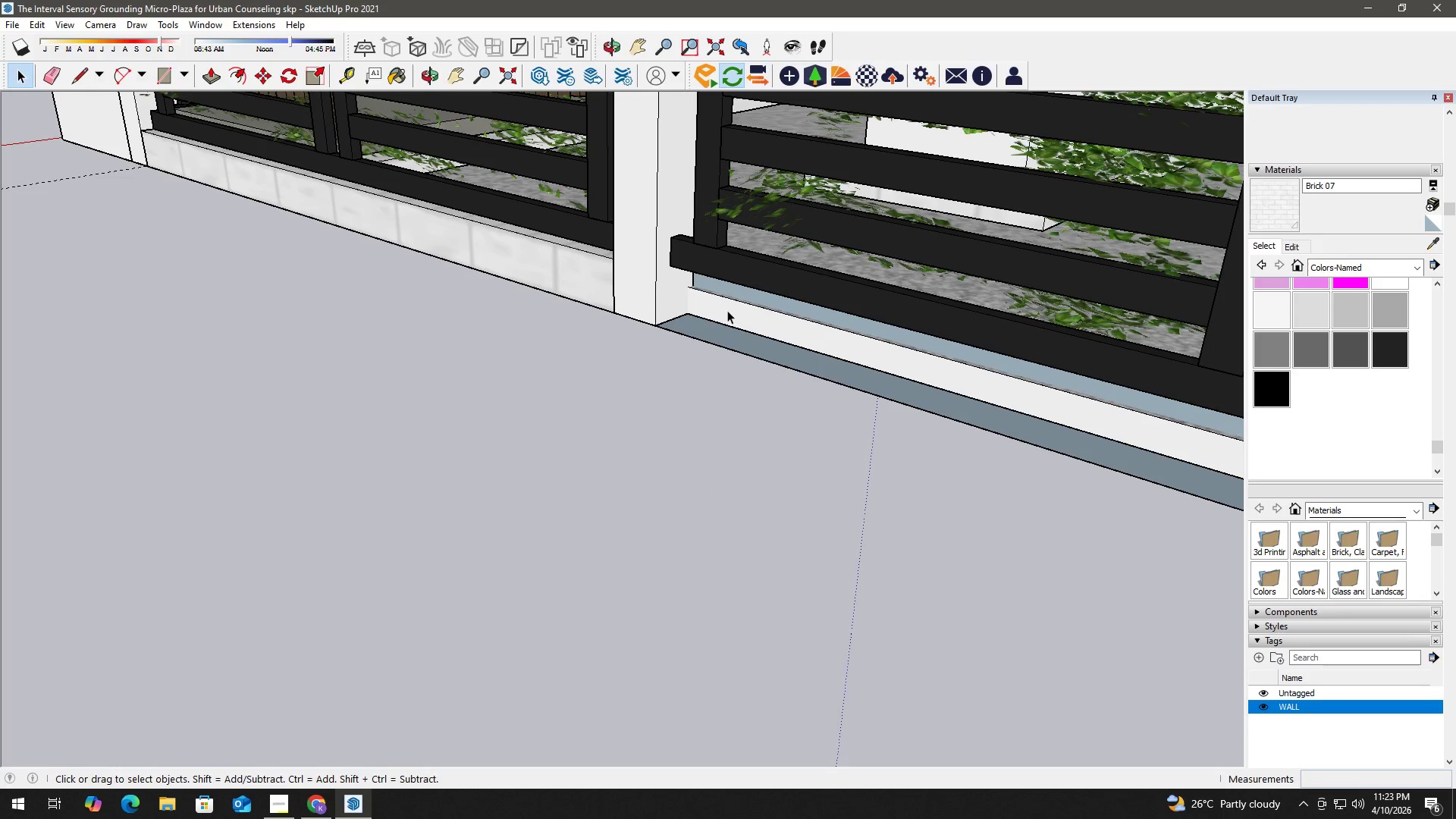 
left_click([730, 312])
 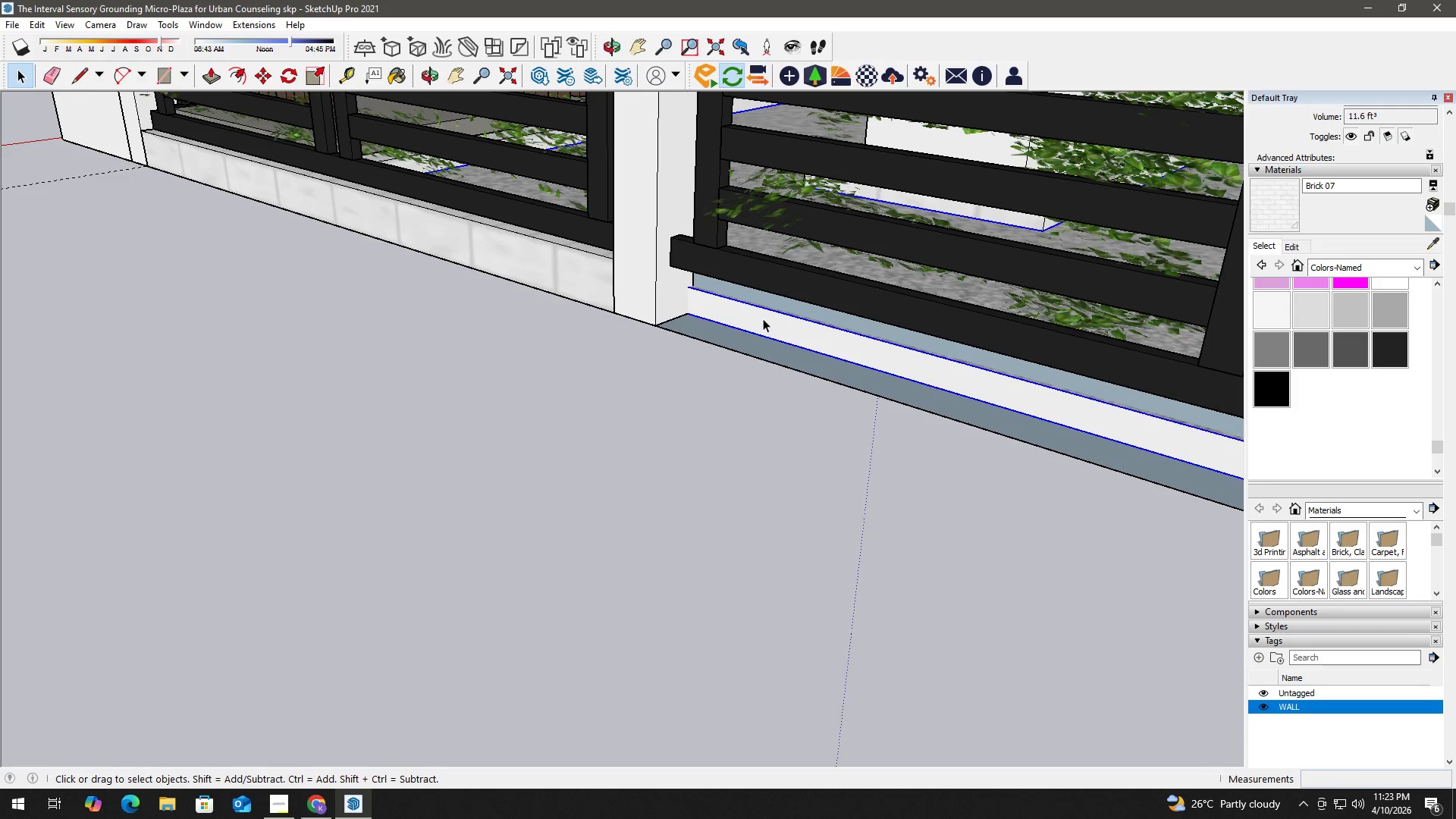 
double_click([763, 318])
 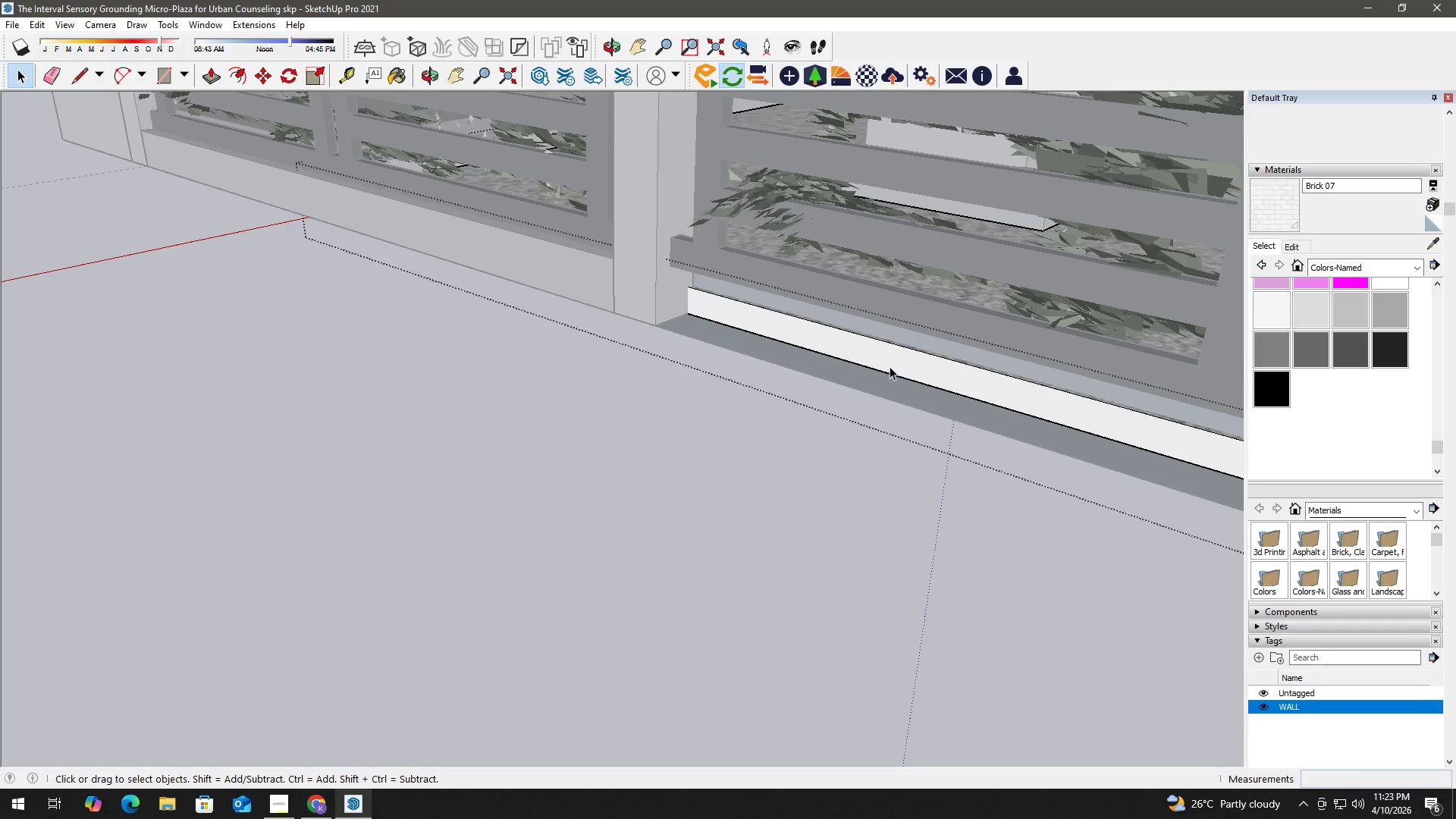 
hold_key(key=ShiftLeft, duration=0.45)
 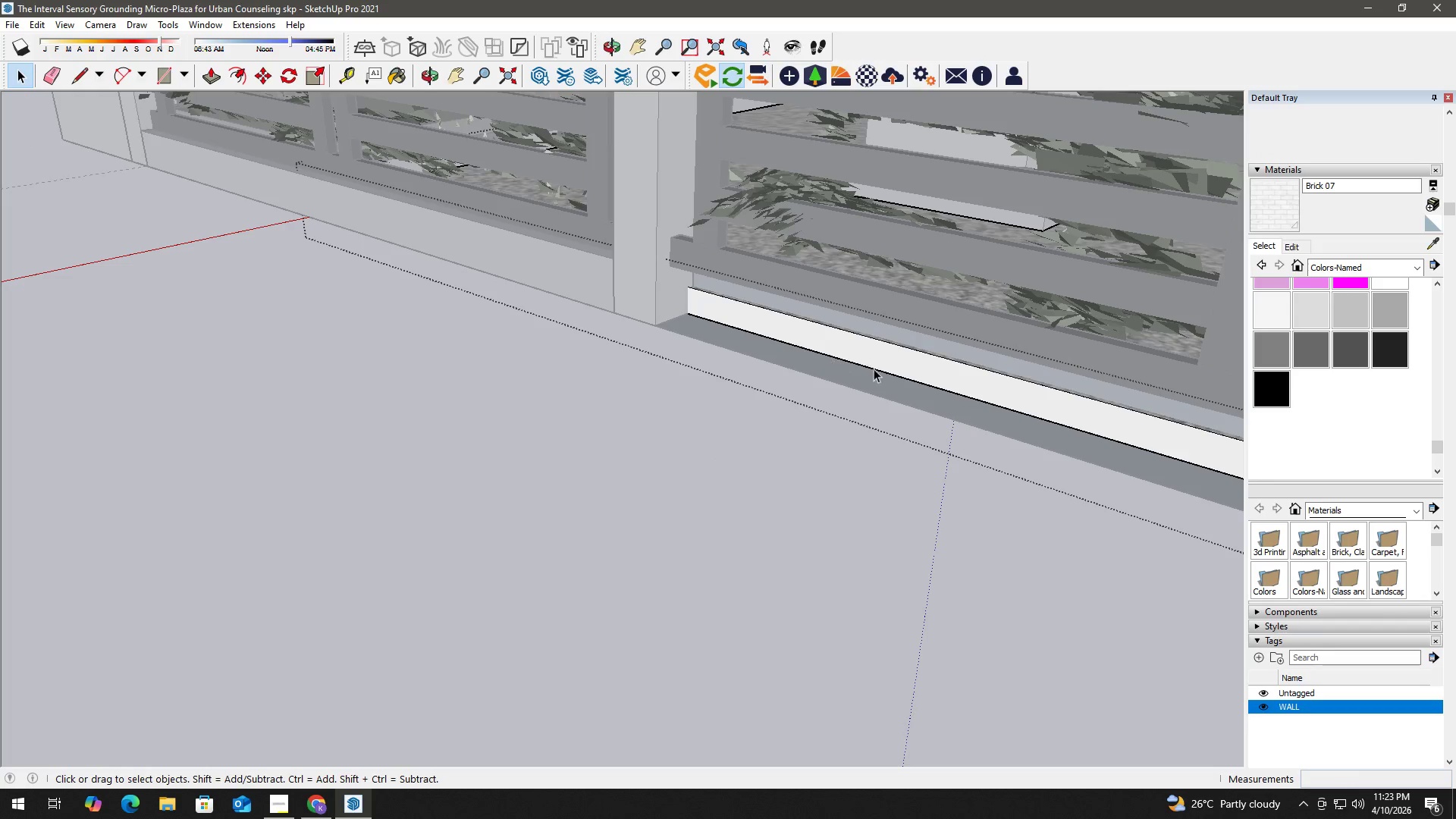 
hold_key(key=ShiftLeft, duration=0.84)
 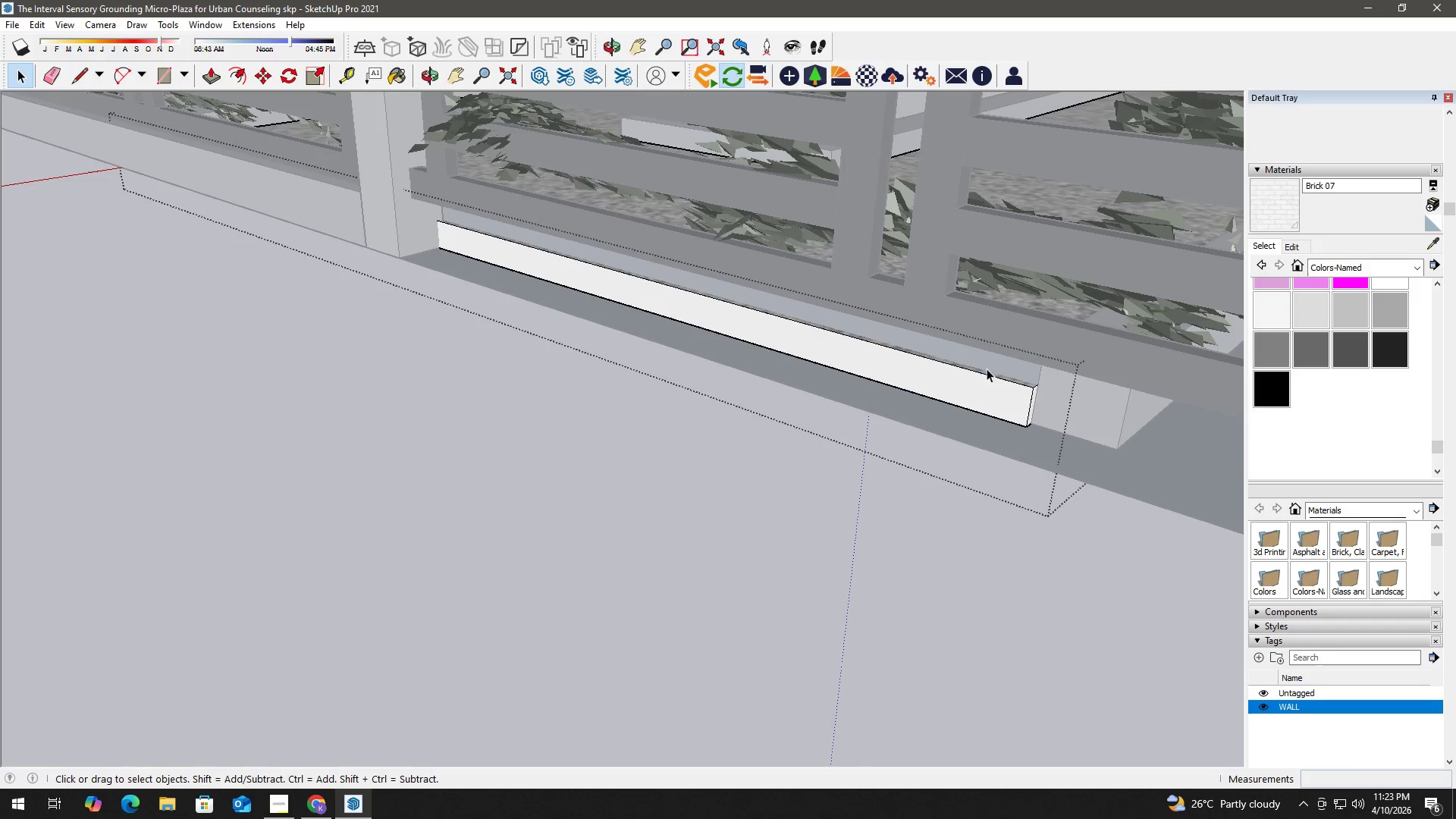 
left_click([1003, 386])
 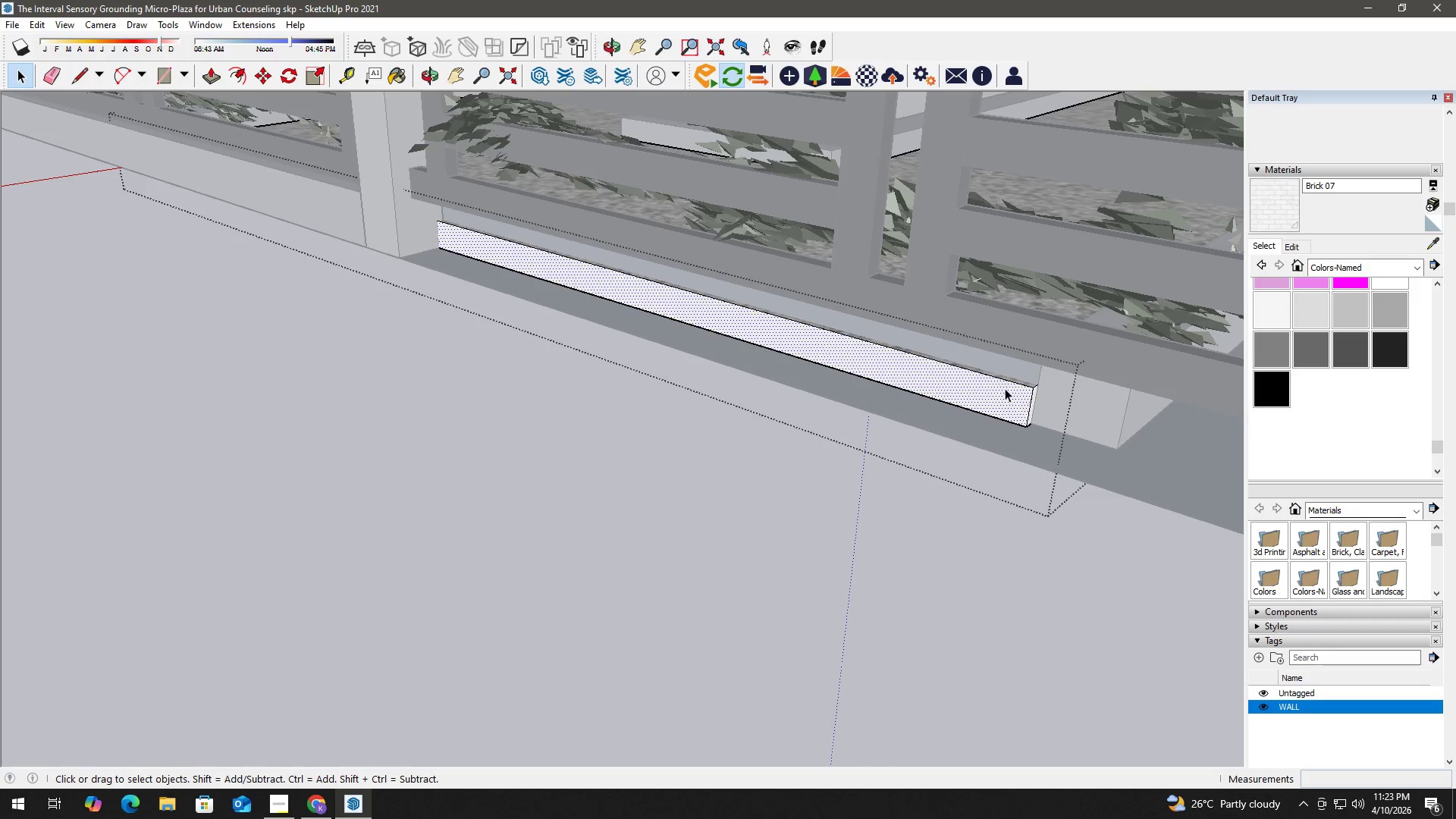 
scroll: coordinate [1013, 399], scroll_direction: up, amount: 2.0
 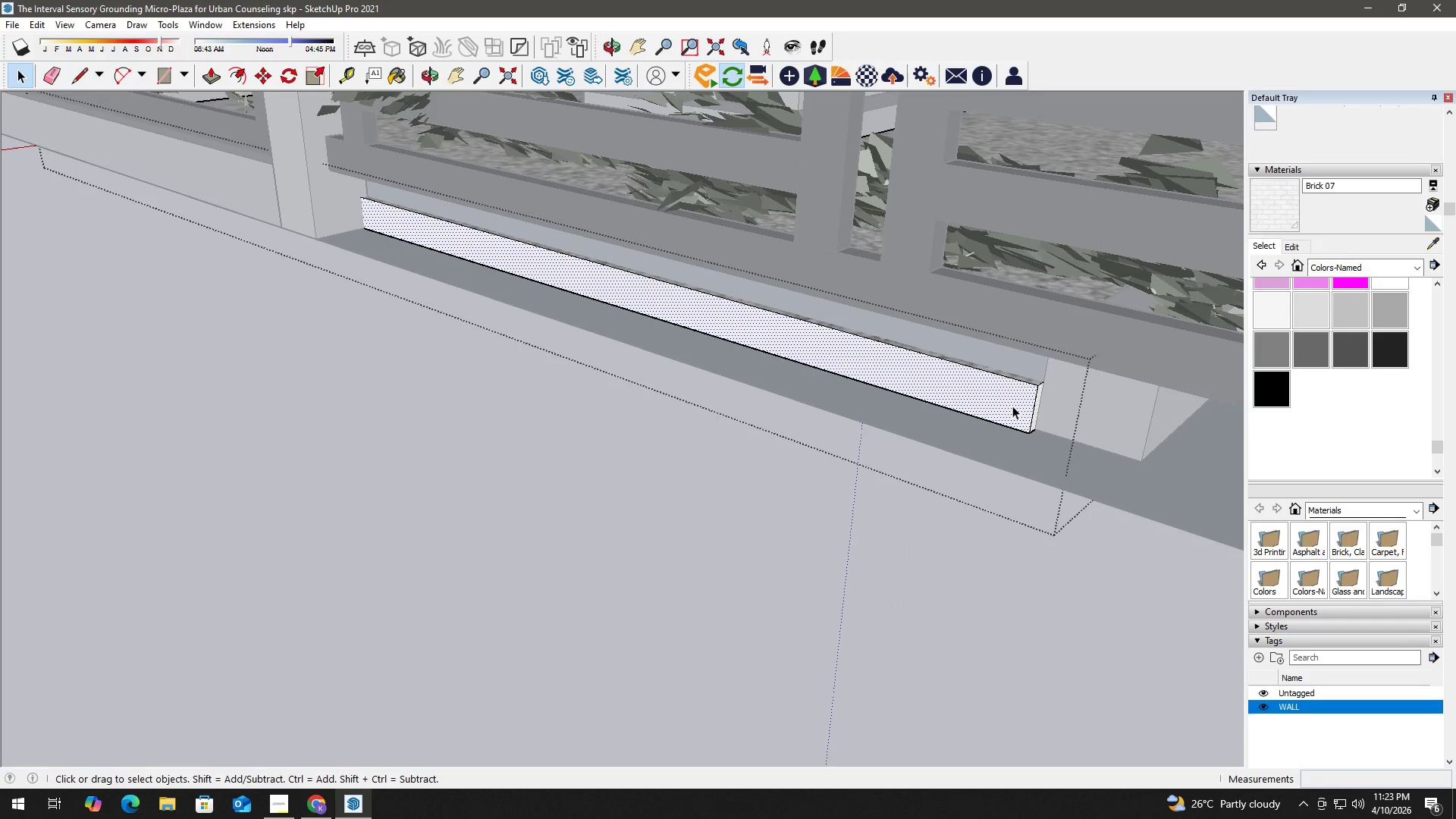 
key(P)
 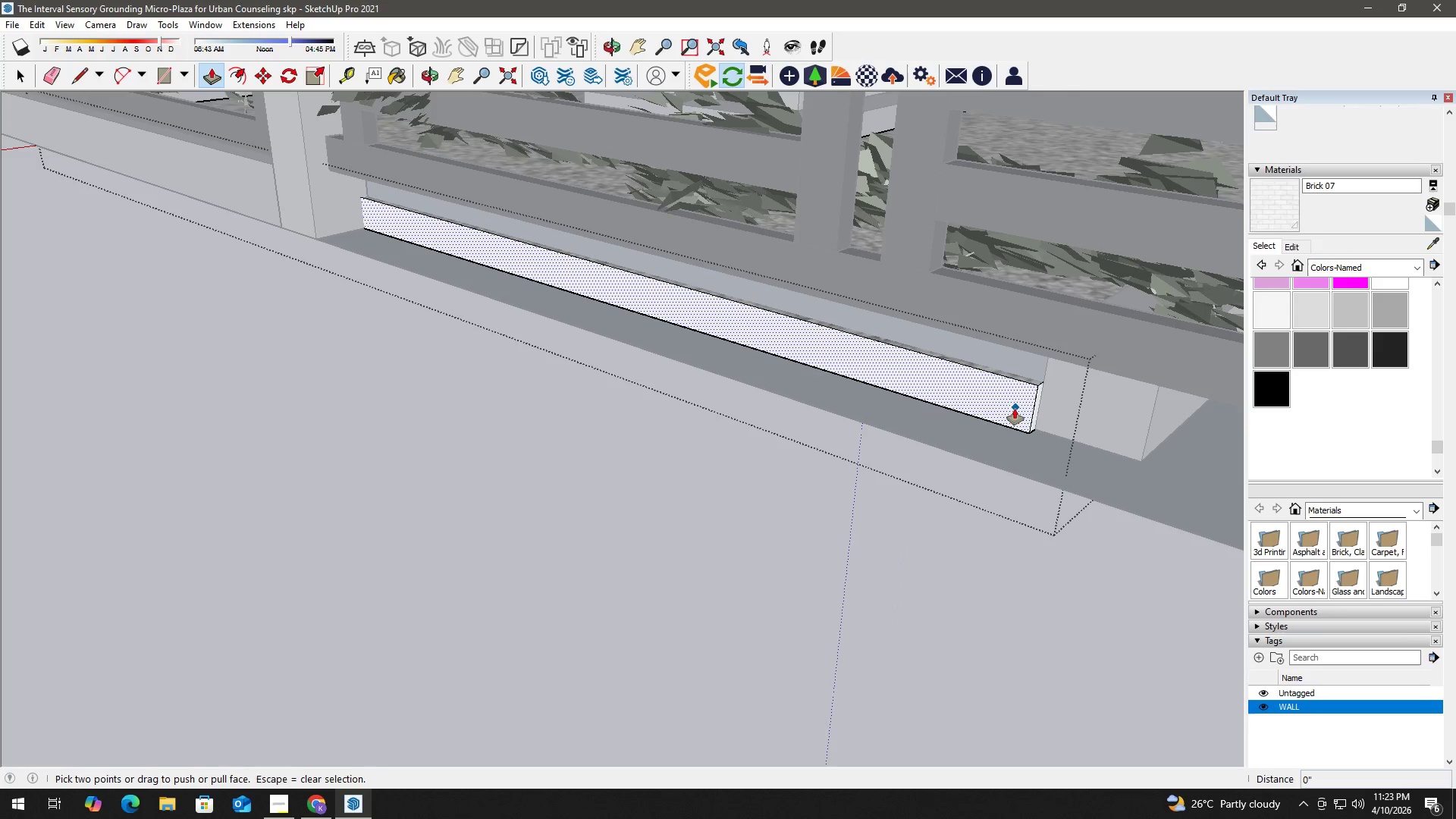 
left_click([1011, 412])
 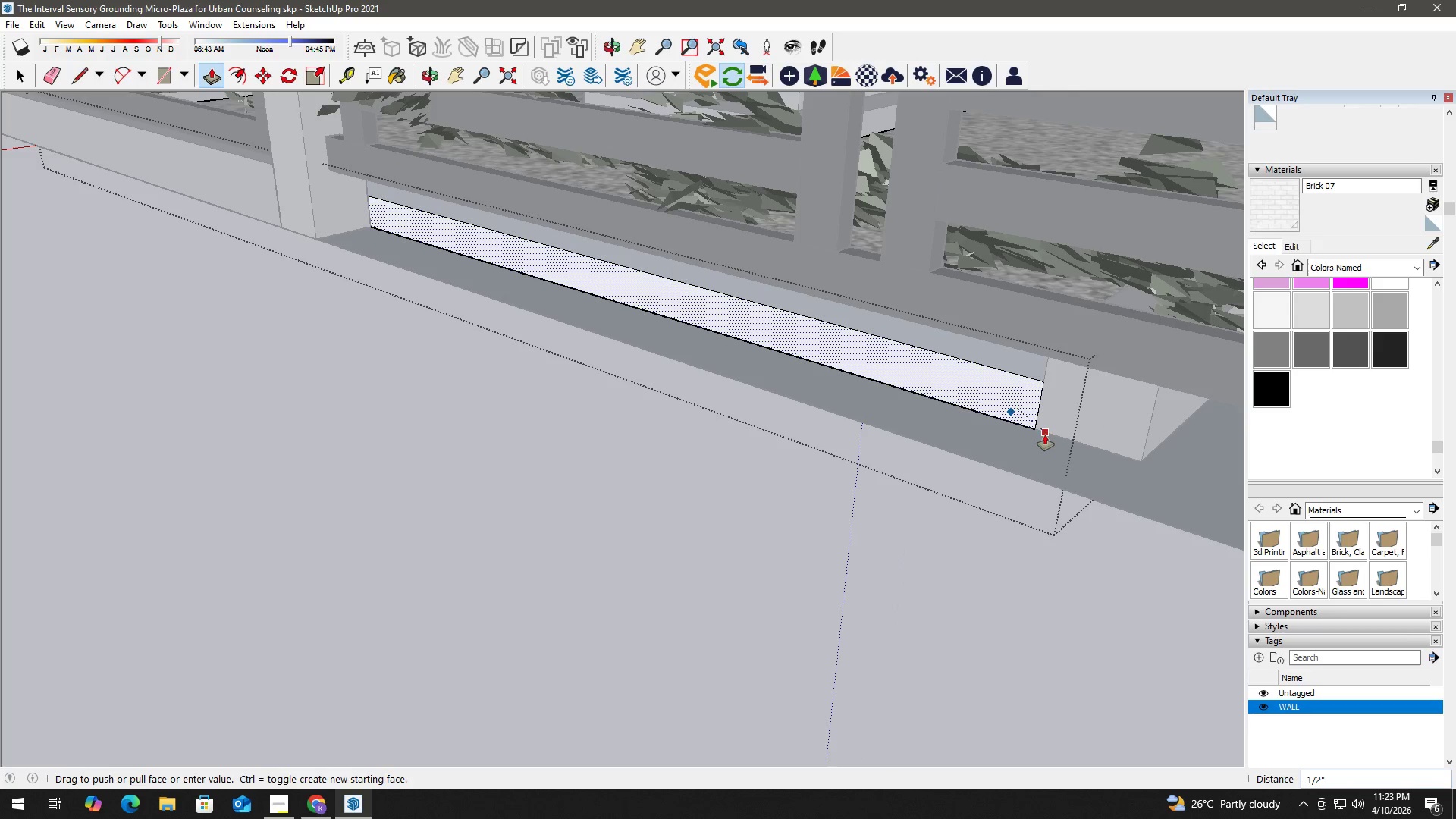 
left_click([1046, 434])
 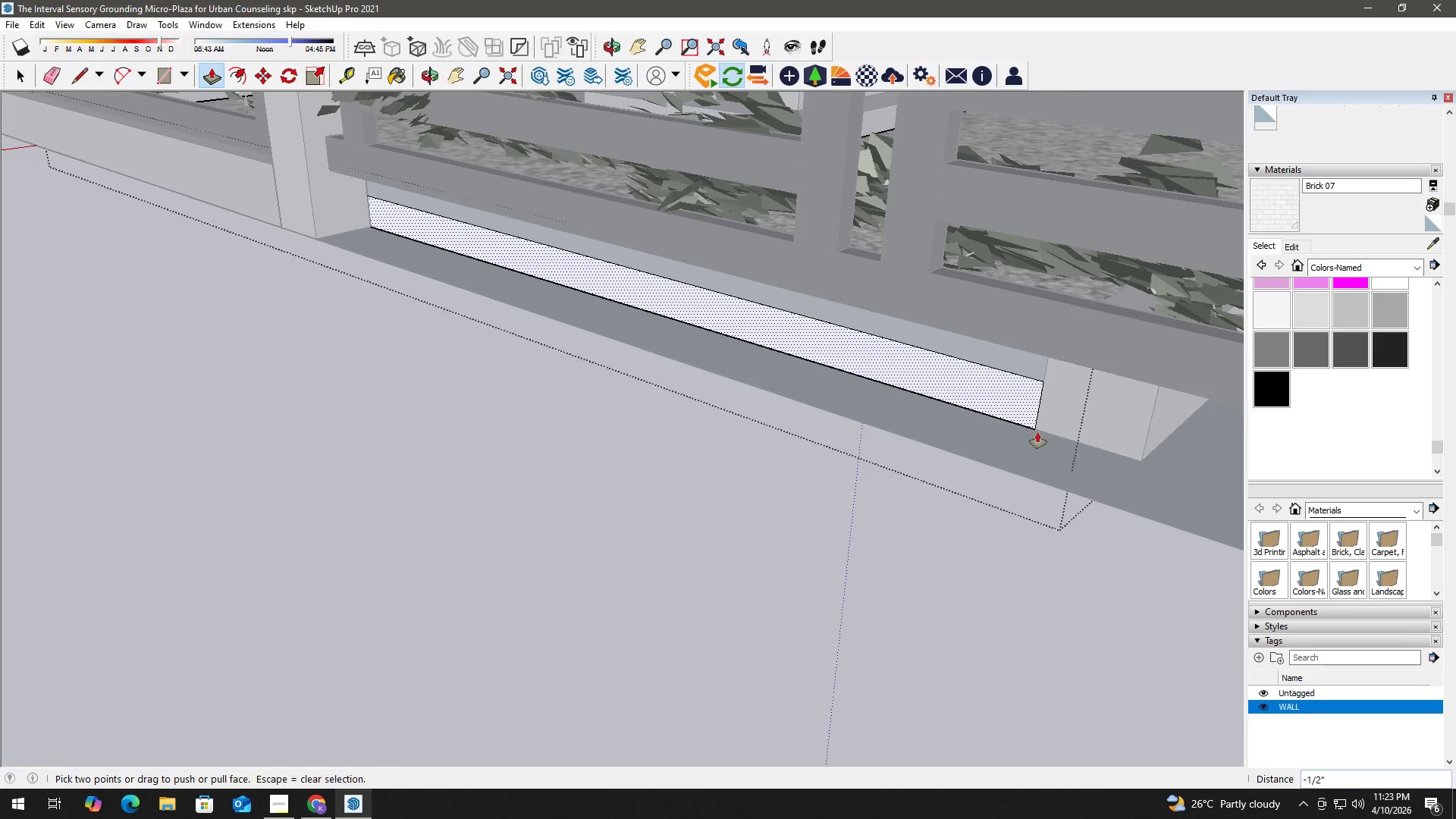 
key(Space)
 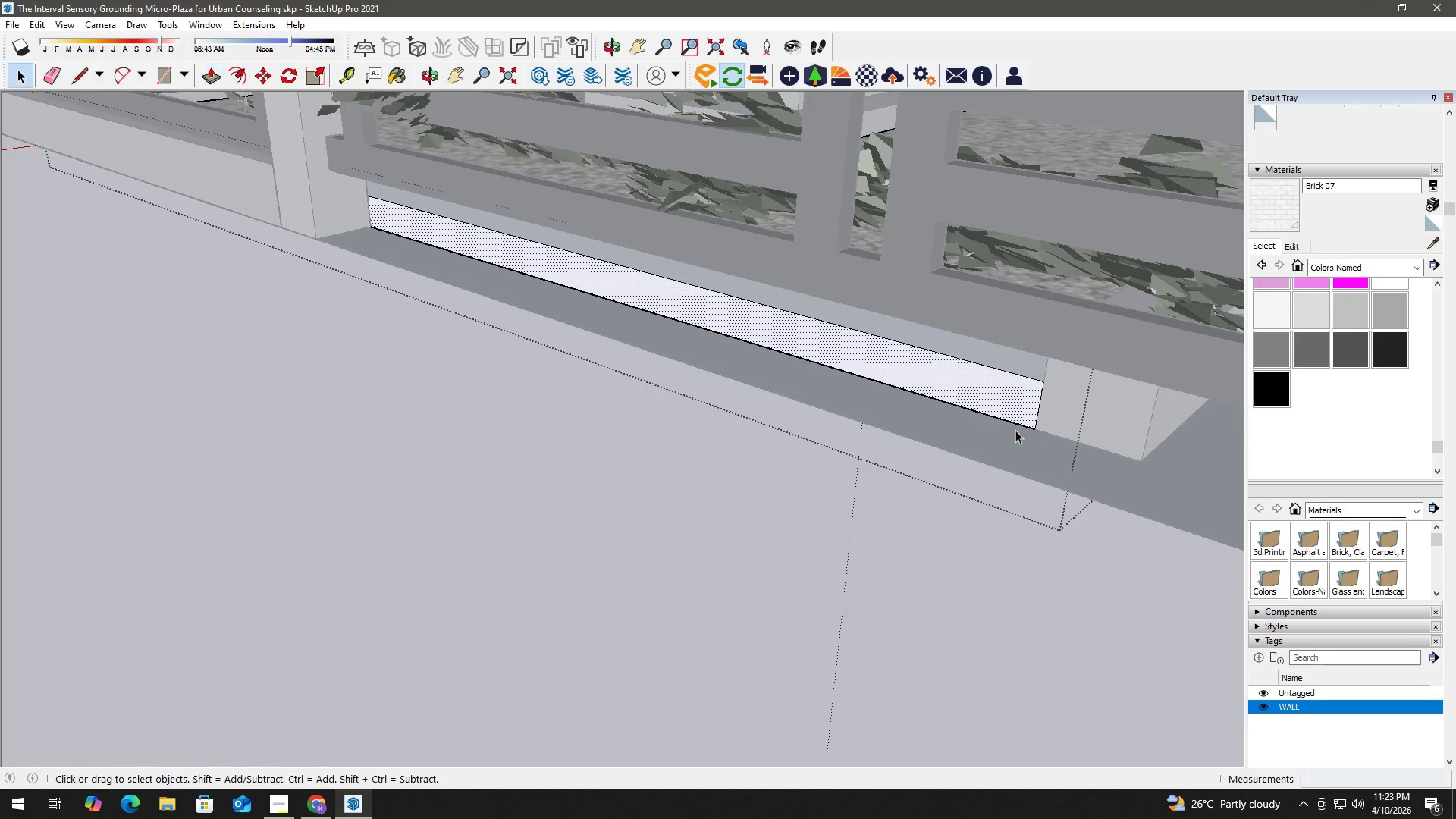 
key(Escape)
 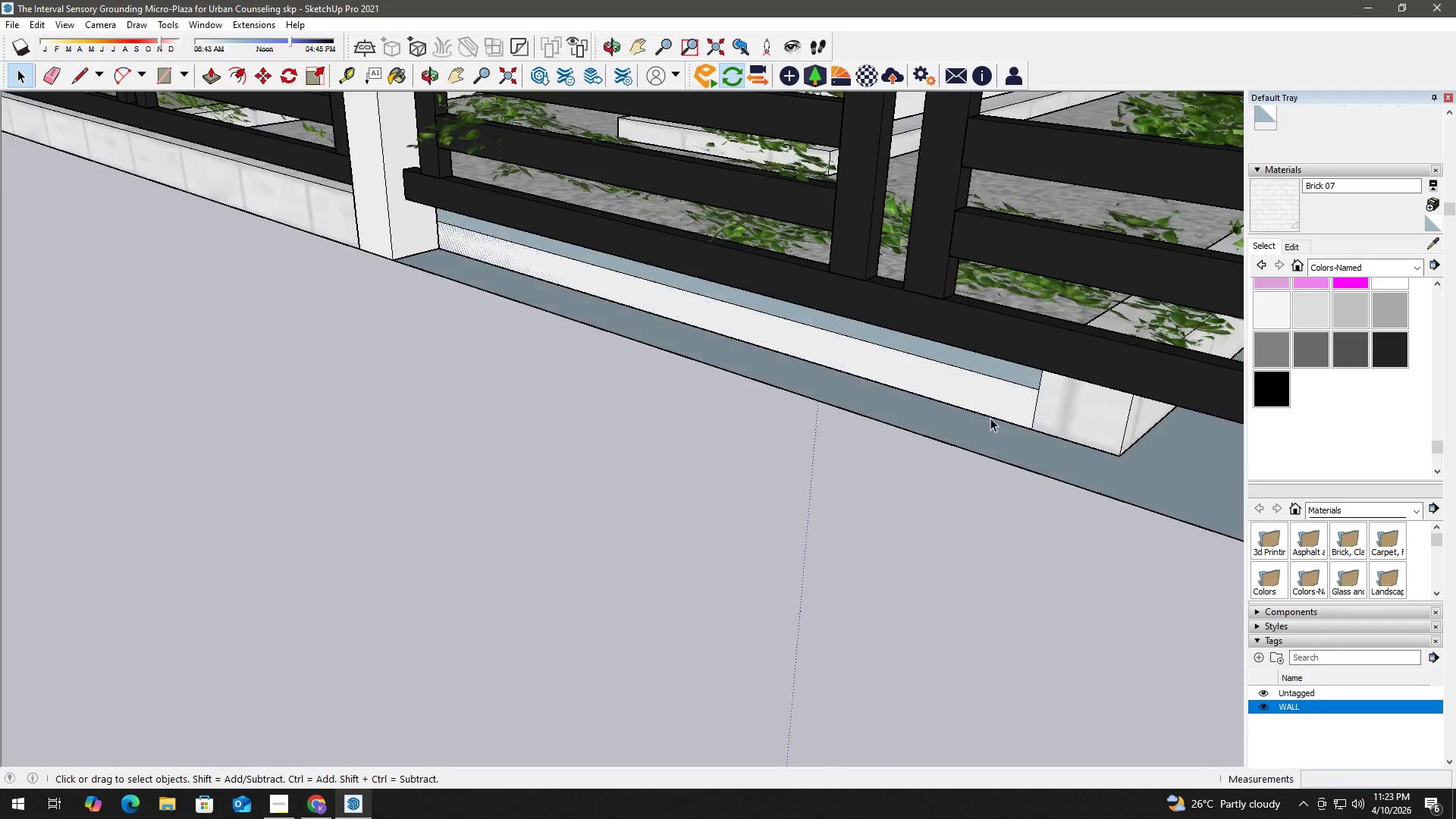 
key(Escape)
 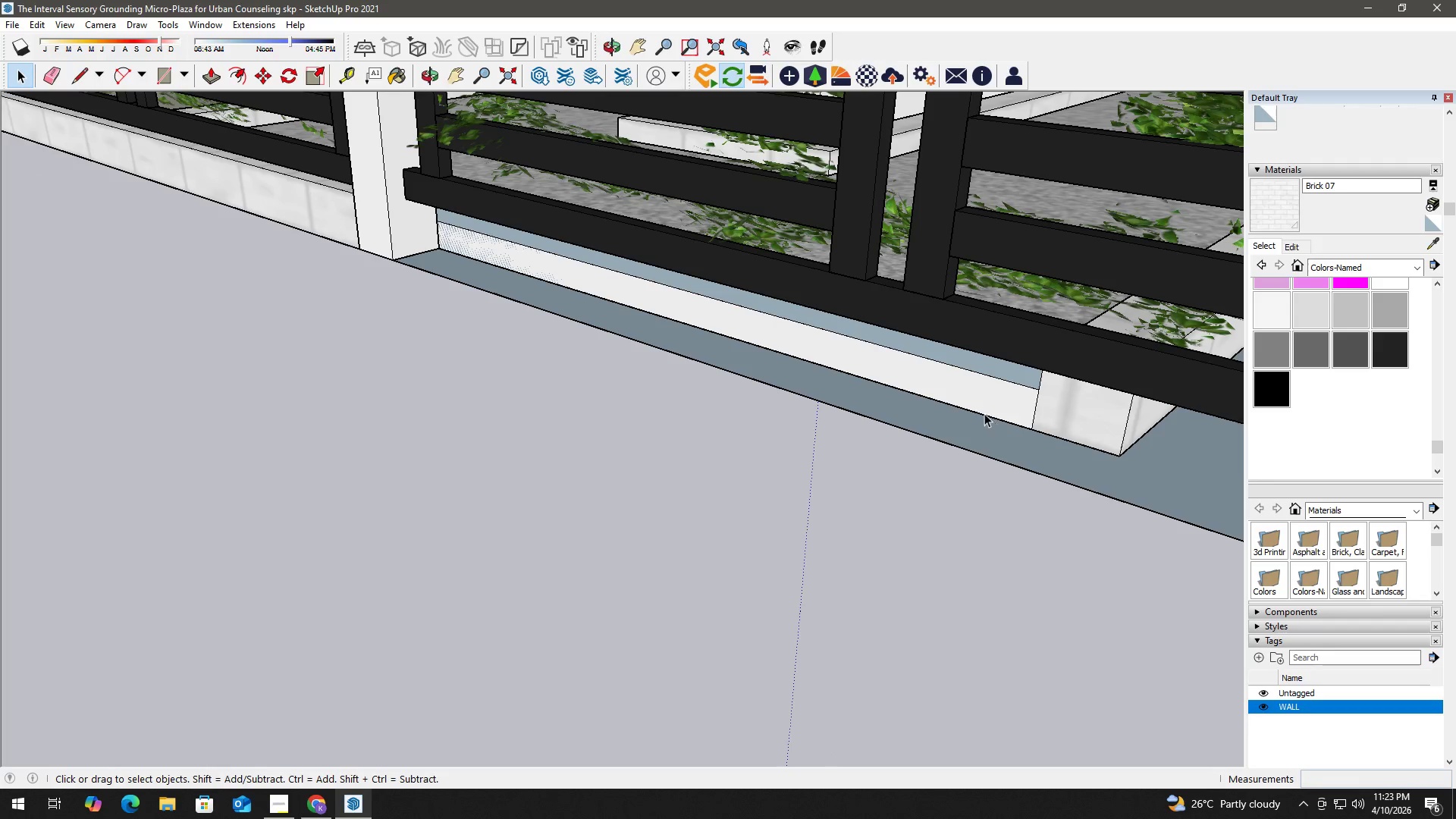 
scroll: coordinate [1015, 430], scroll_direction: down, amount: 2.0
 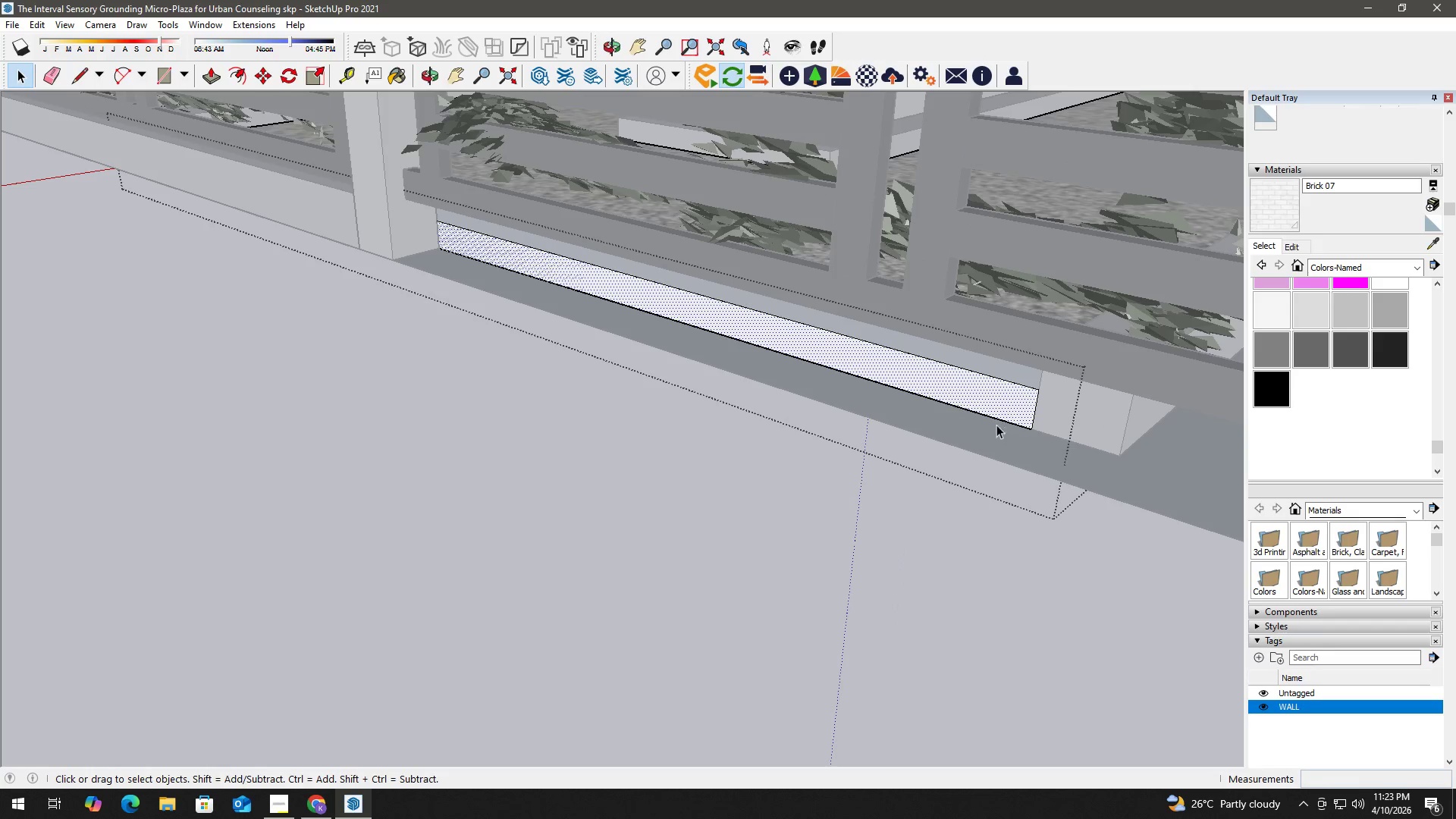 
key(Escape)
 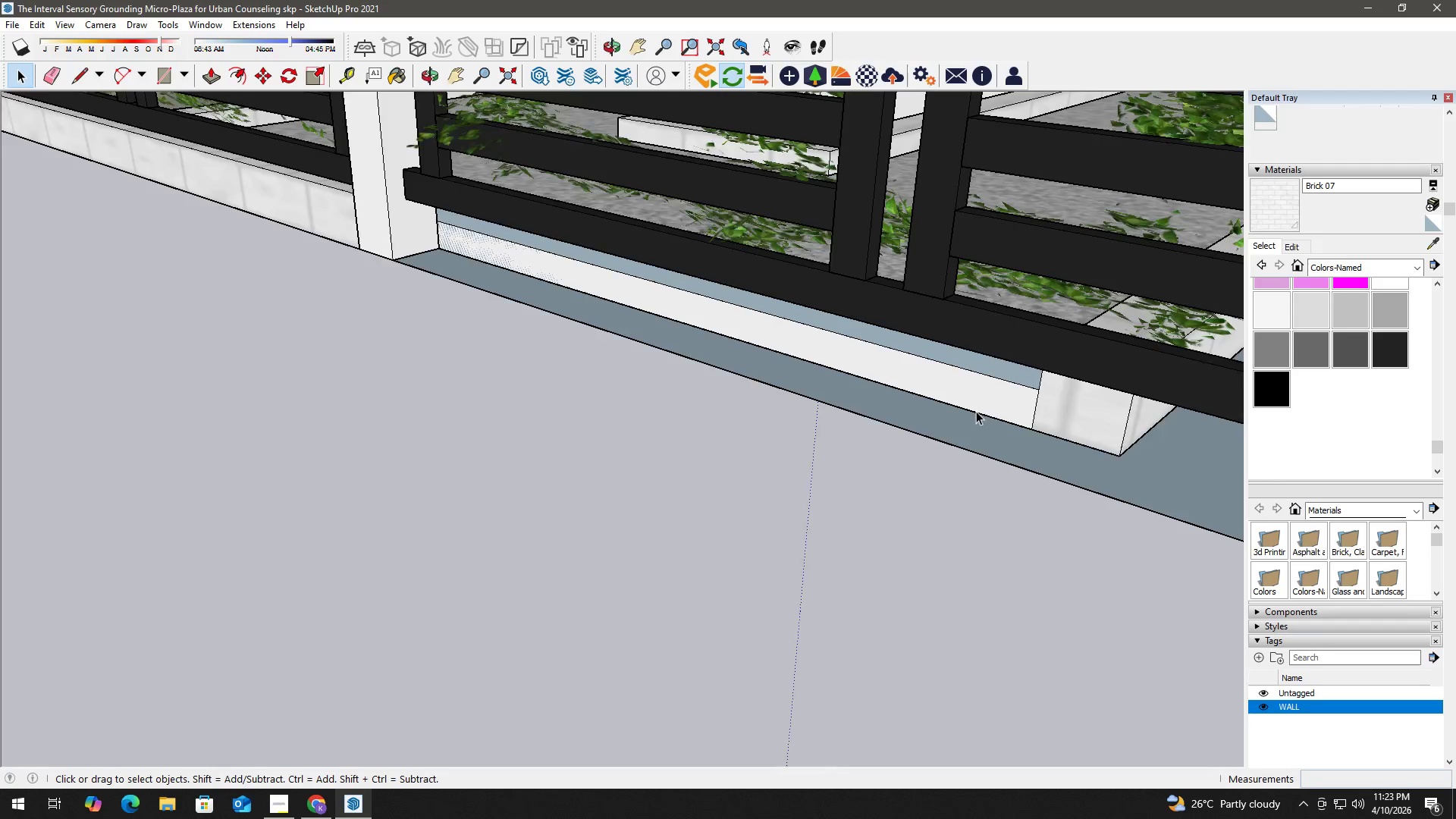 
scroll: coordinate [974, 411], scroll_direction: down, amount: 2.0
 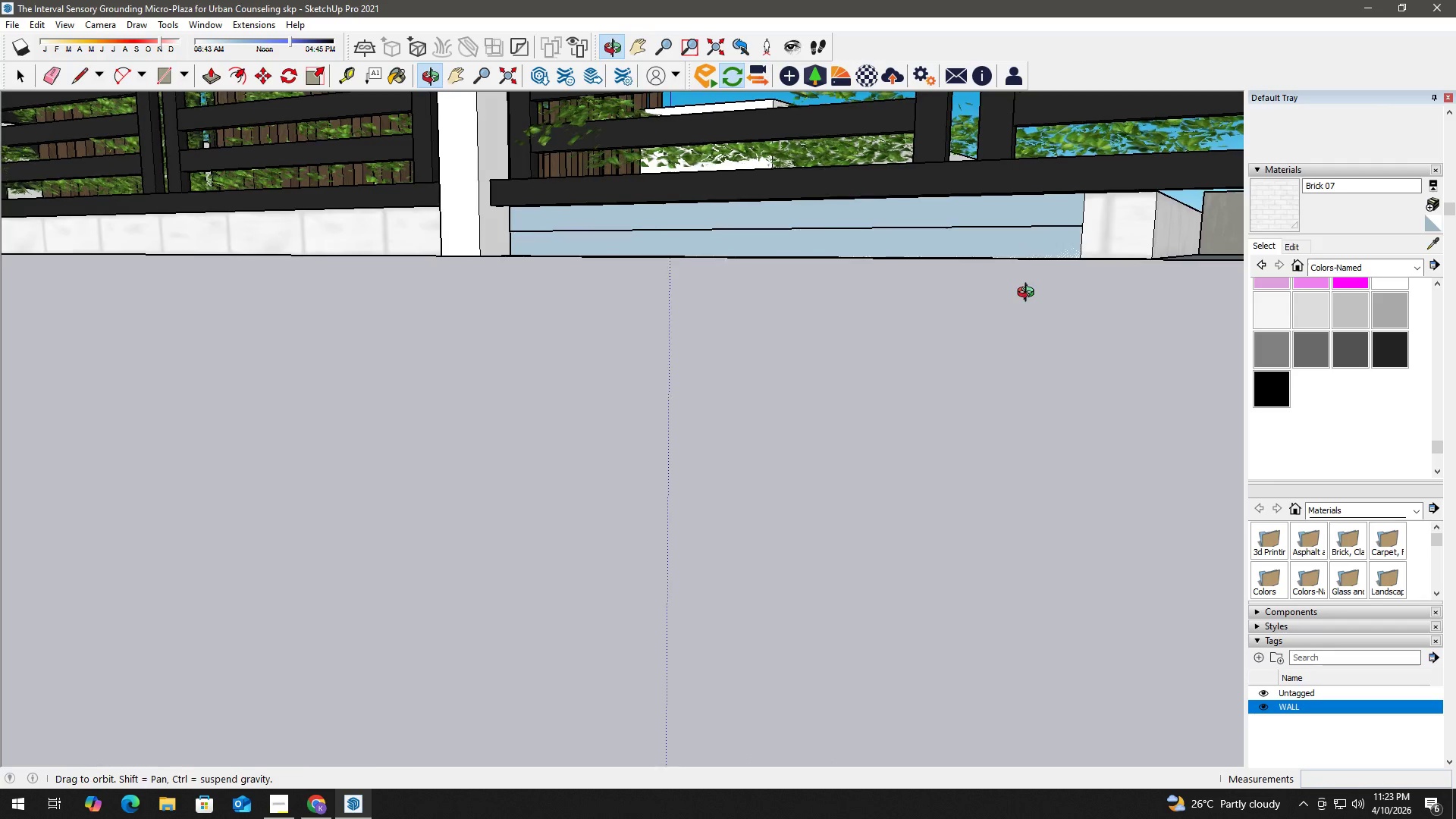 
key(H)
 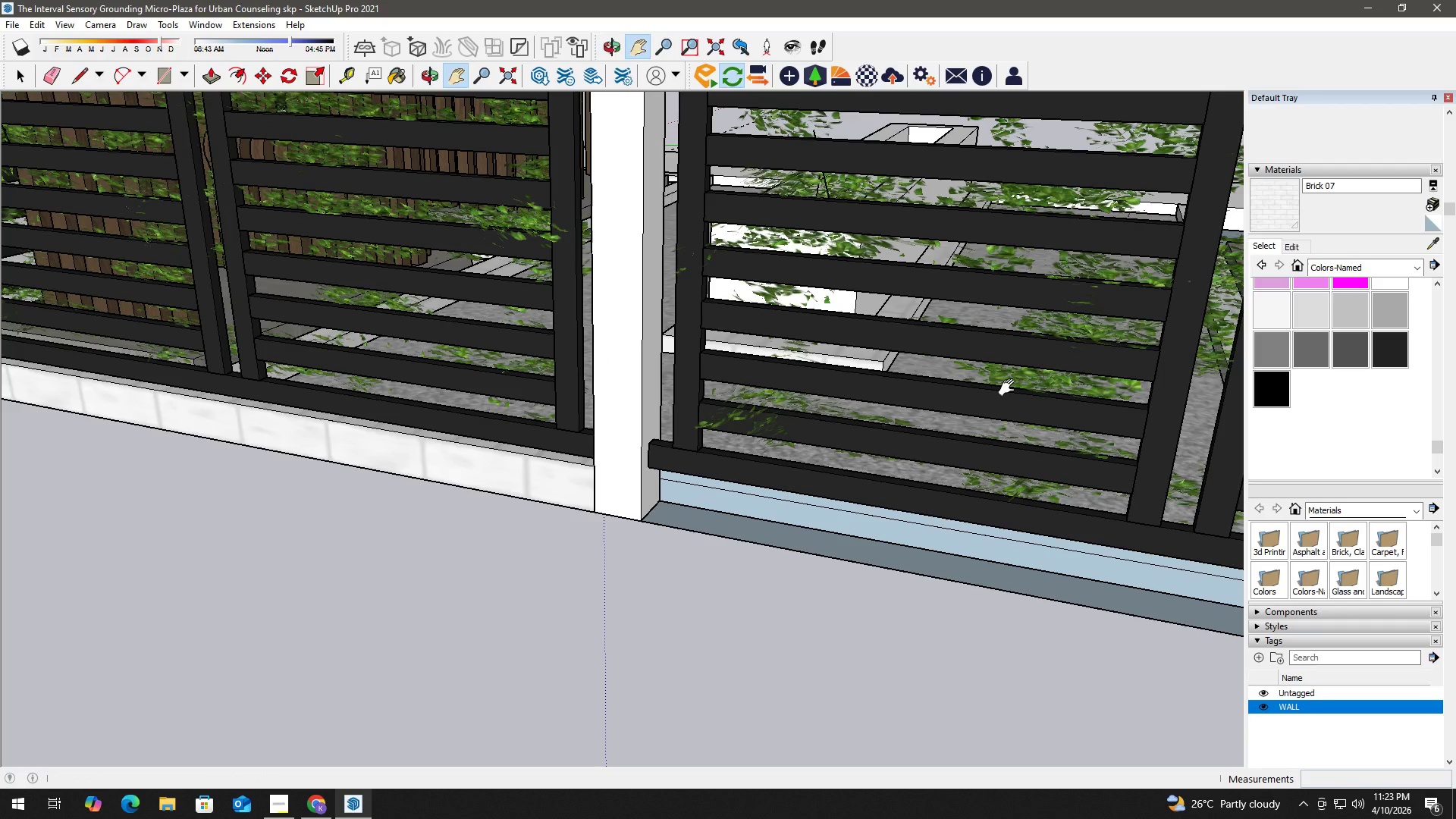 
scroll: coordinate [999, 403], scroll_direction: down, amount: 1.0
 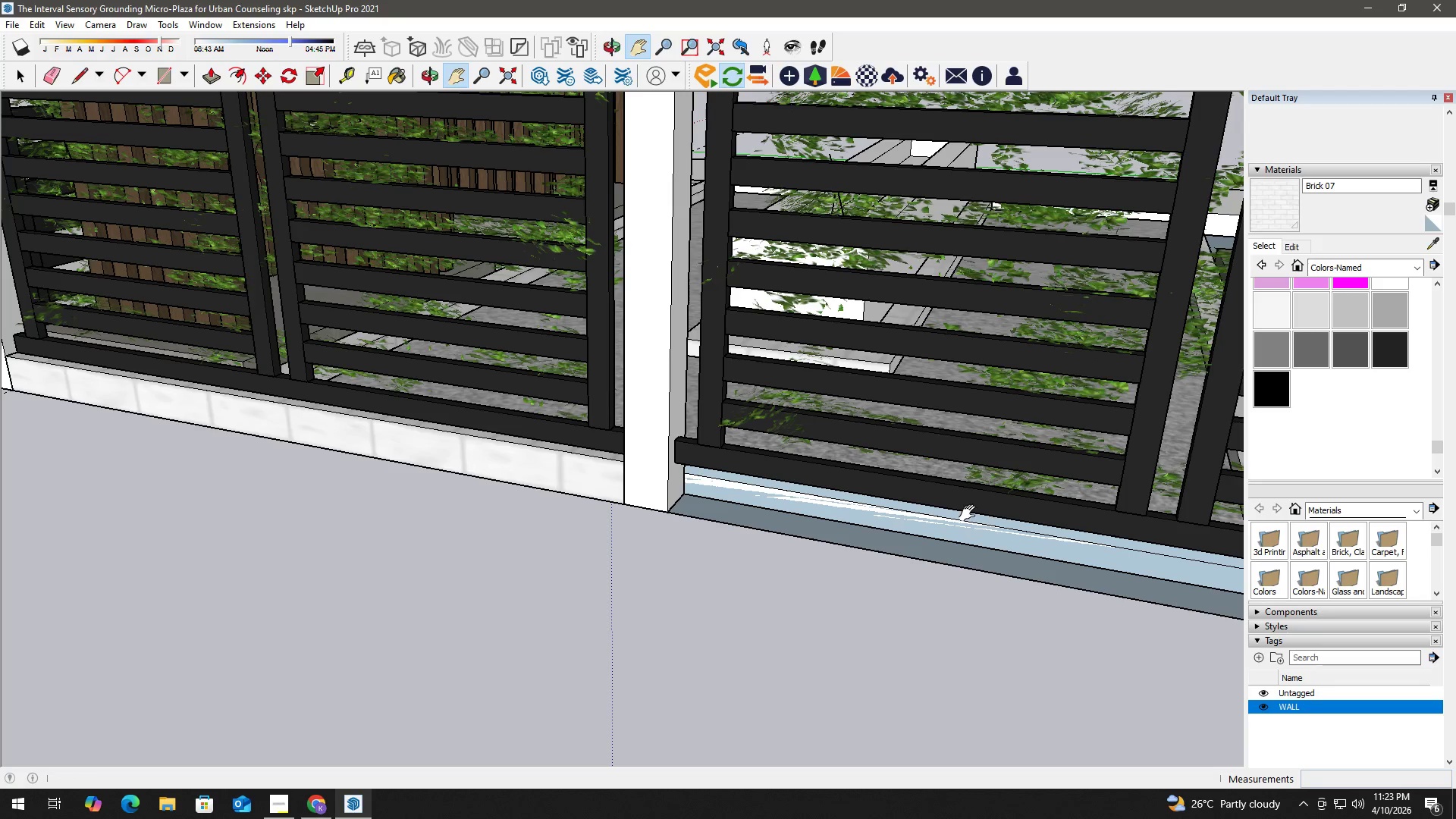 
type(hr)
 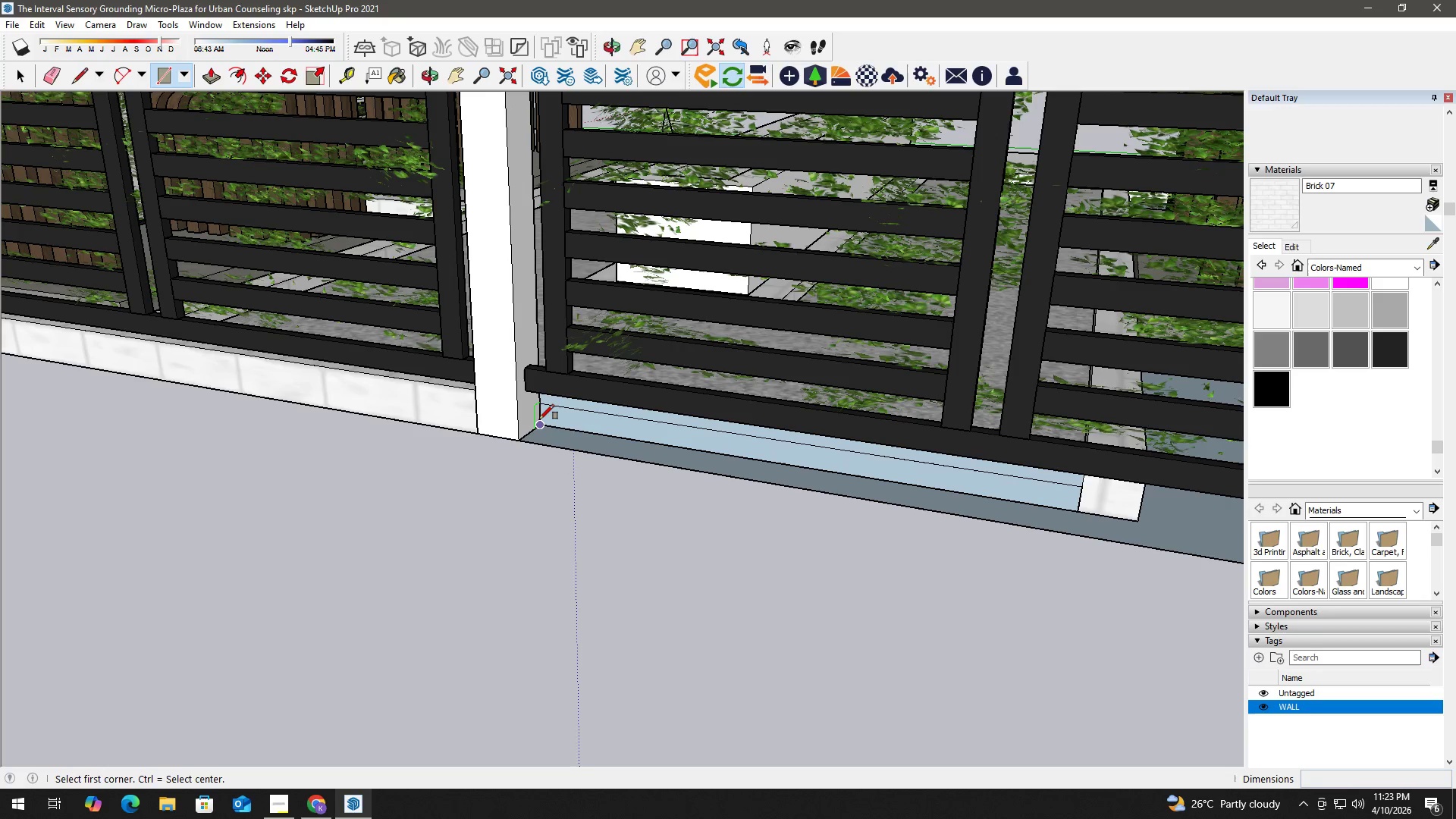 
left_click_drag(start_coordinate=[959, 497], to_coordinate=[794, 417])
 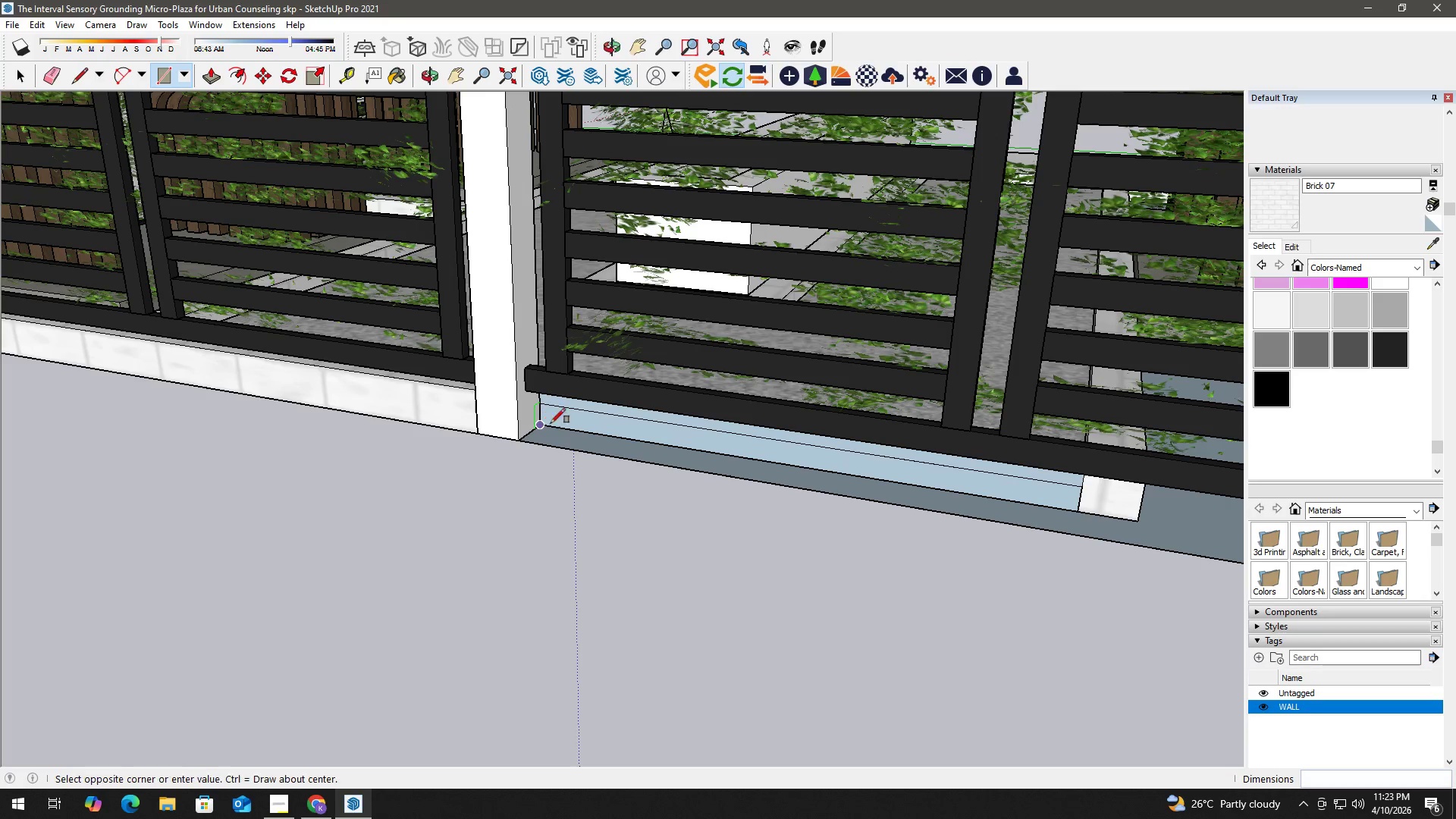 
hold_key(key=ShiftLeft, duration=0.5)
 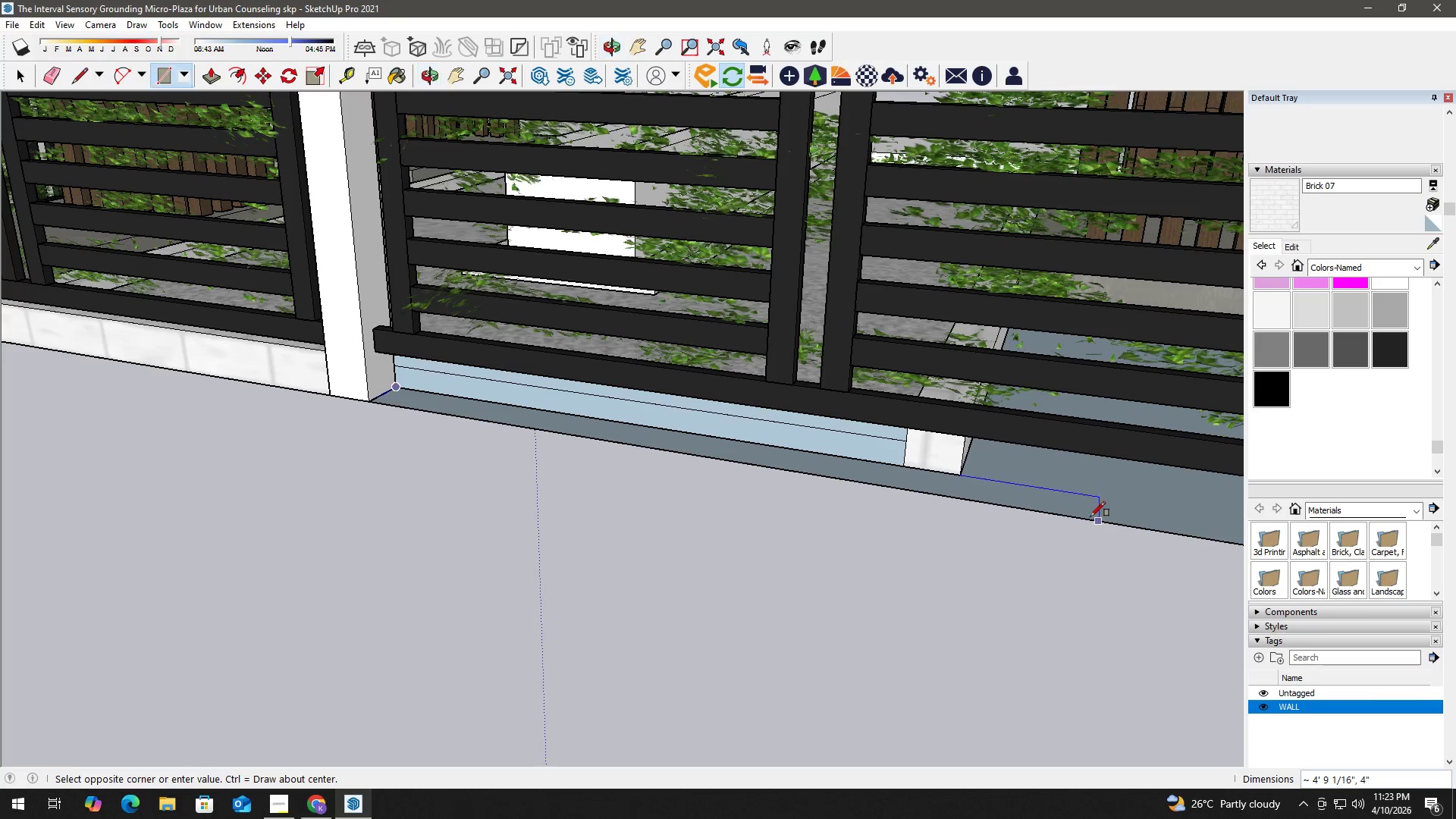 
hold_key(key=ShiftLeft, duration=0.55)
 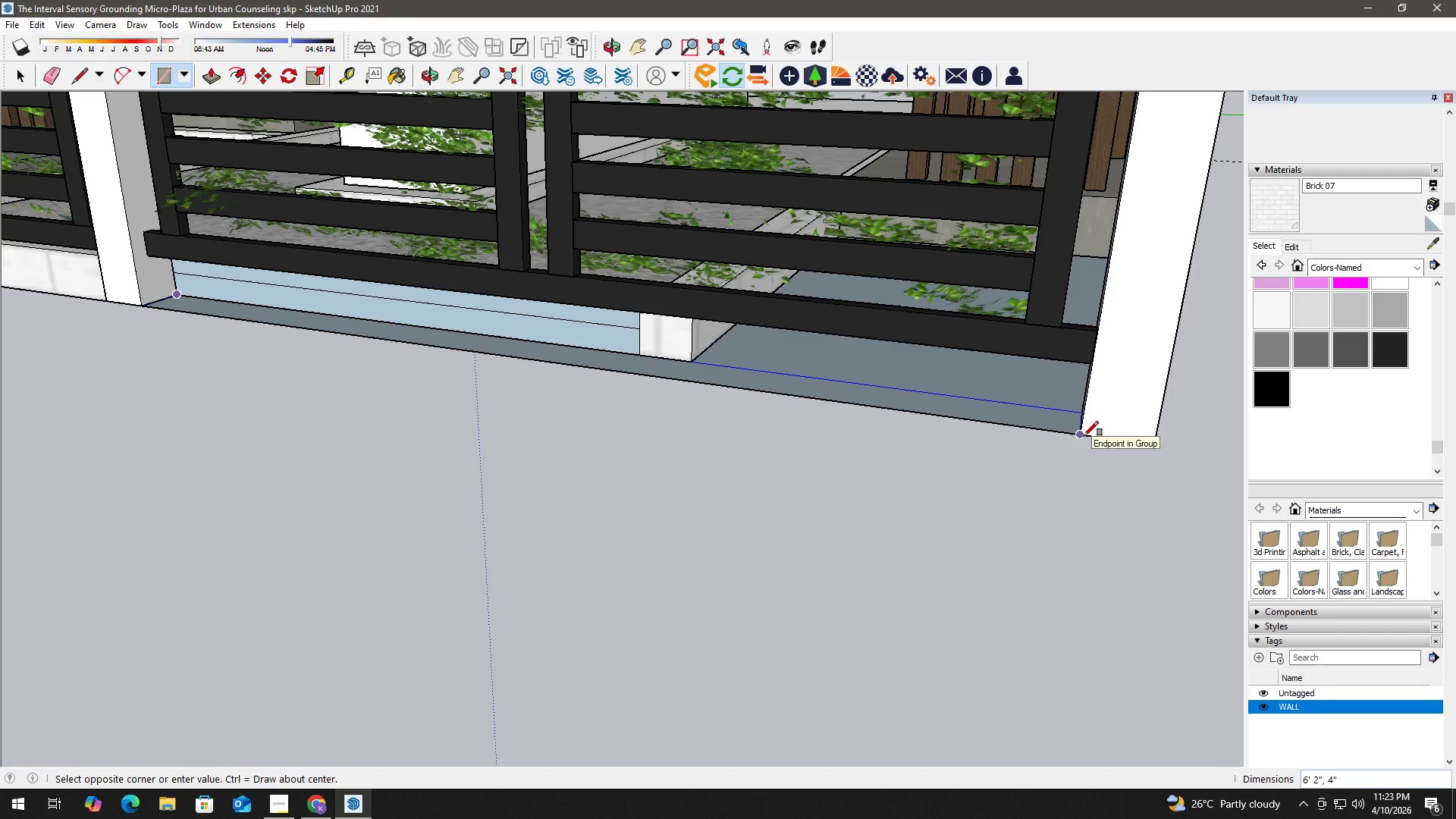 
key(Space)
 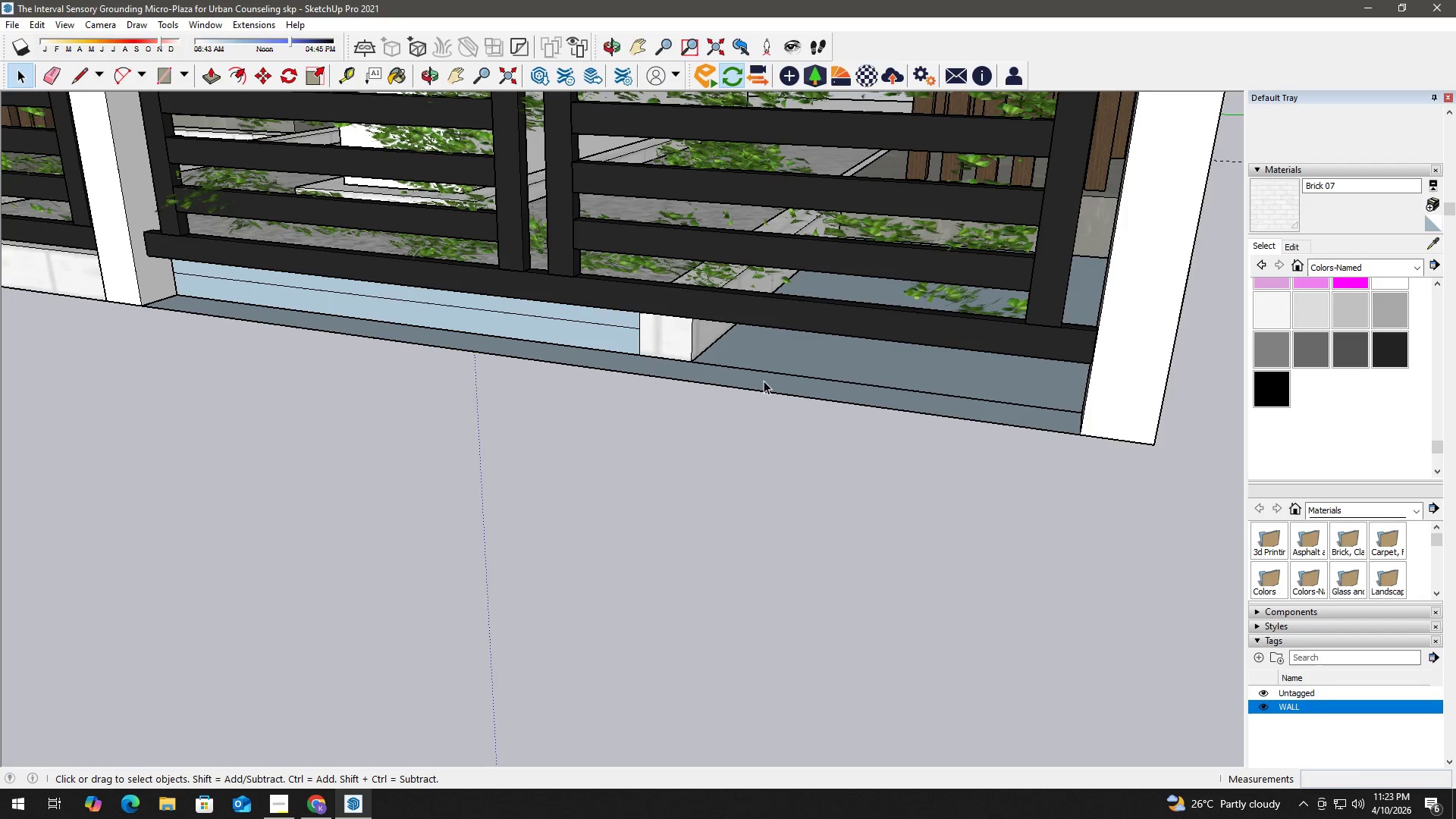 
key(P)
 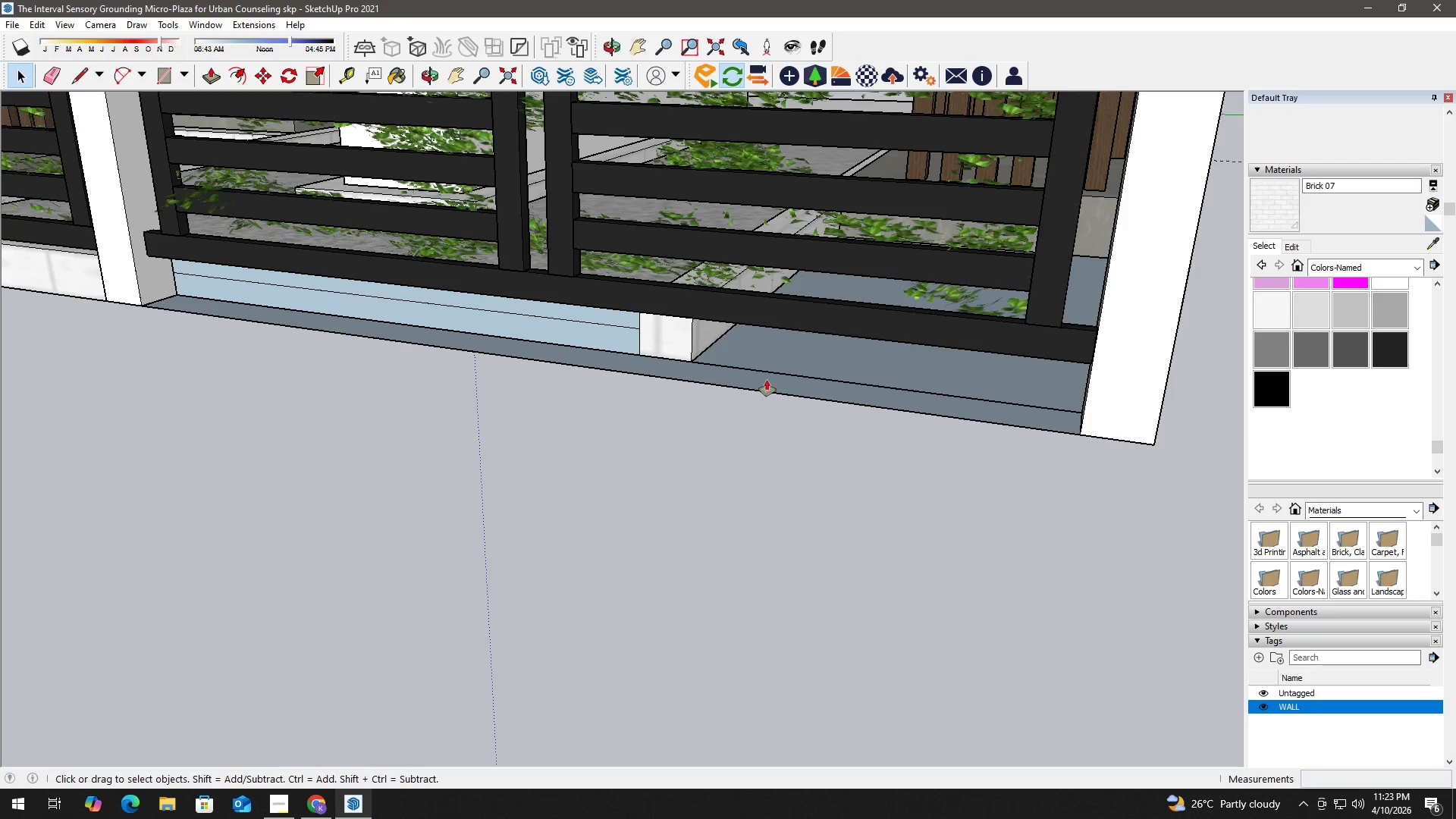 
left_click([767, 379])
 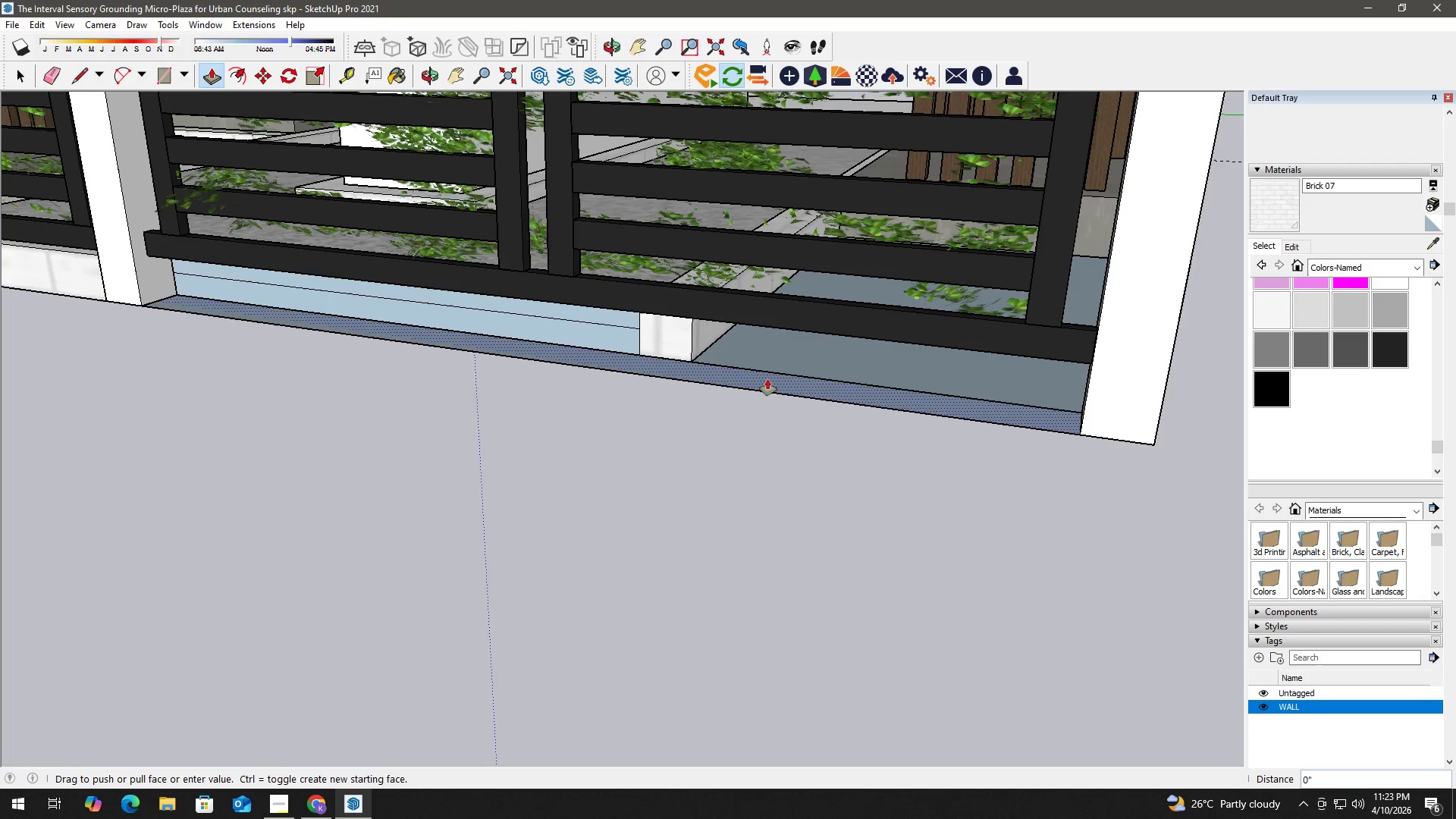 
double_click([767, 379])
 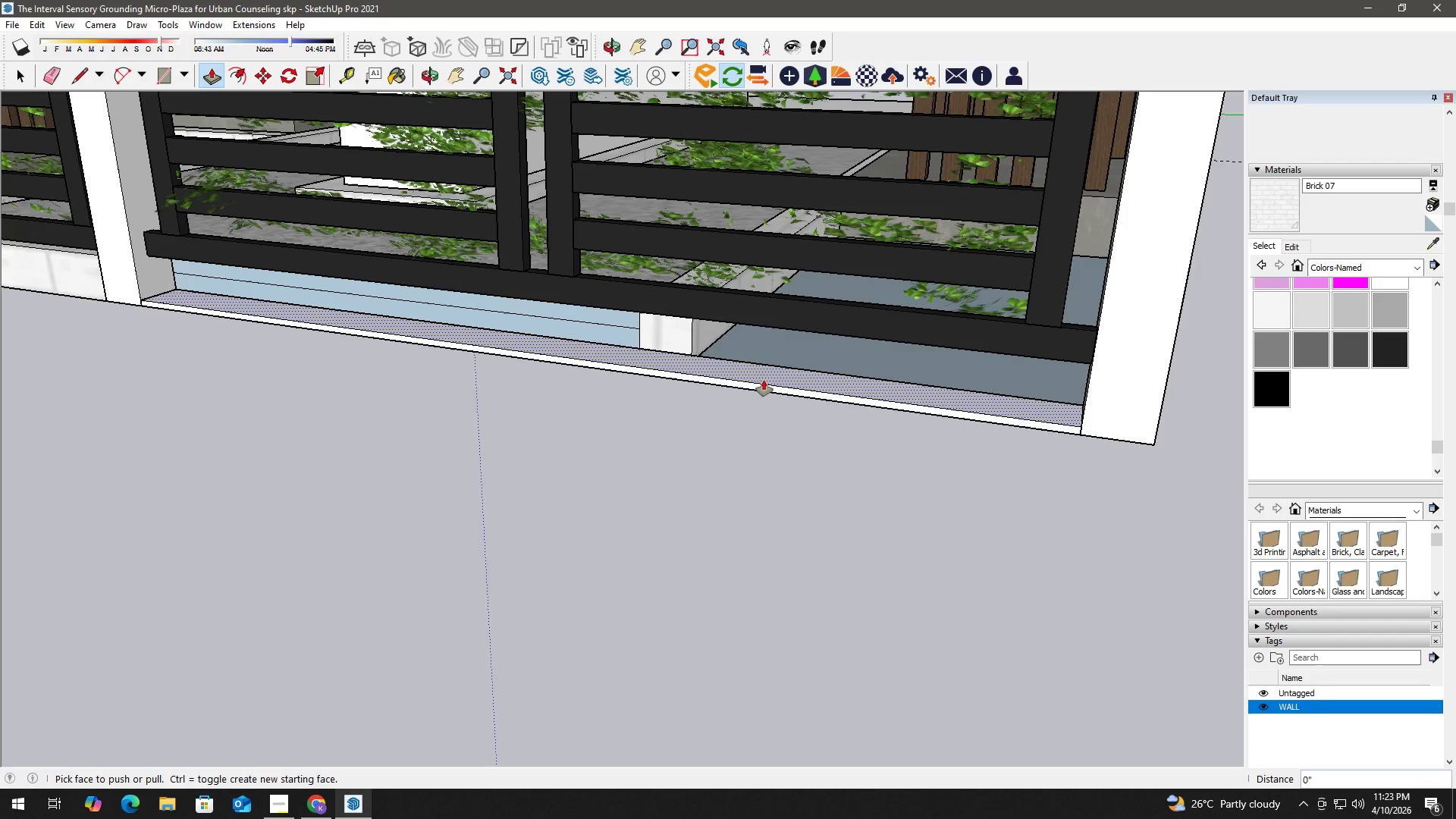 
key(Control+ControlLeft)
 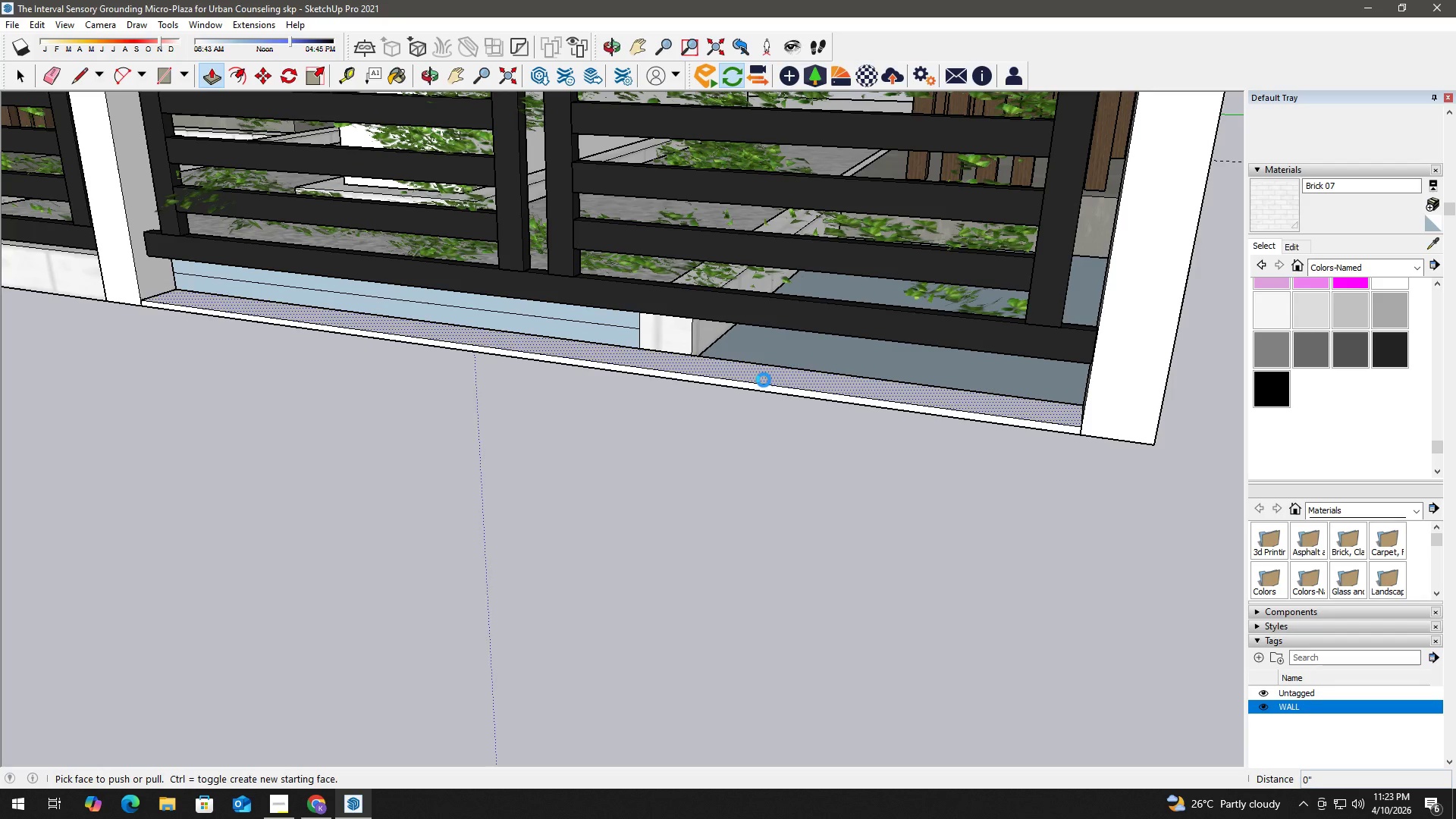 
key(Control+Z)
 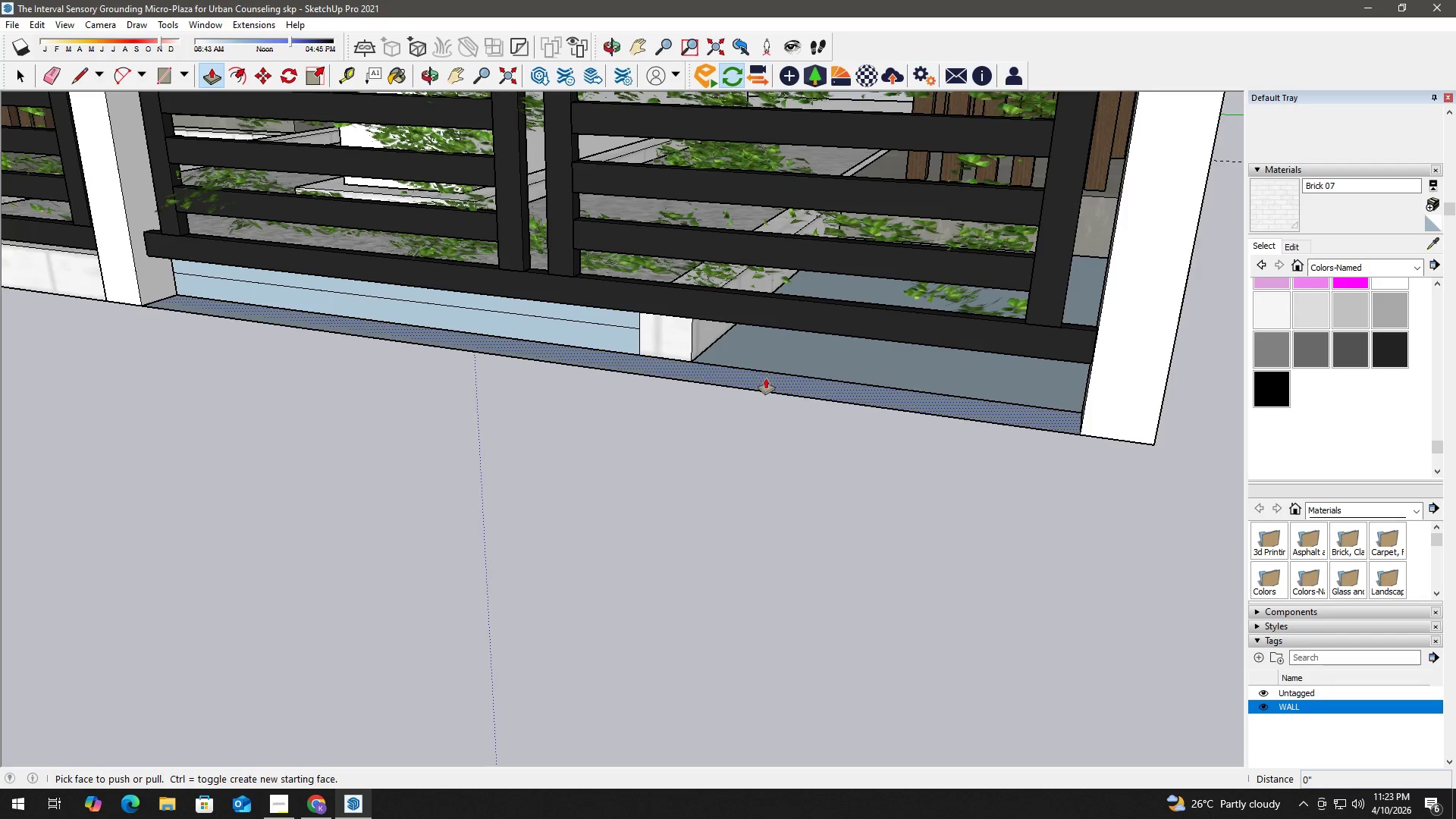 
left_click([767, 377])
 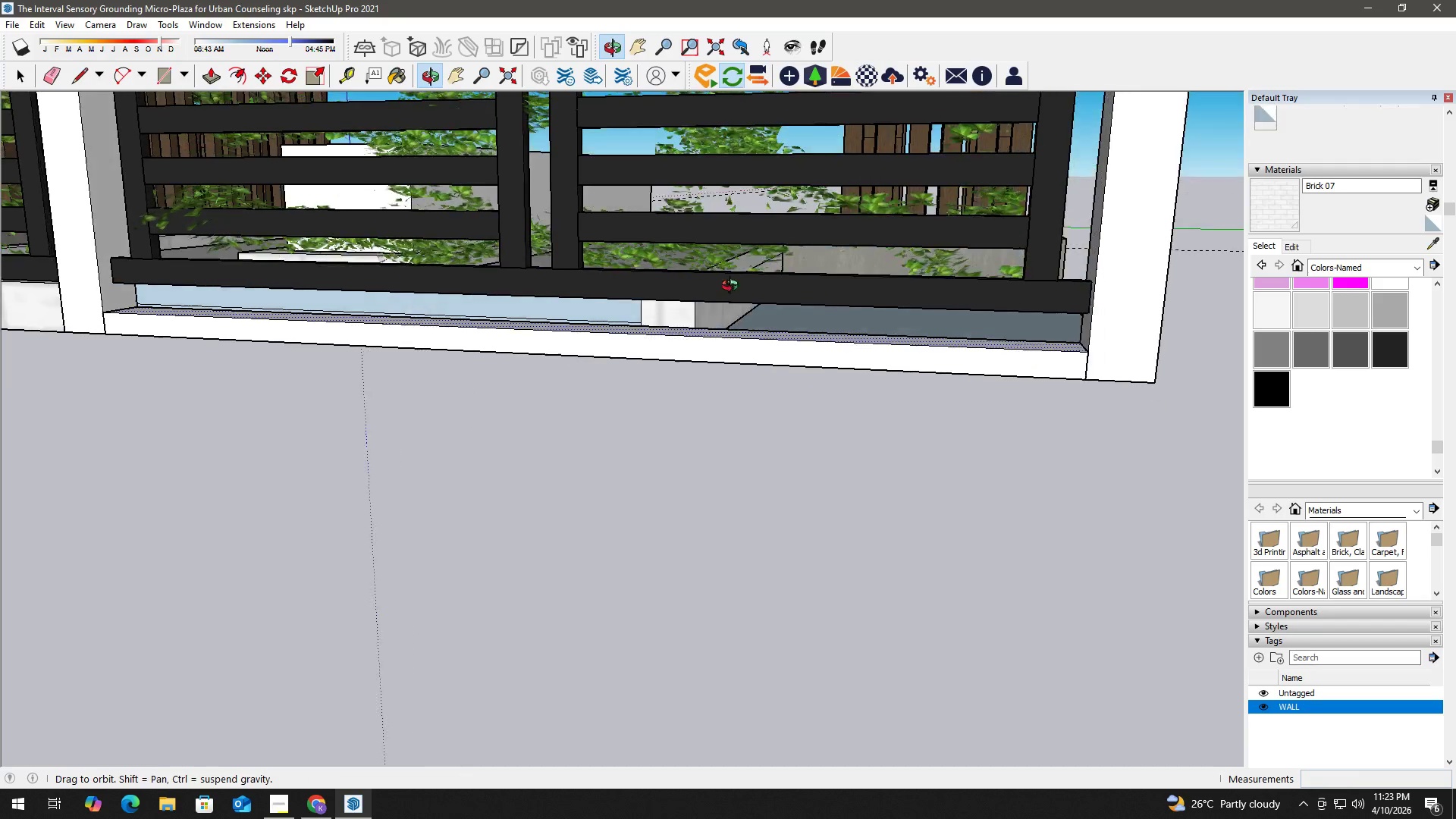 
scroll: coordinate [701, 304], scroll_direction: up, amount: 2.0
 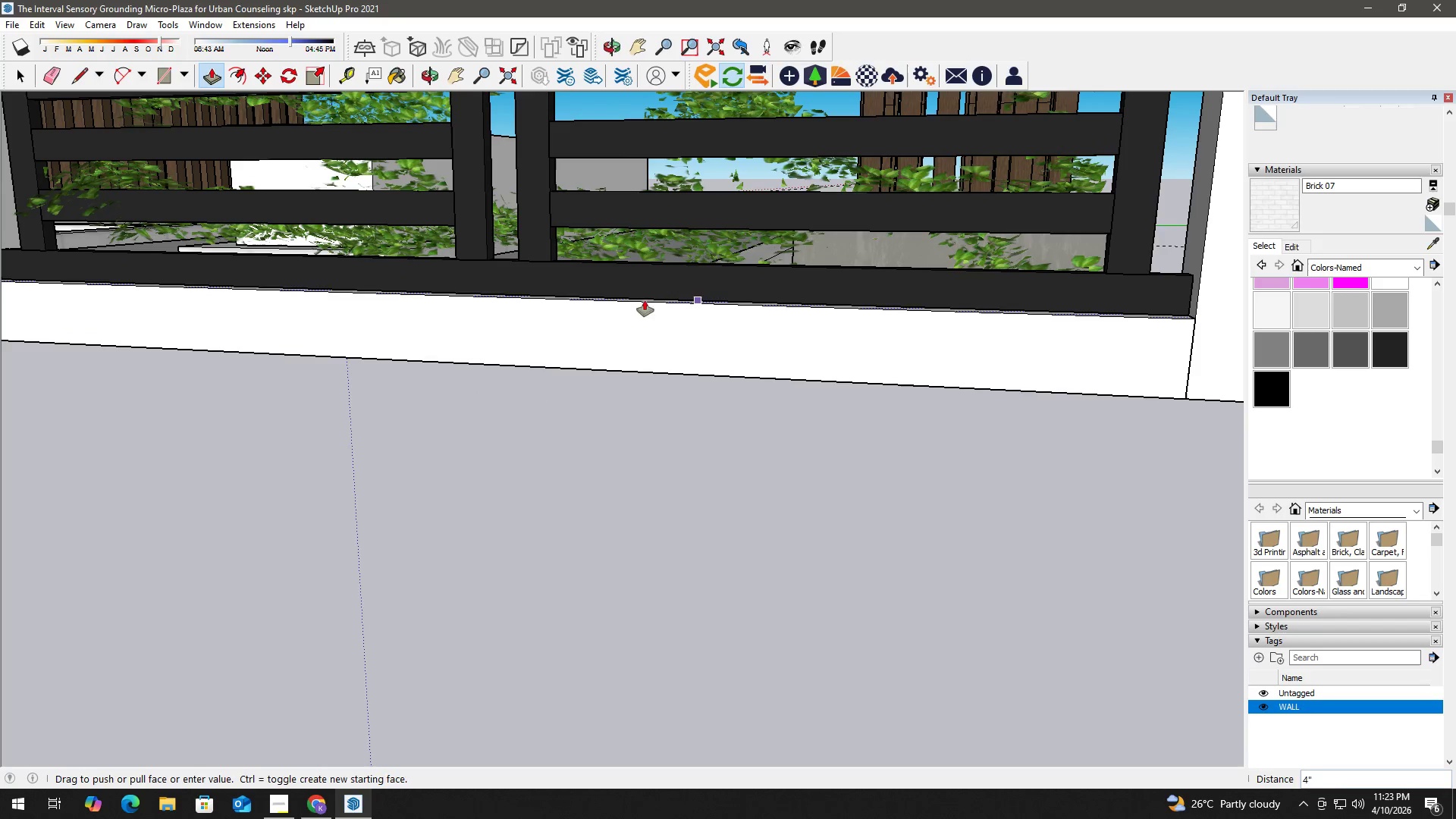 
hold_key(key=ShiftLeft, duration=0.7)
scroll: coordinate [465, 309], scroll_direction: down, amount: 3.0
 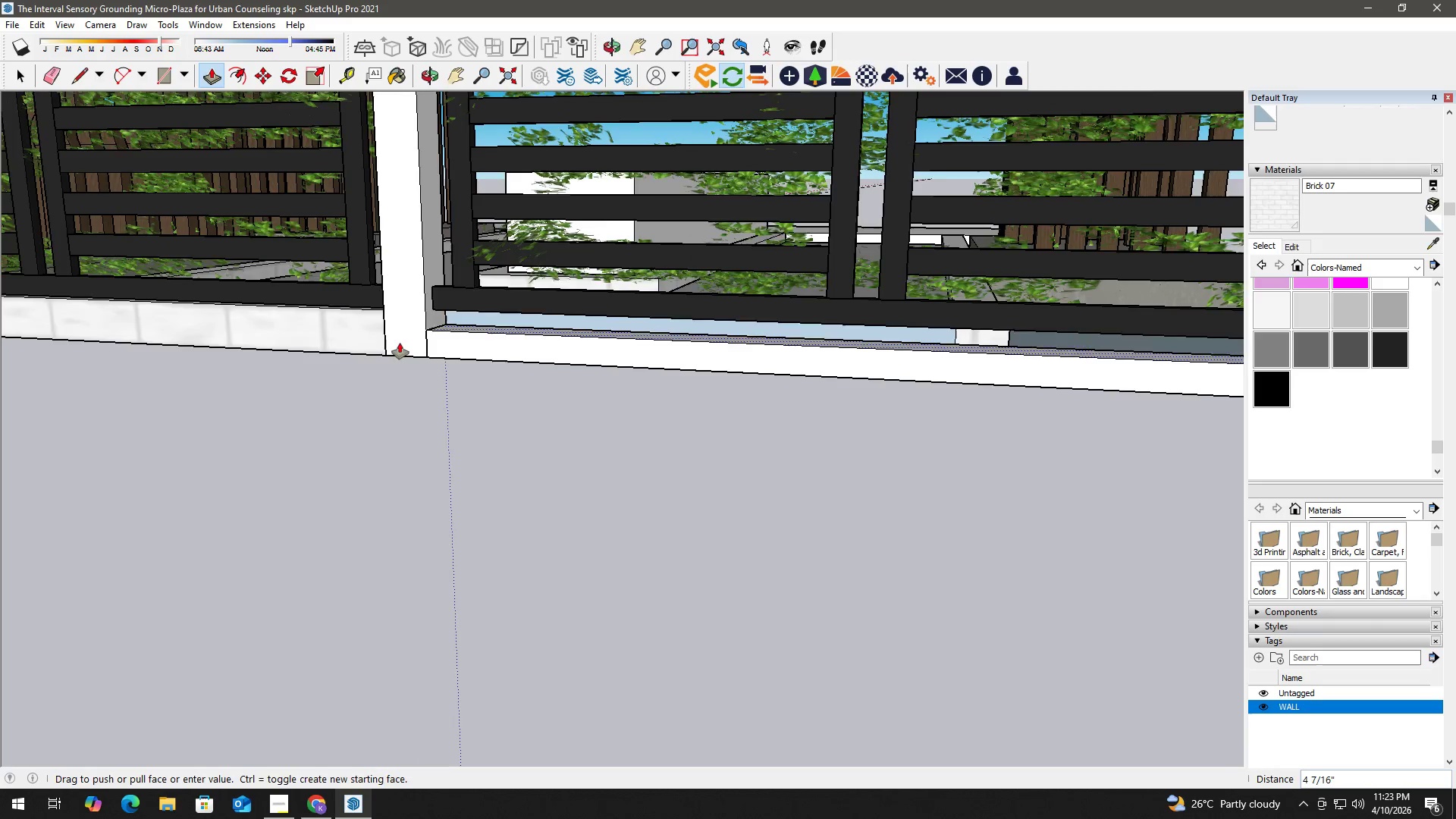 
scroll: coordinate [373, 339], scroll_direction: up, amount: 2.0
 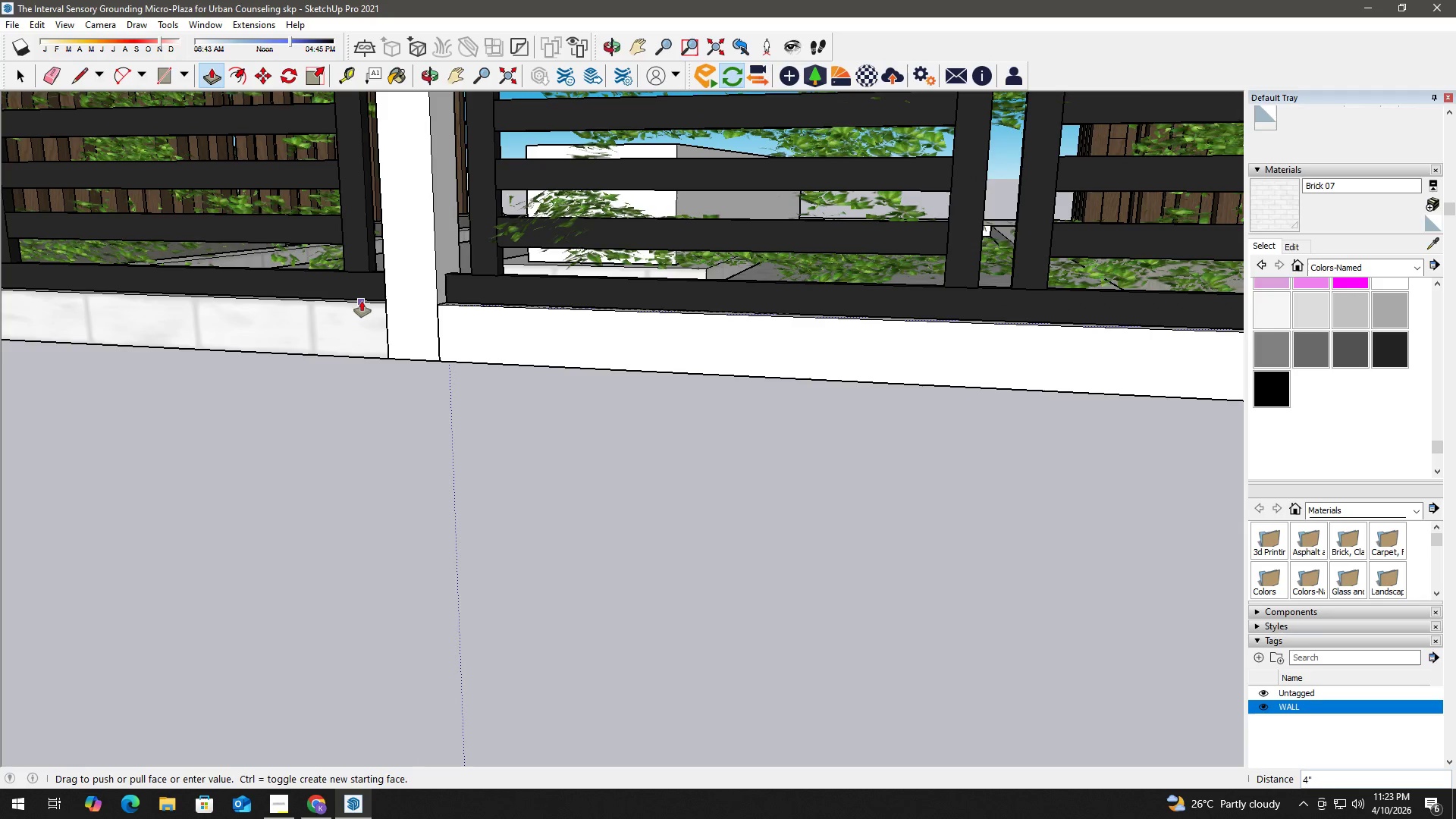 
left_click([362, 301])
 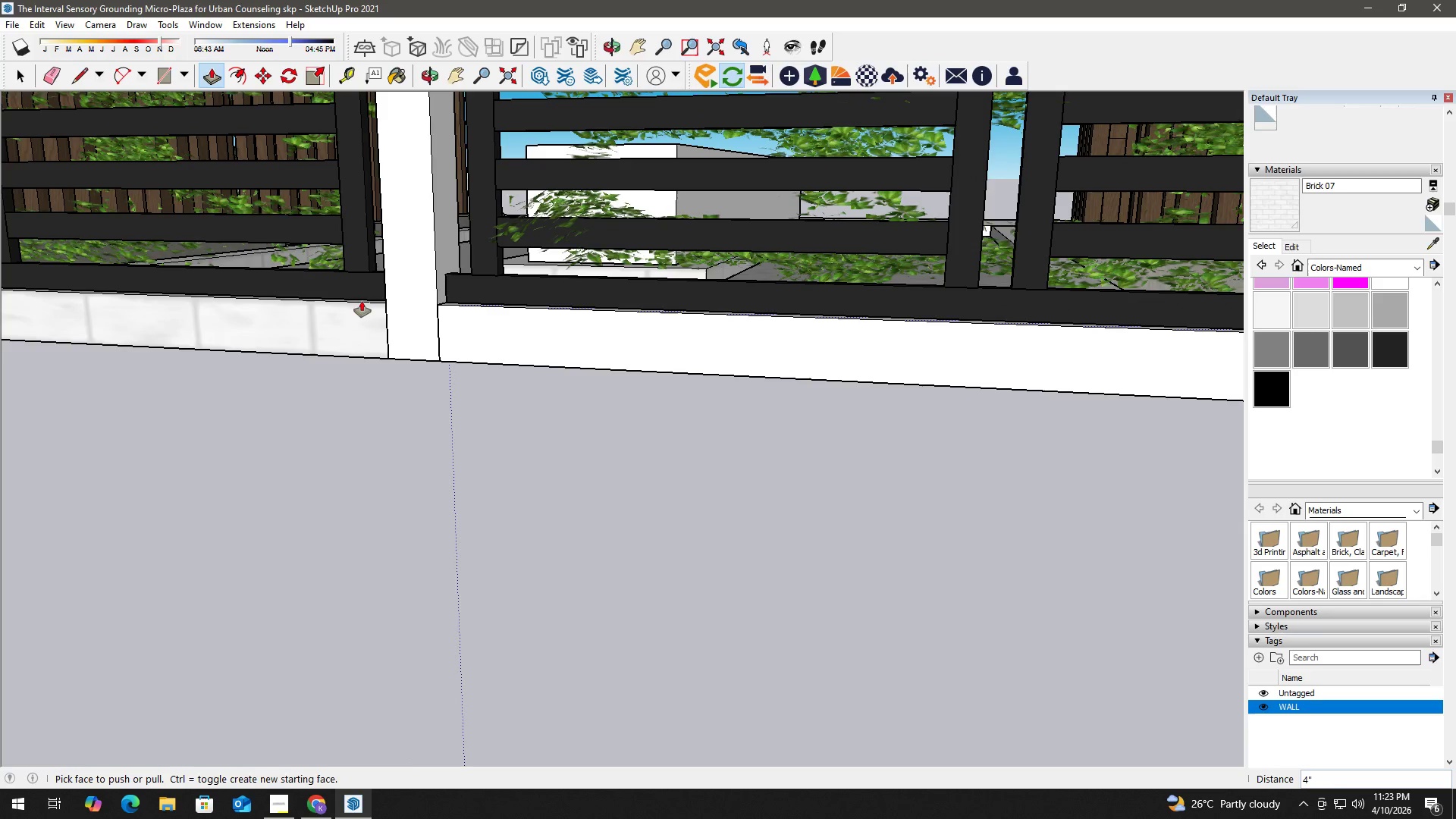 
key(Space)
 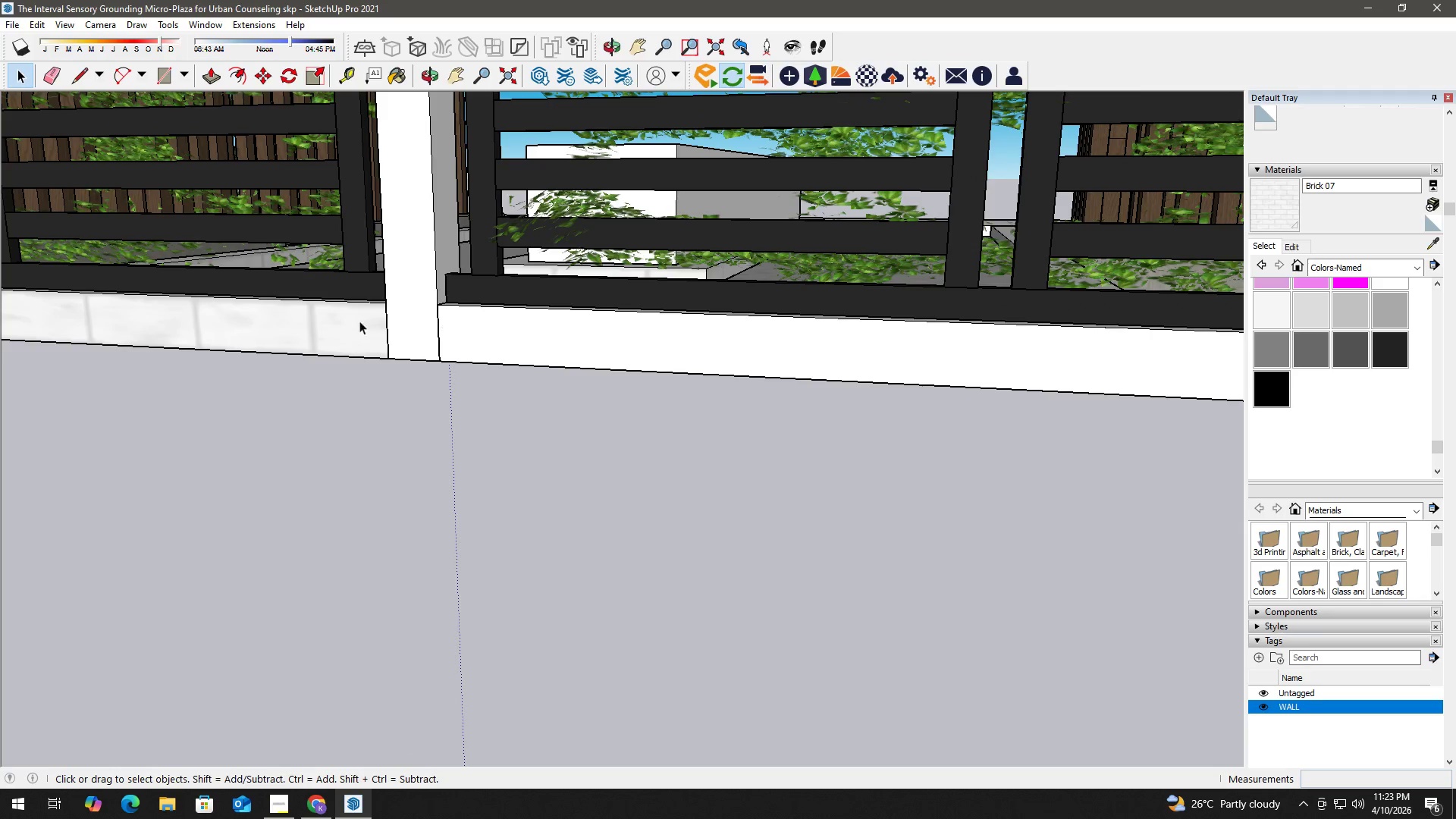 
key(B)
 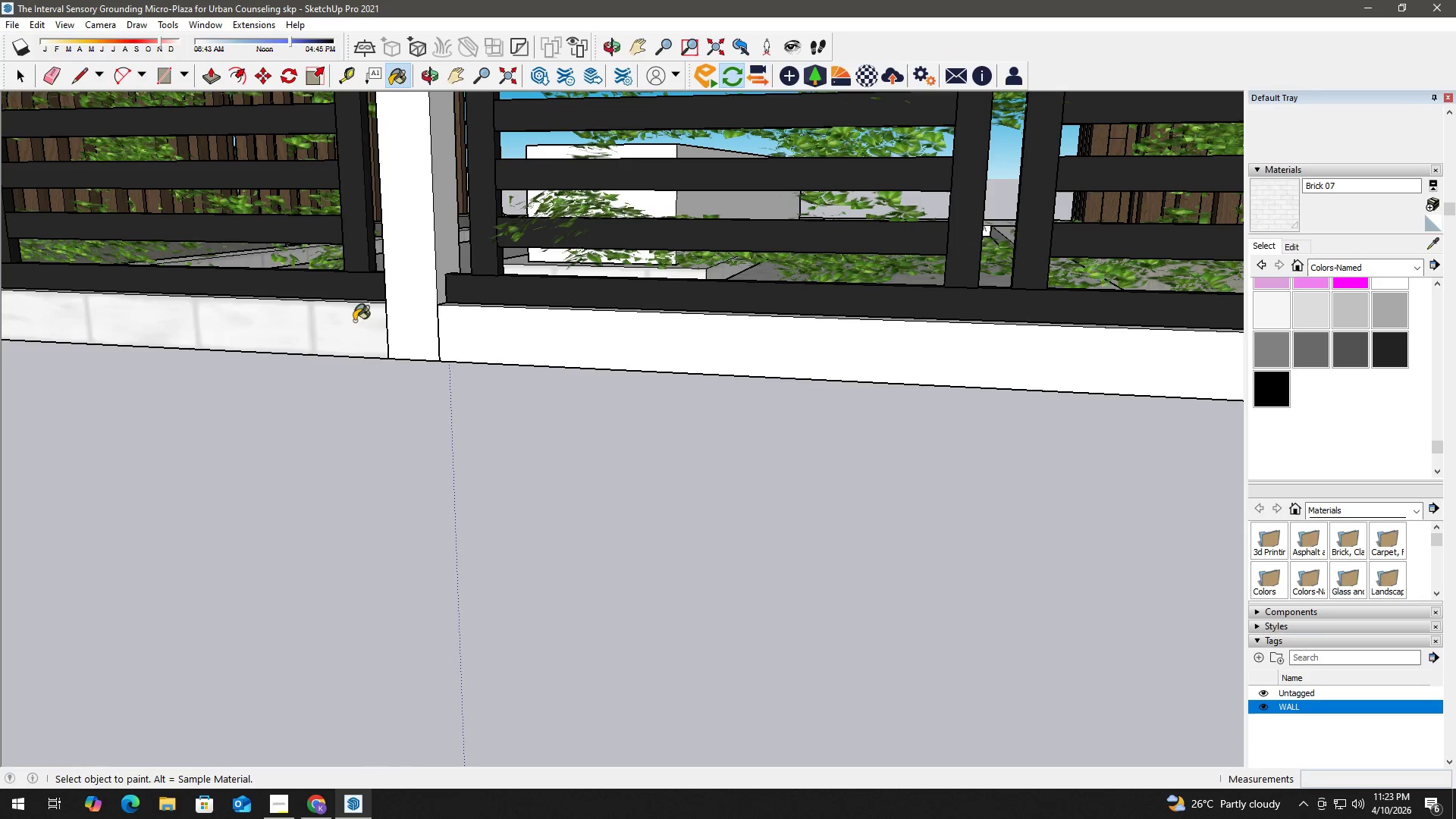 
key(Alt+AltLeft)
 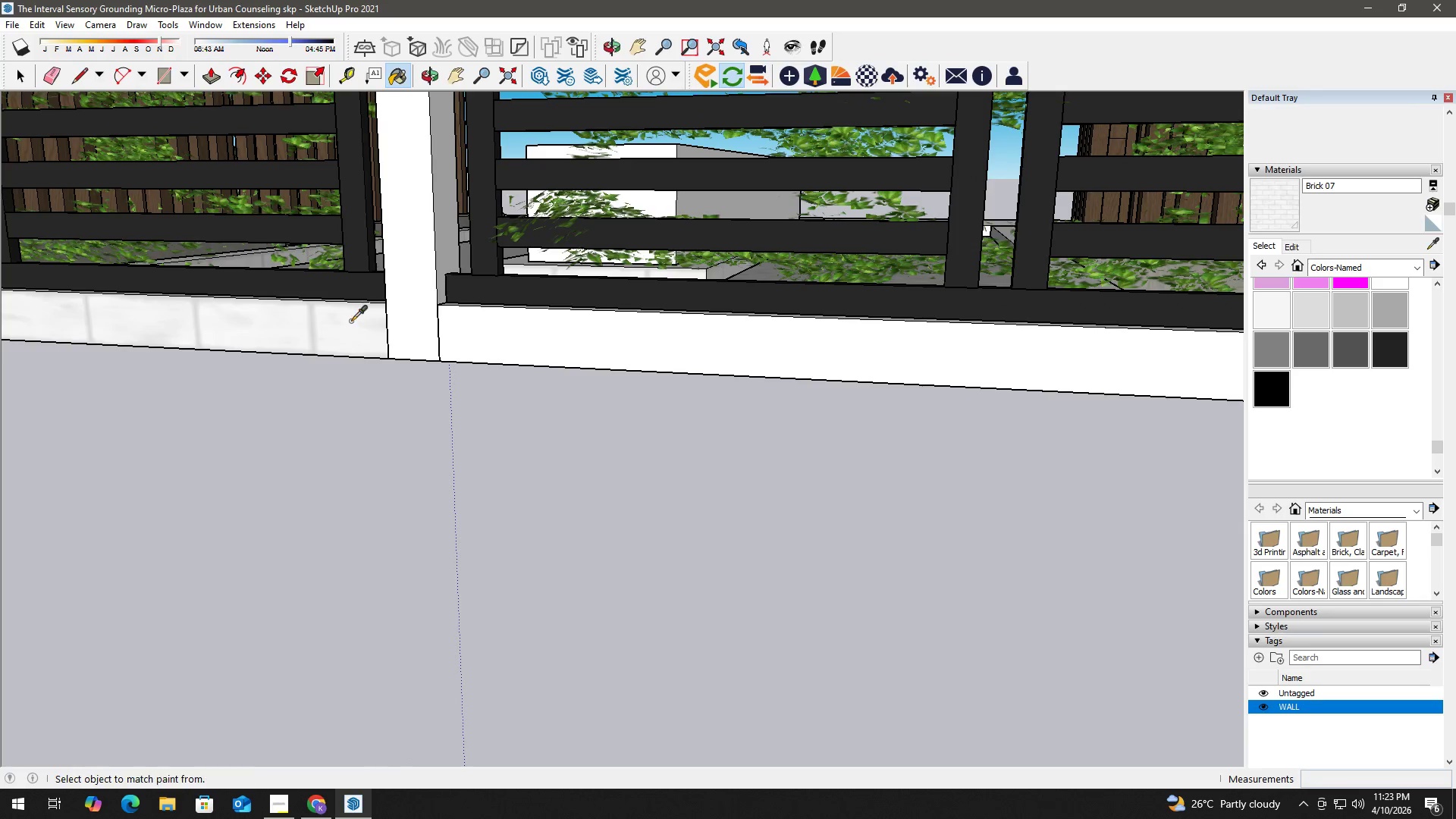 
left_click([351, 321])
 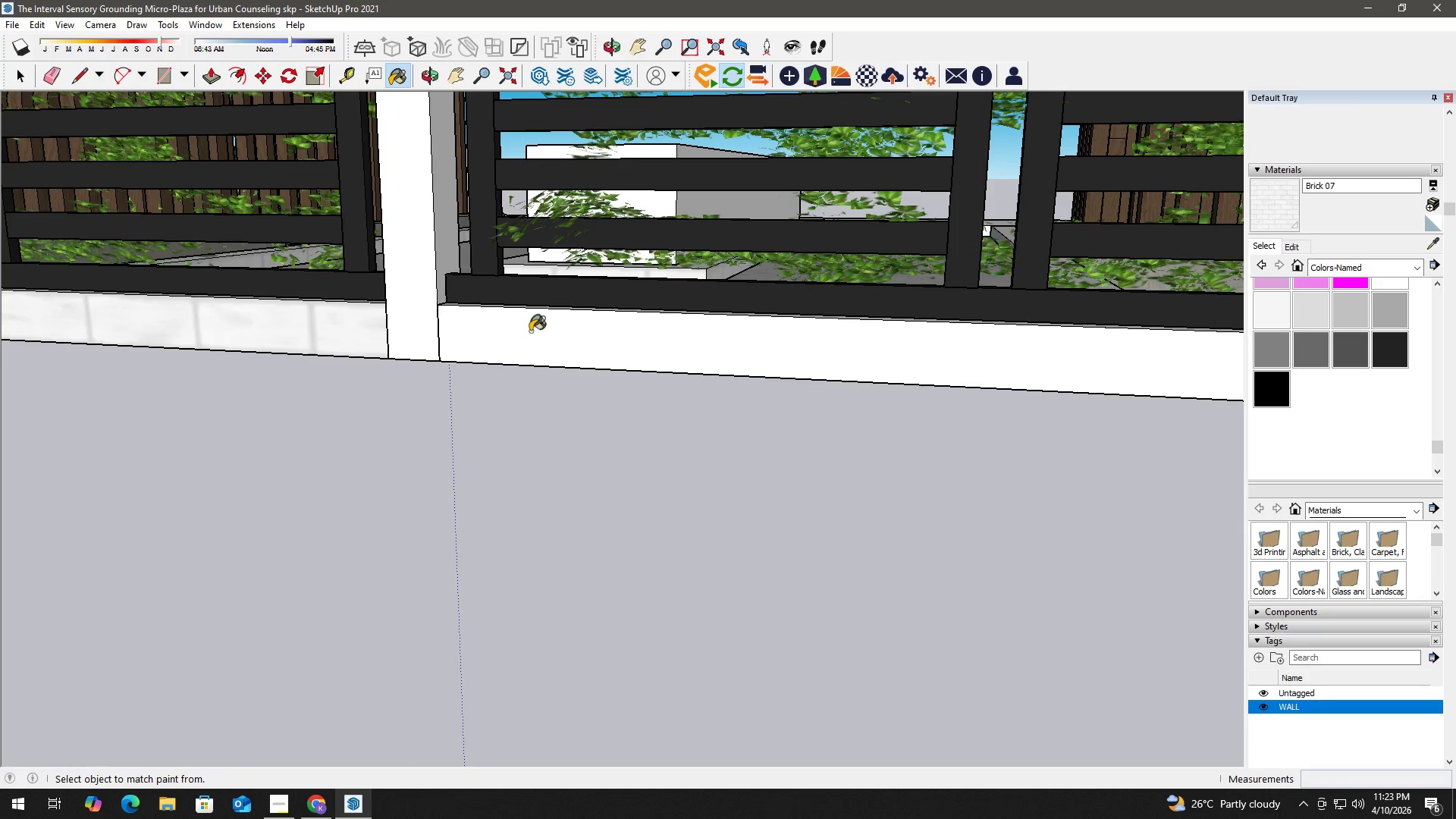 
double_click([541, 331])
 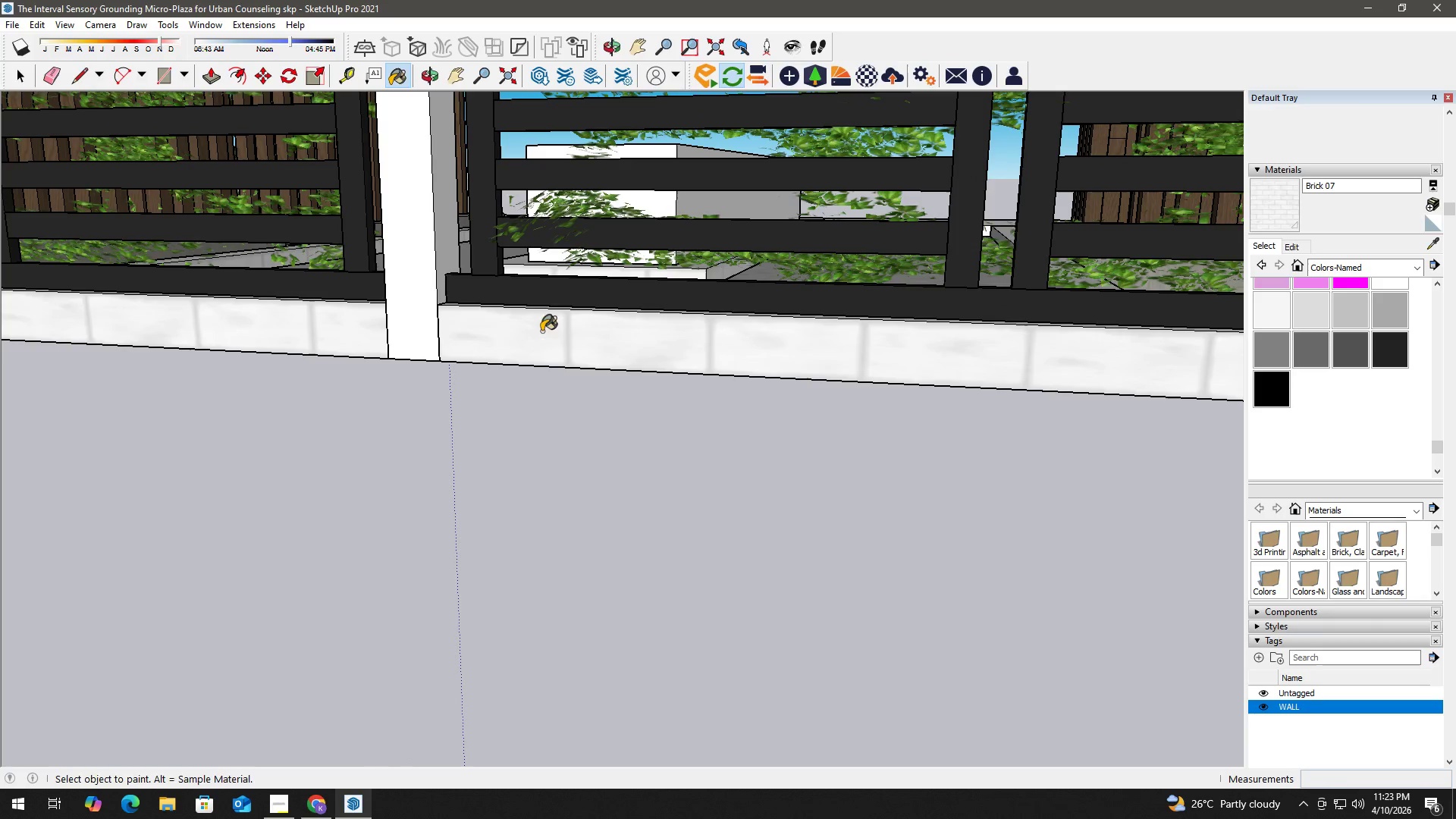 
key(Space)
 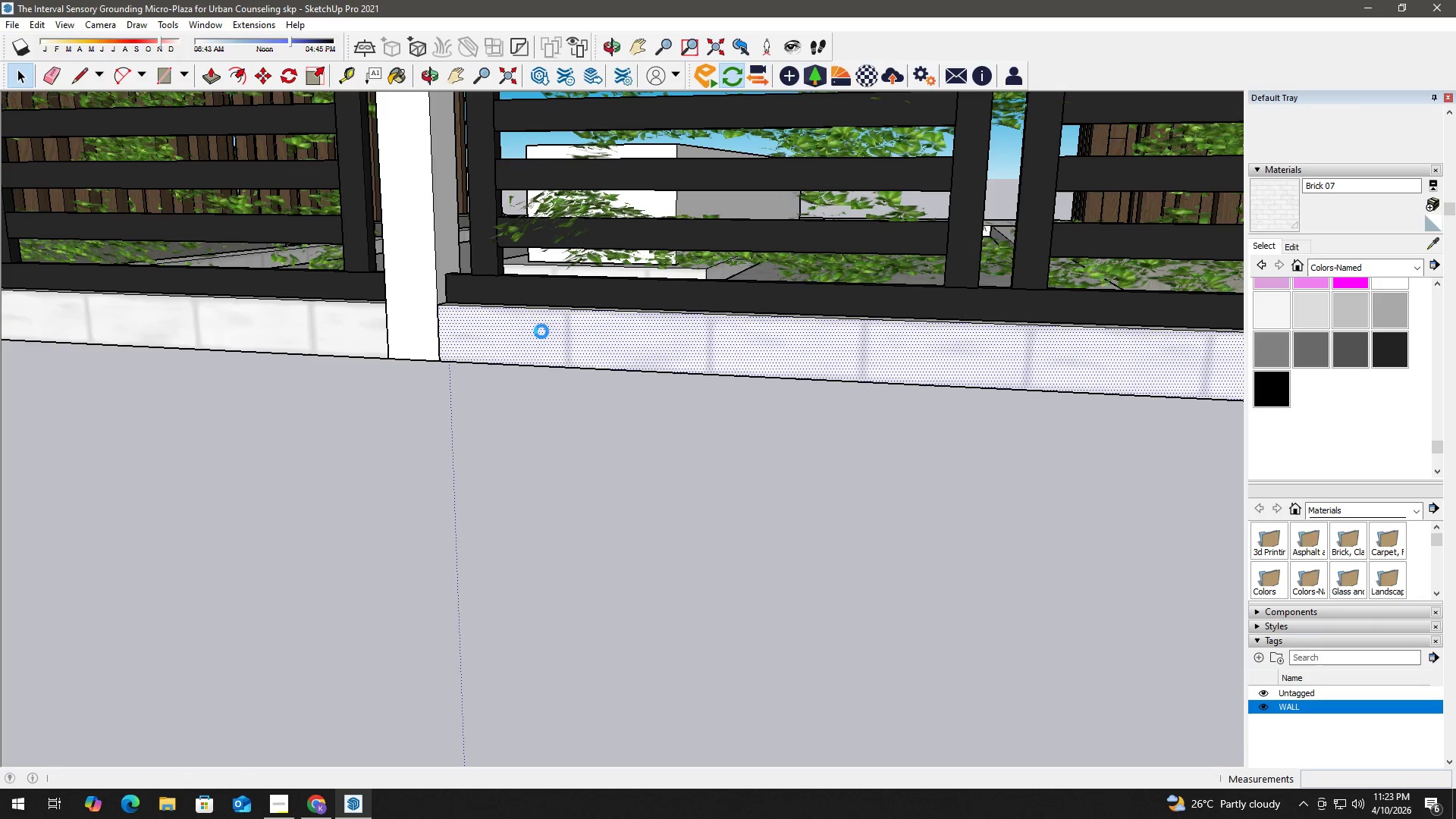 
double_click([541, 331])
 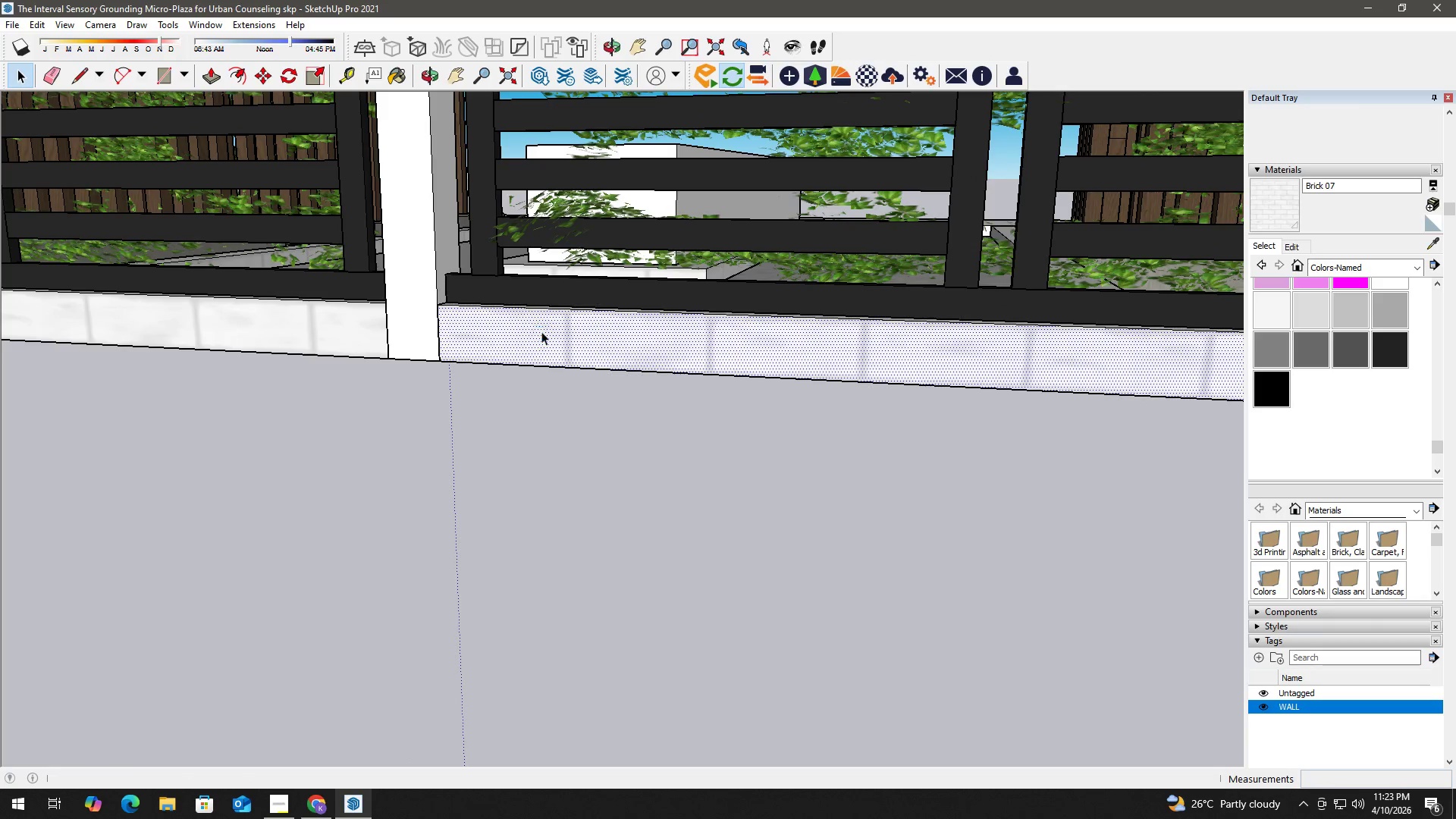 
triple_click([541, 331])
 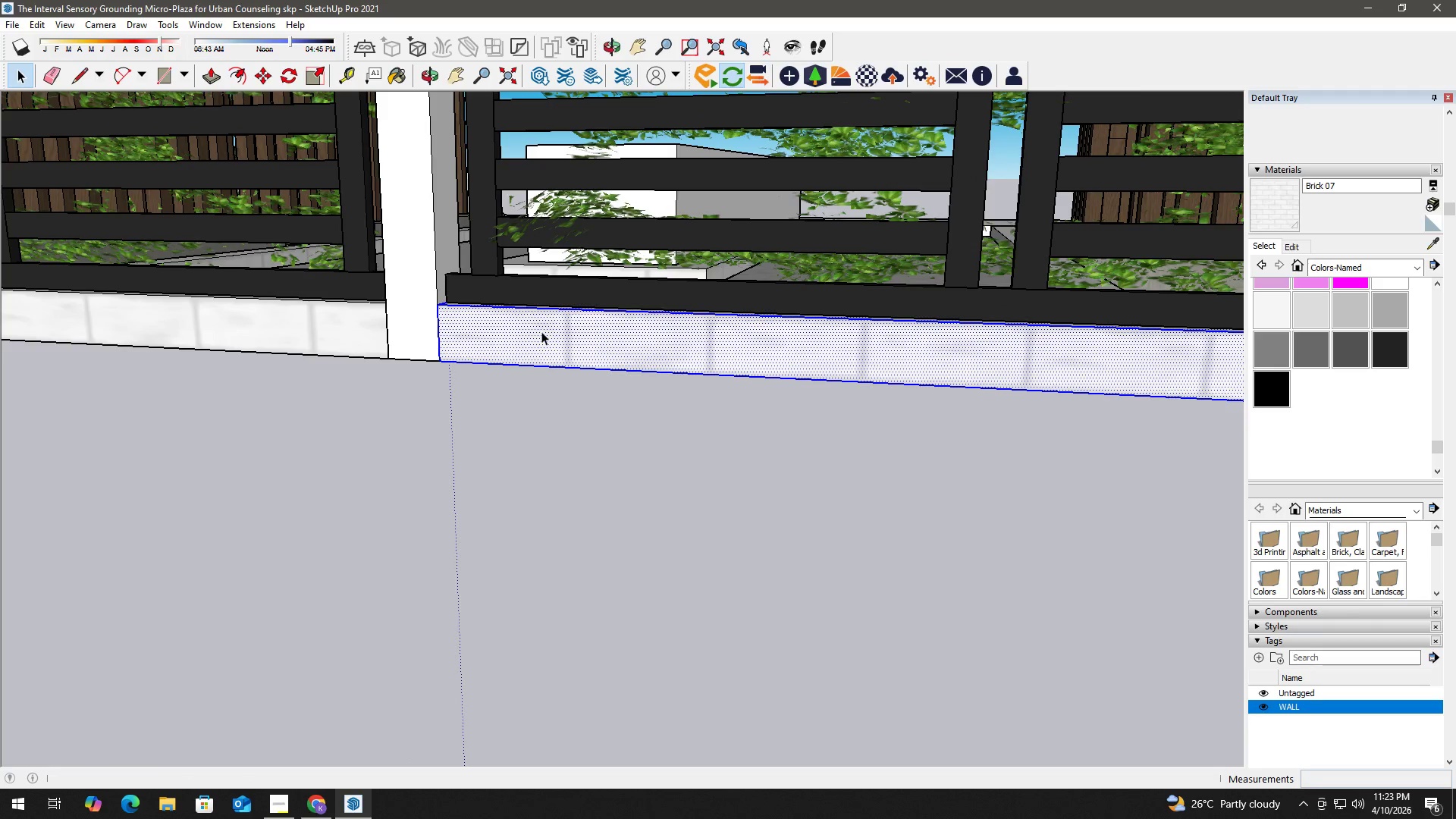 
triple_click([541, 331])
 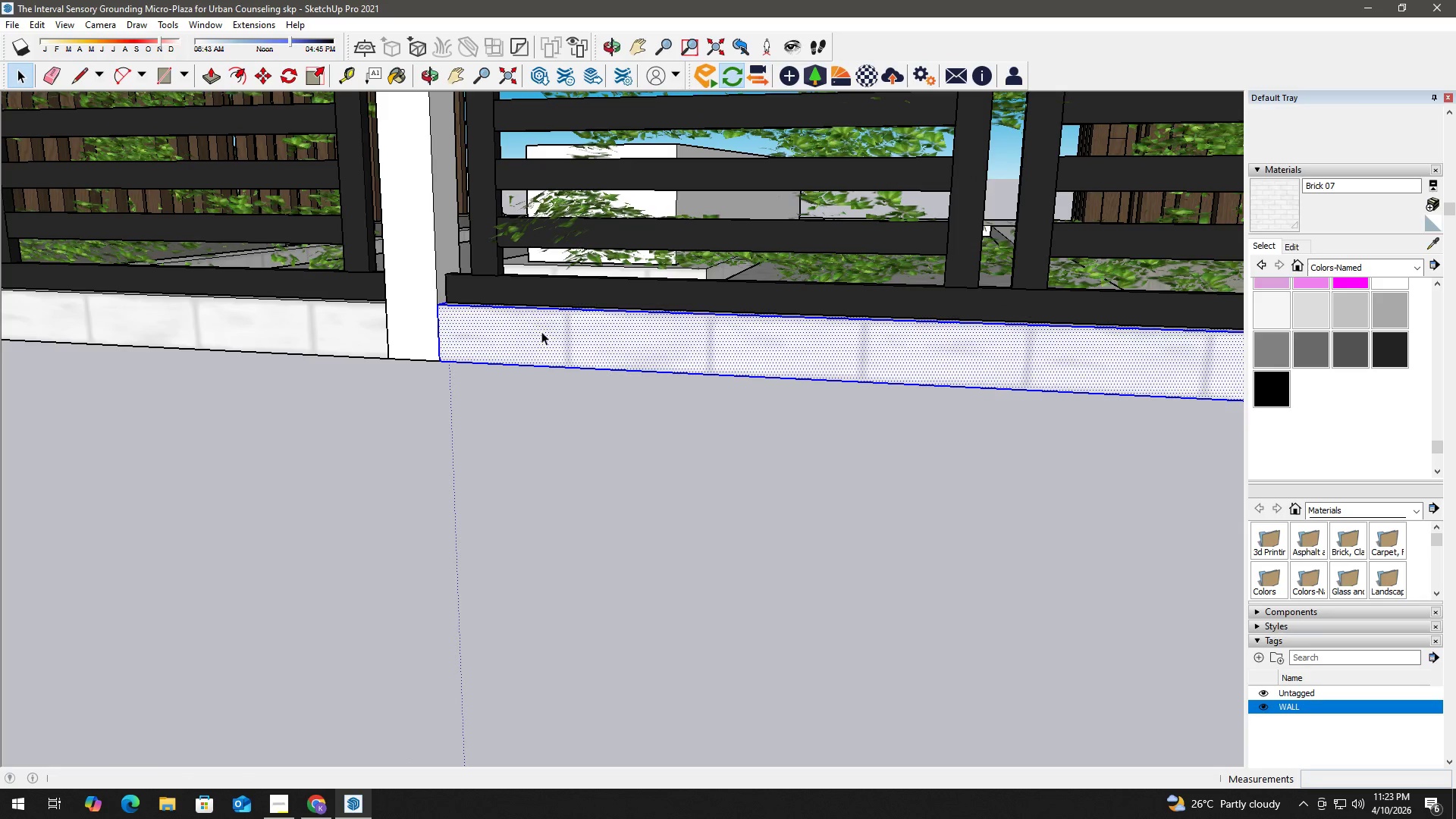 
key(B)
 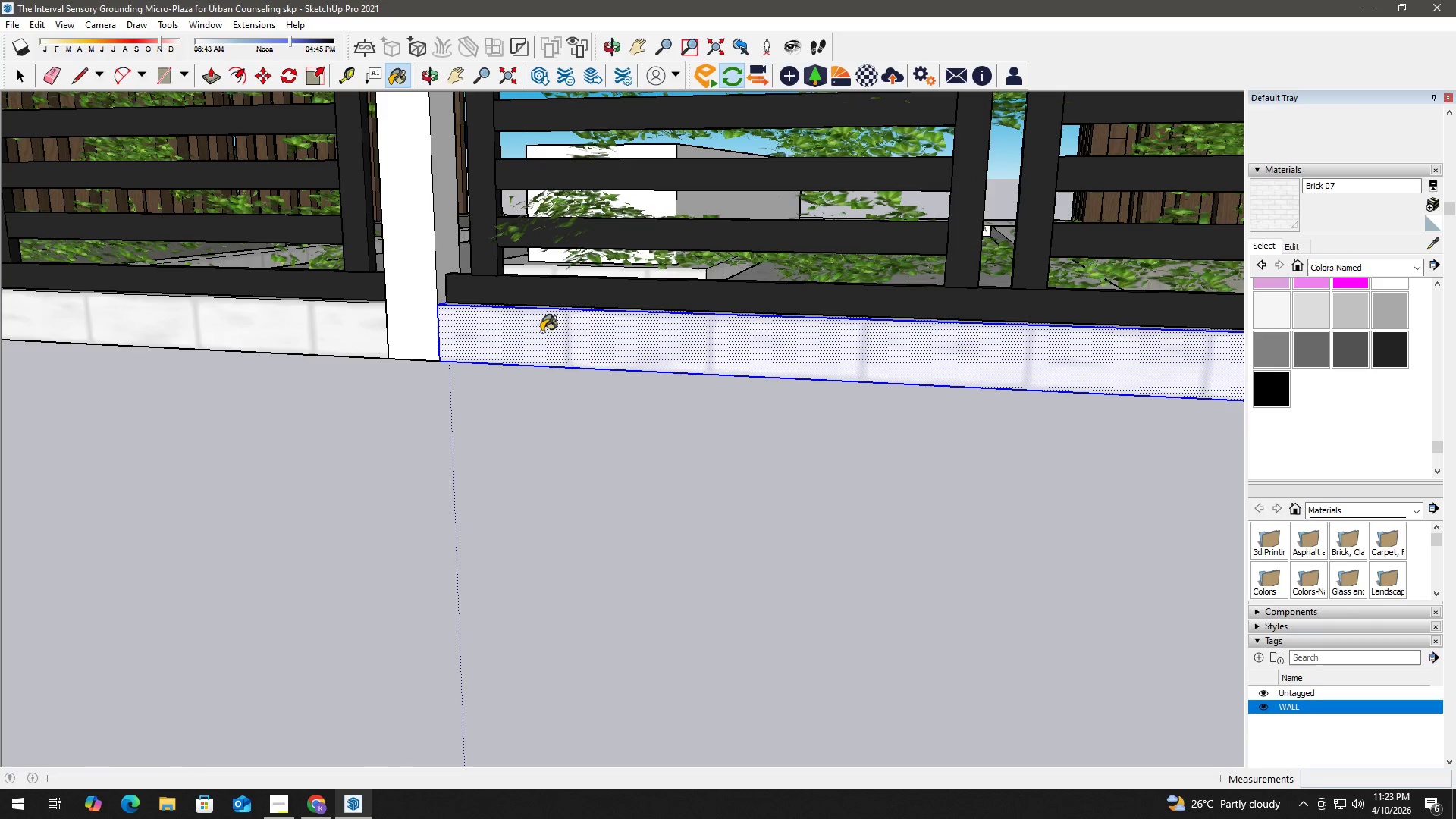 
triple_click([541, 331])
 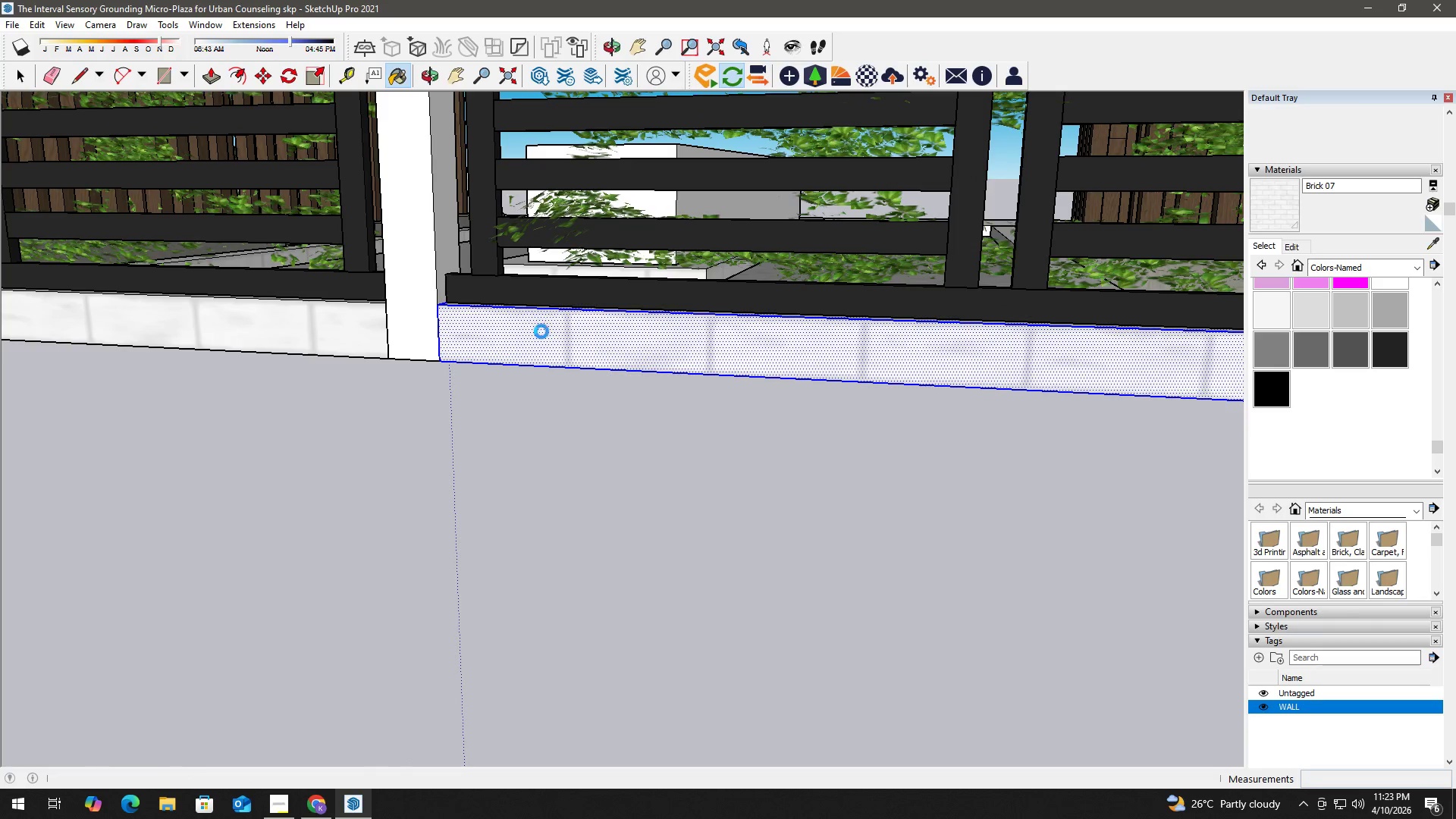 
triple_click([541, 331])
 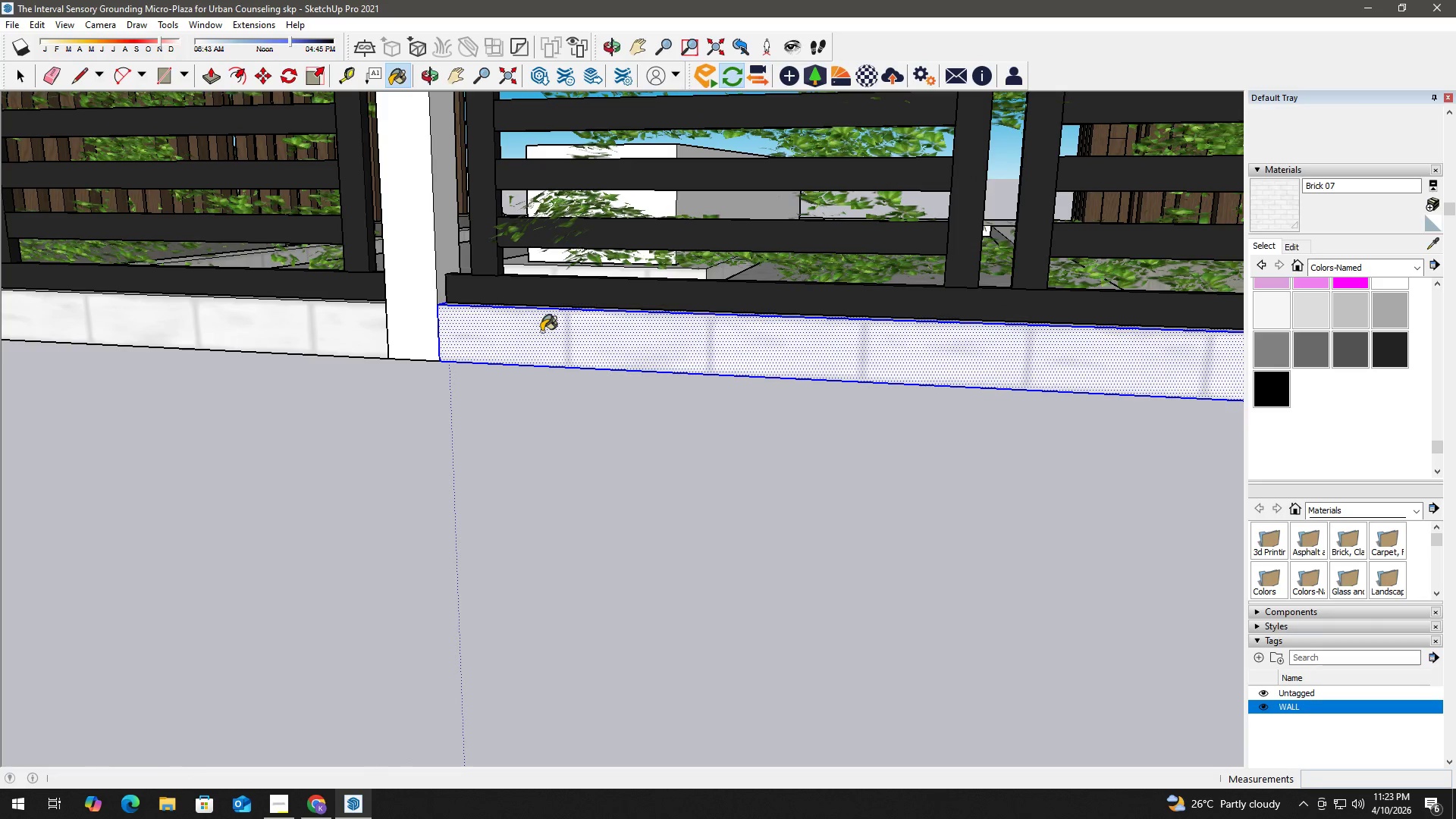 
triple_click([541, 331])
 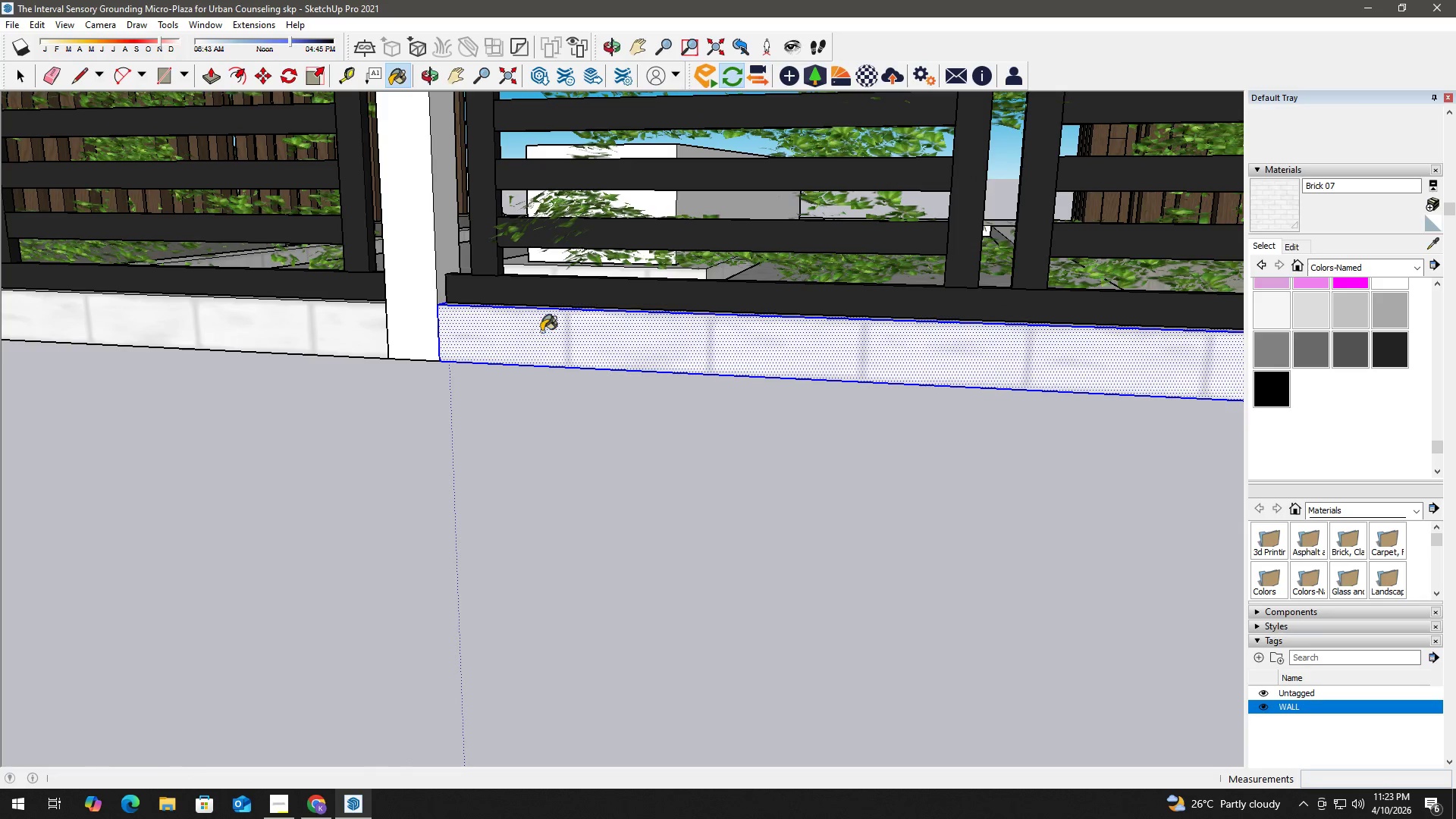 
key(Space)
 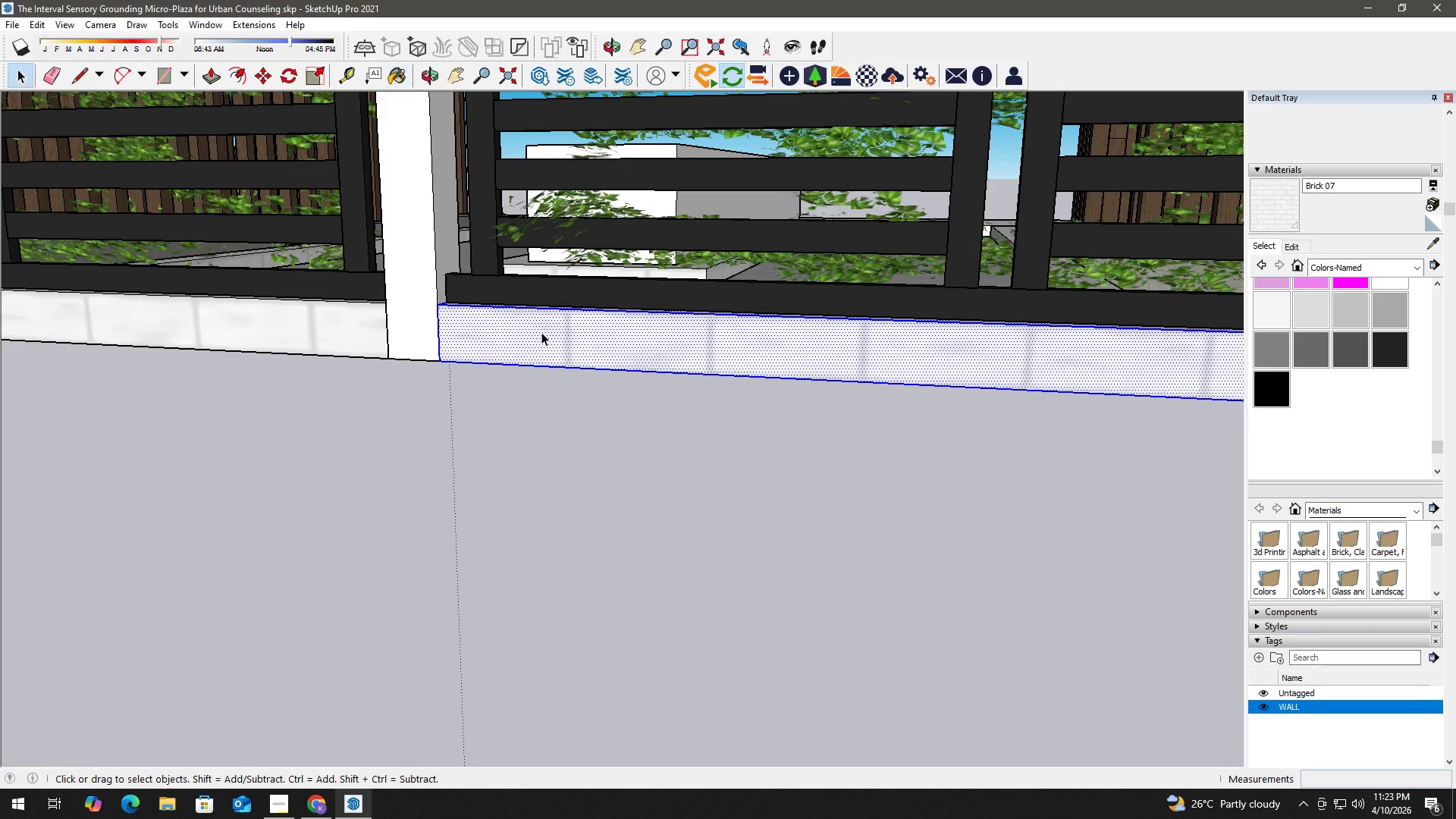 
right_click([541, 332])
 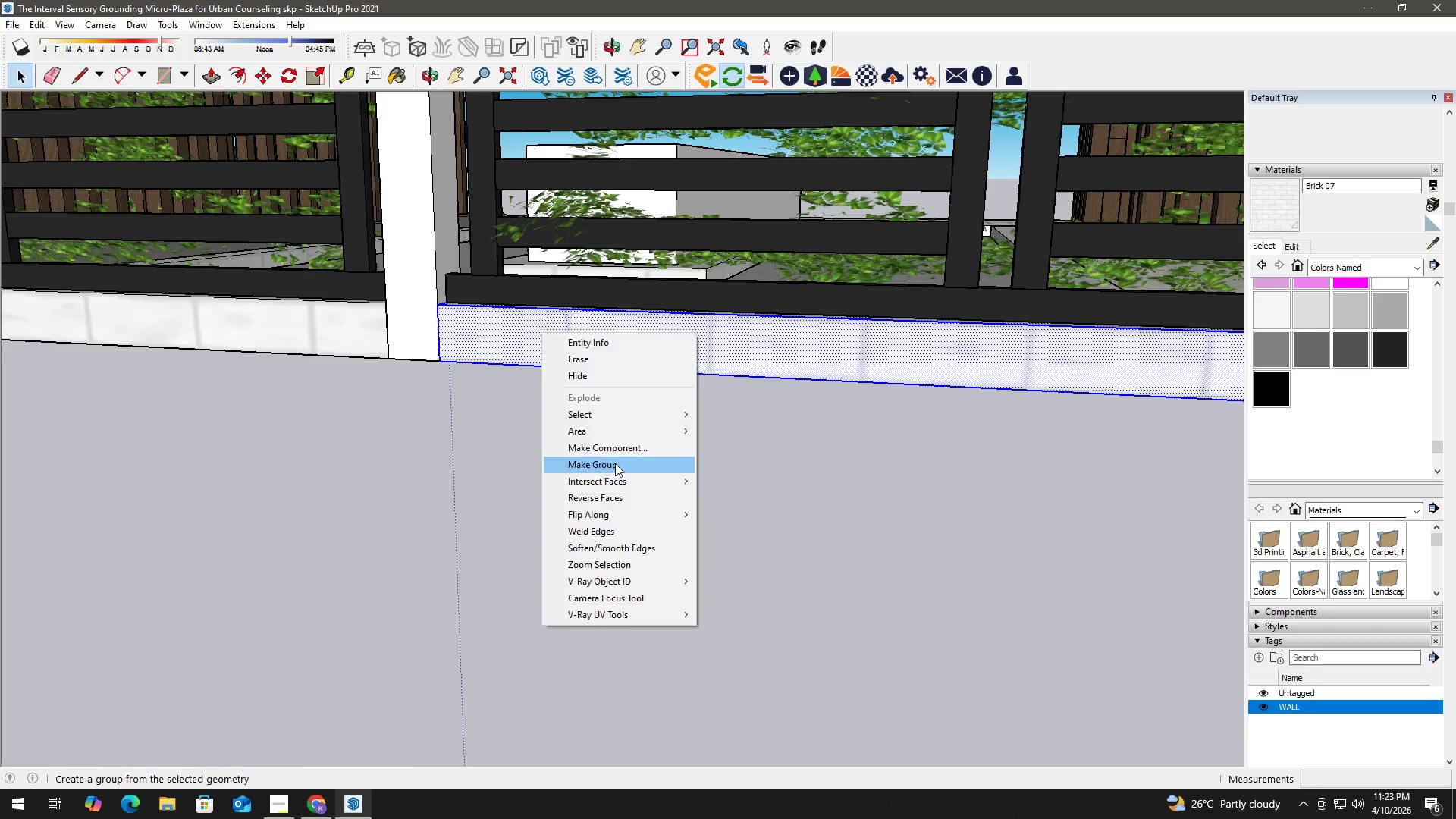 
scroll: coordinate [657, 439], scroll_direction: down, amount: 6.0
 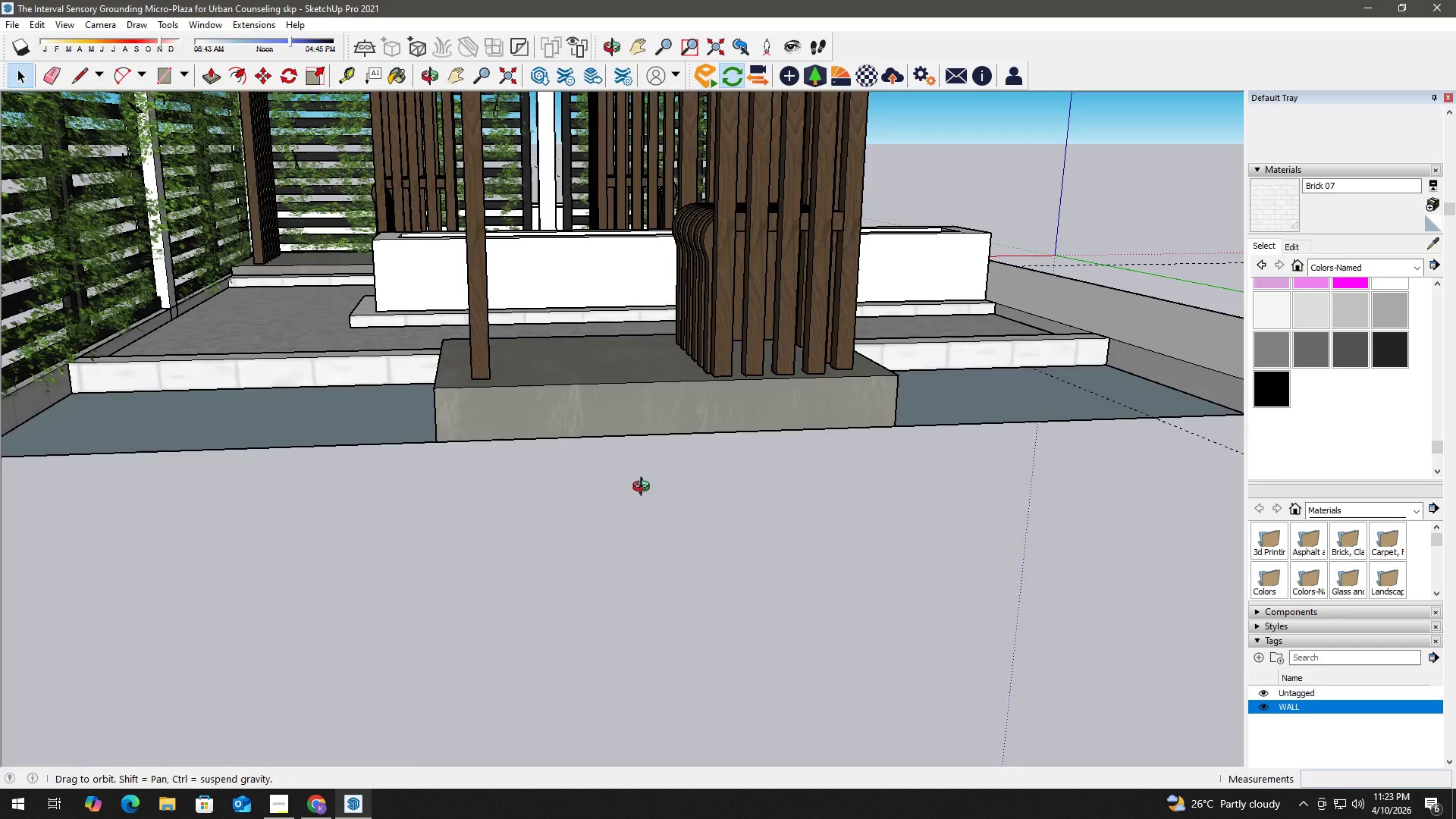 
key(H)
 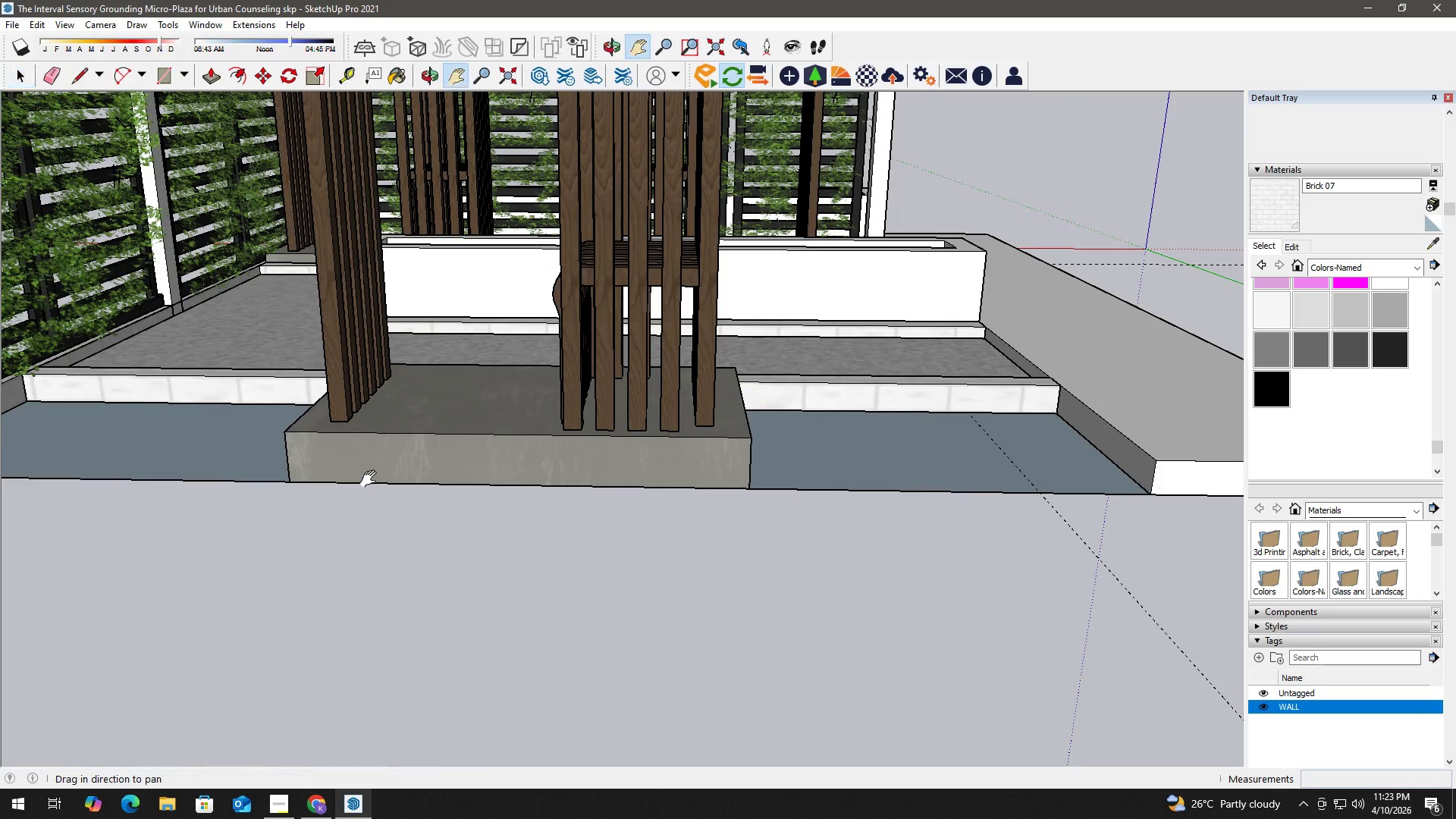 
left_click_drag(start_coordinate=[397, 485], to_coordinate=[763, 465])
 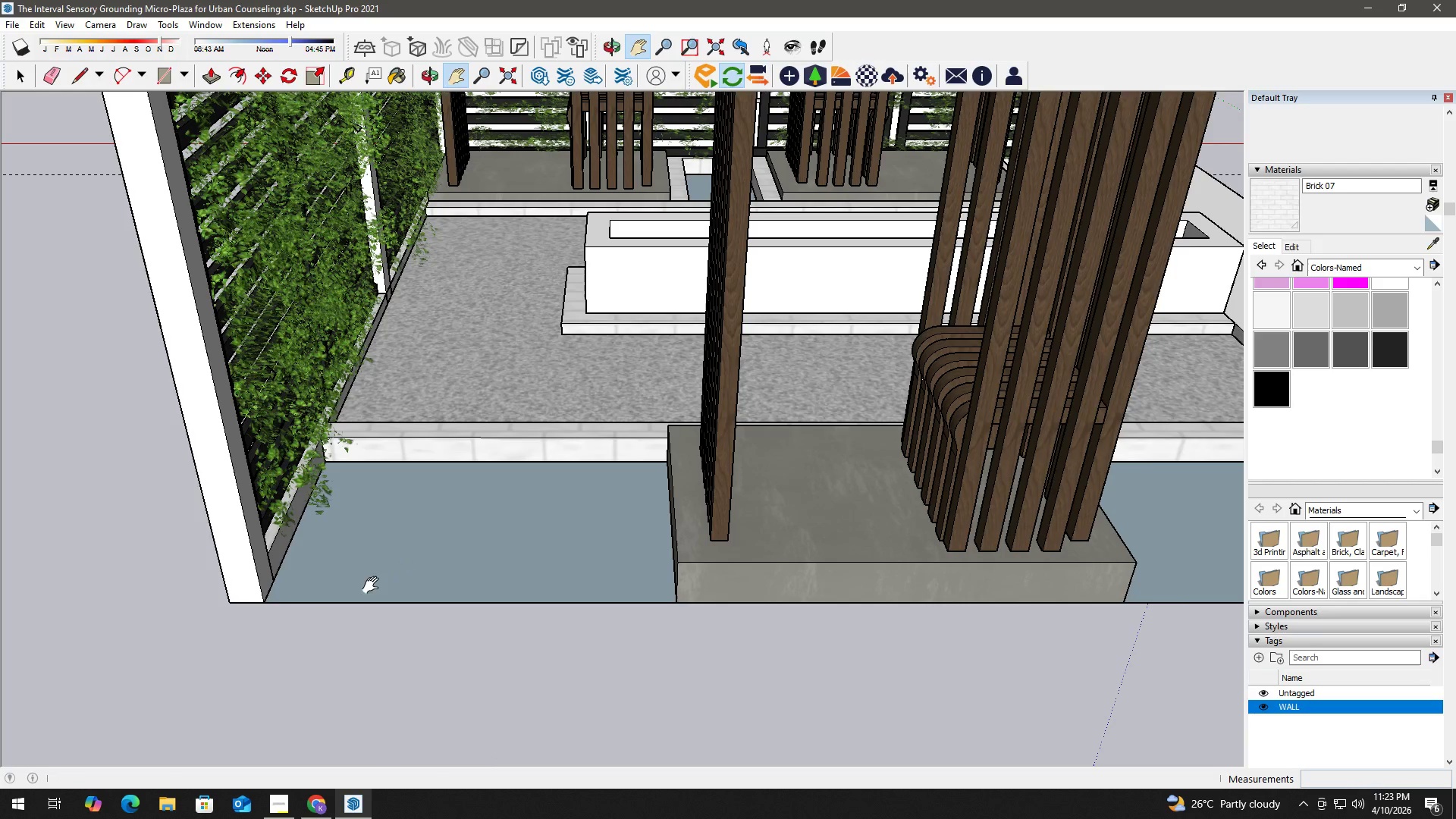 
scroll: coordinate [256, 594], scroll_direction: up, amount: 3.0
 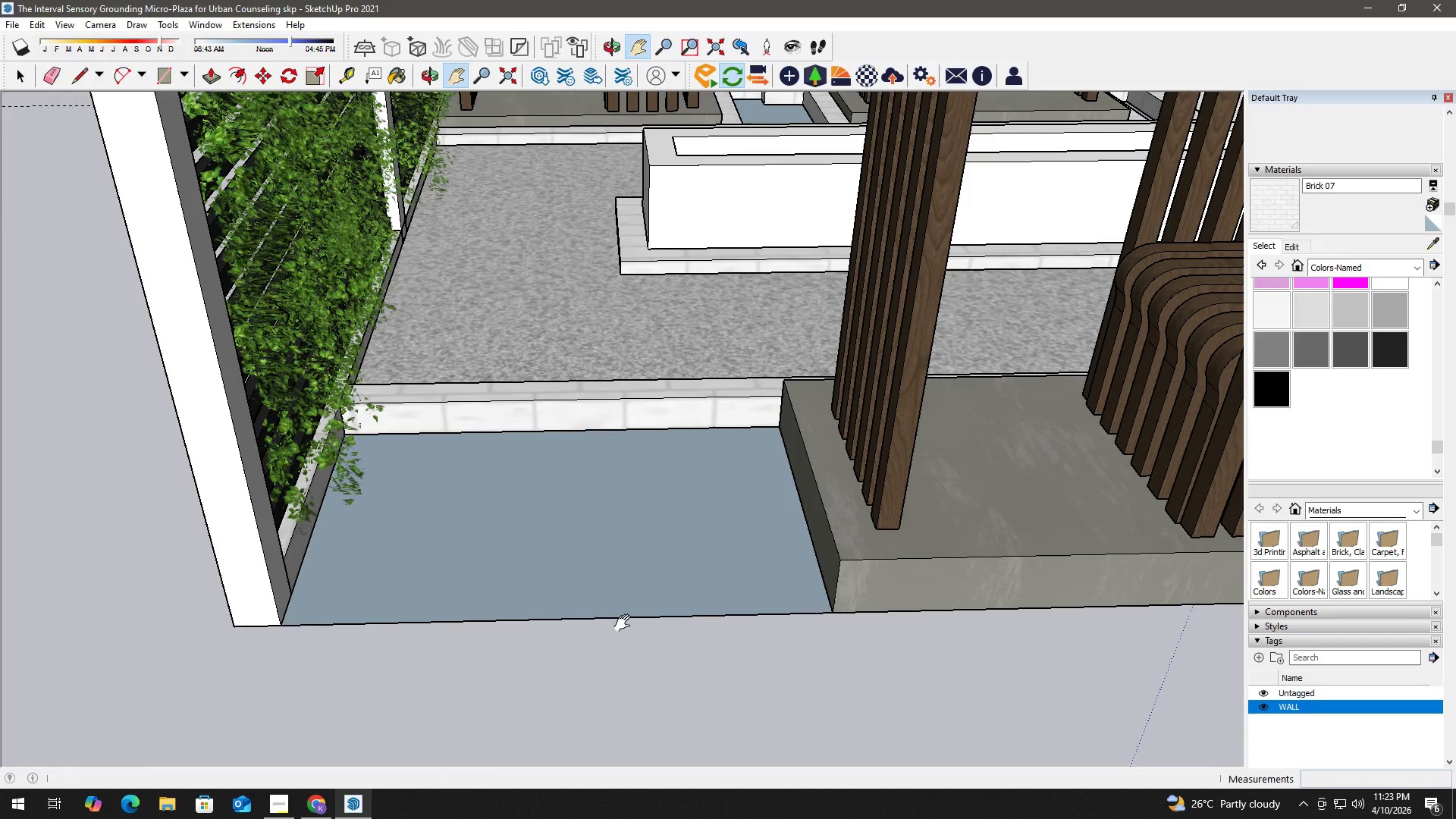 
key(T)
 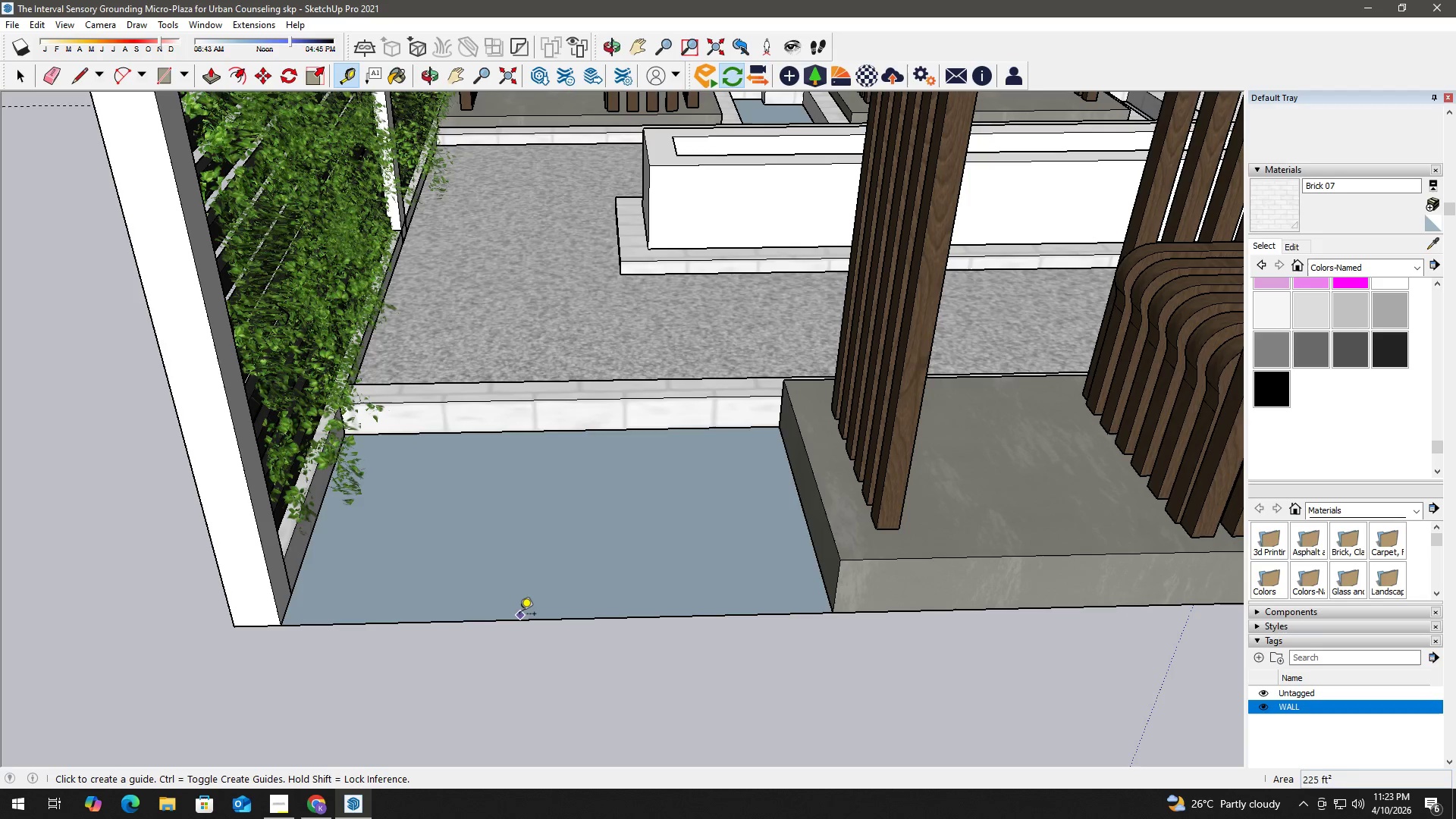 
left_click([519, 616])
 